 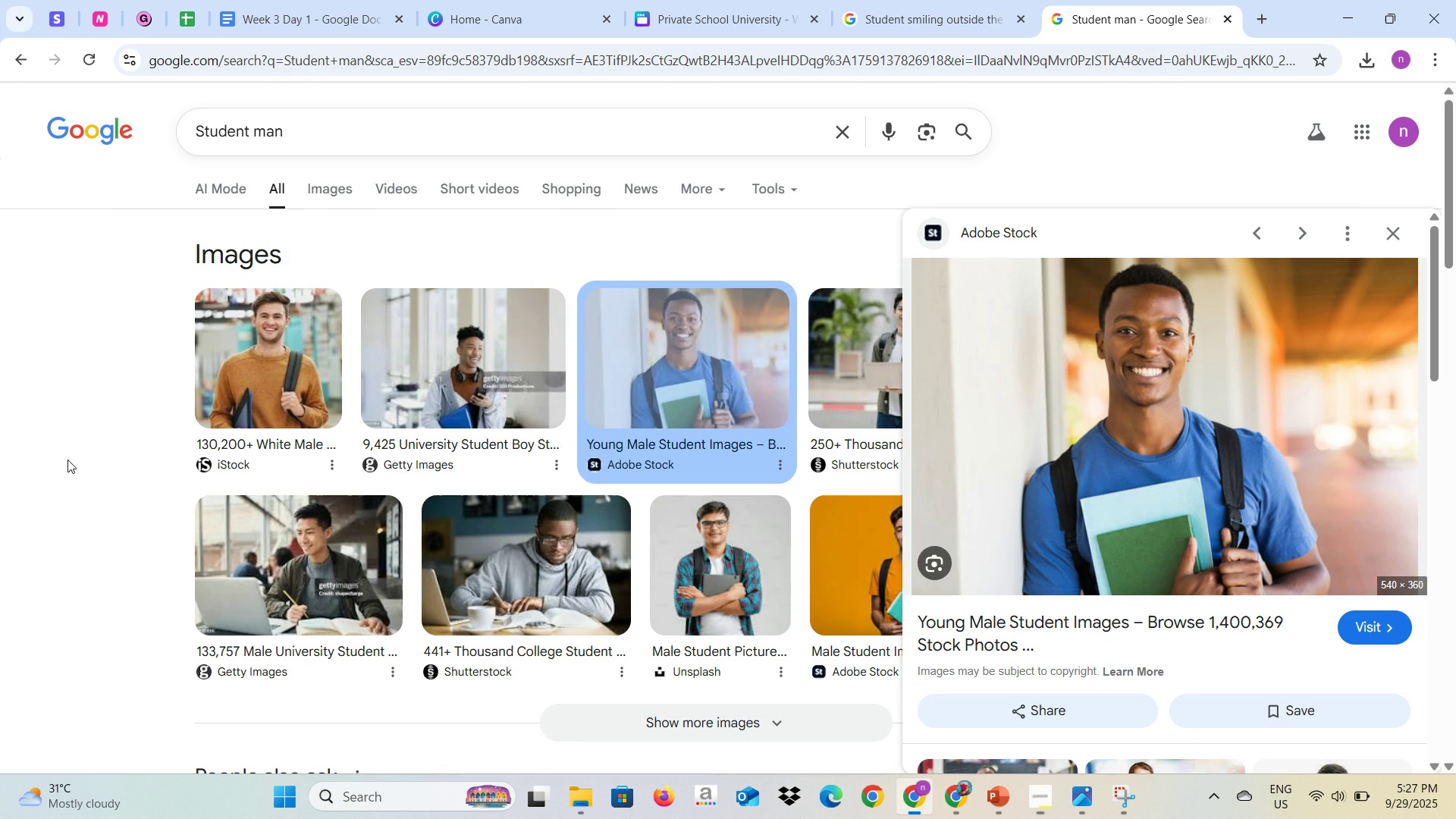 
key(Alt+Tab)
 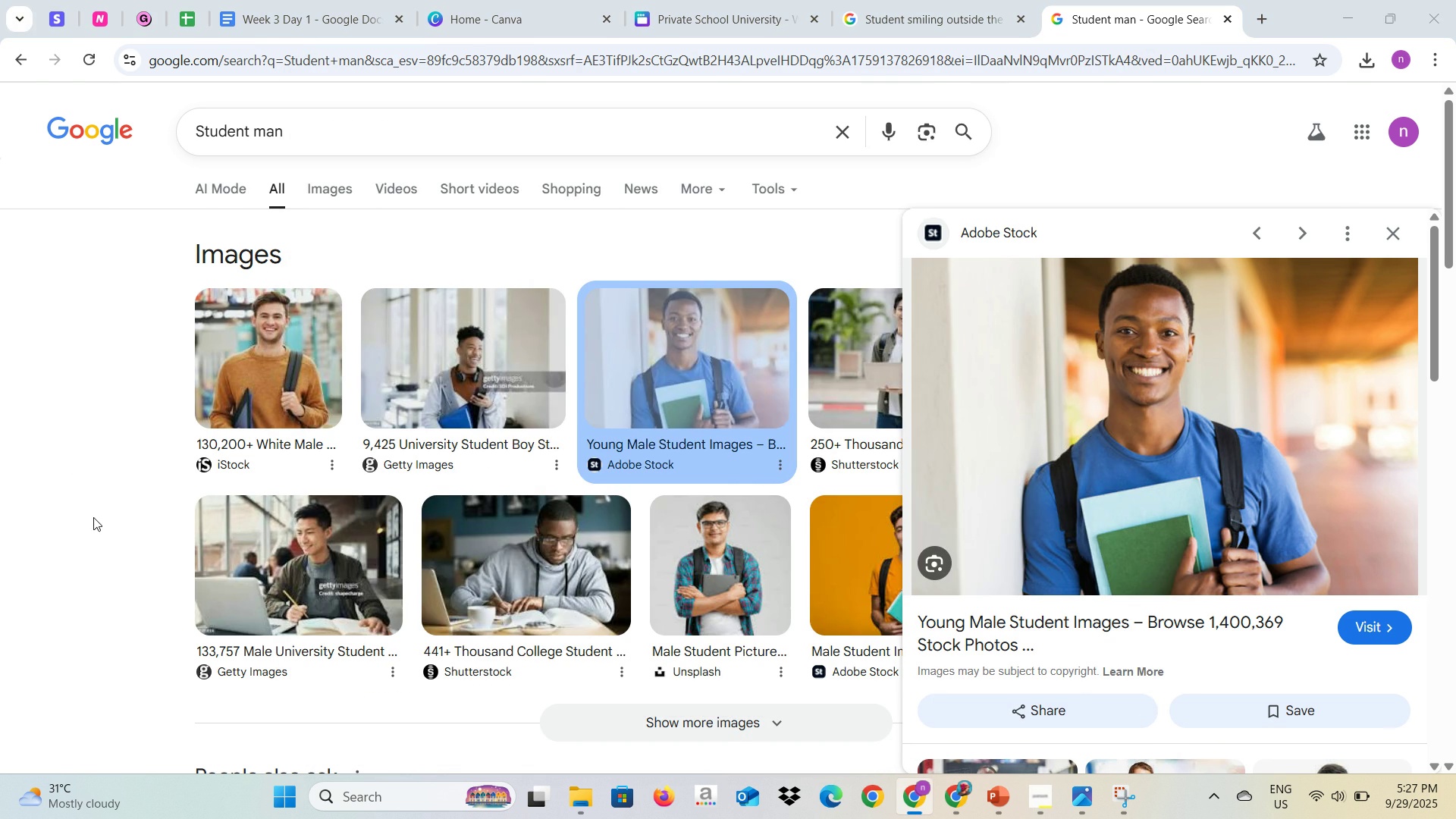 
key(Alt+Tab)
 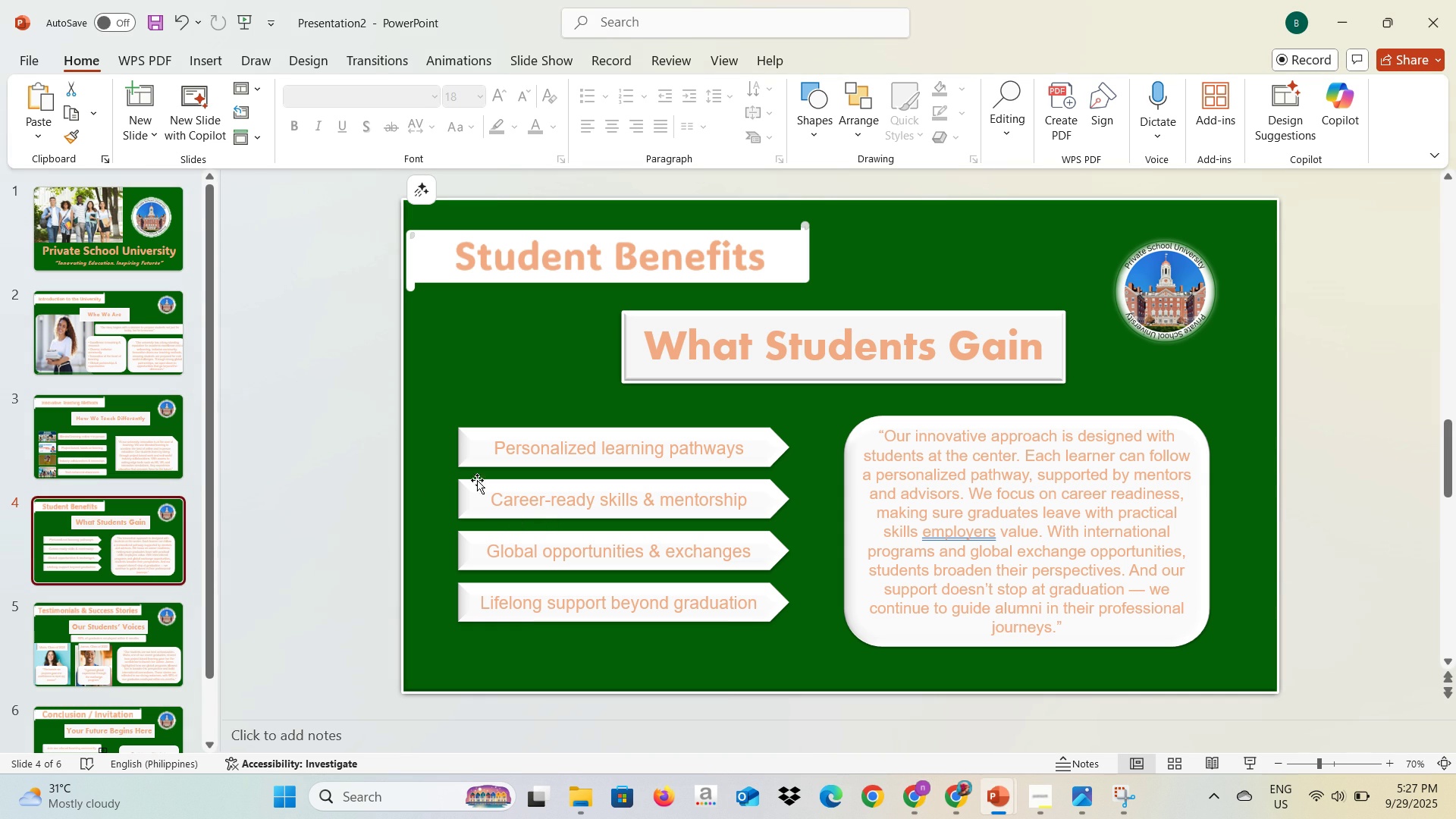 
key(Alt+Tab)
 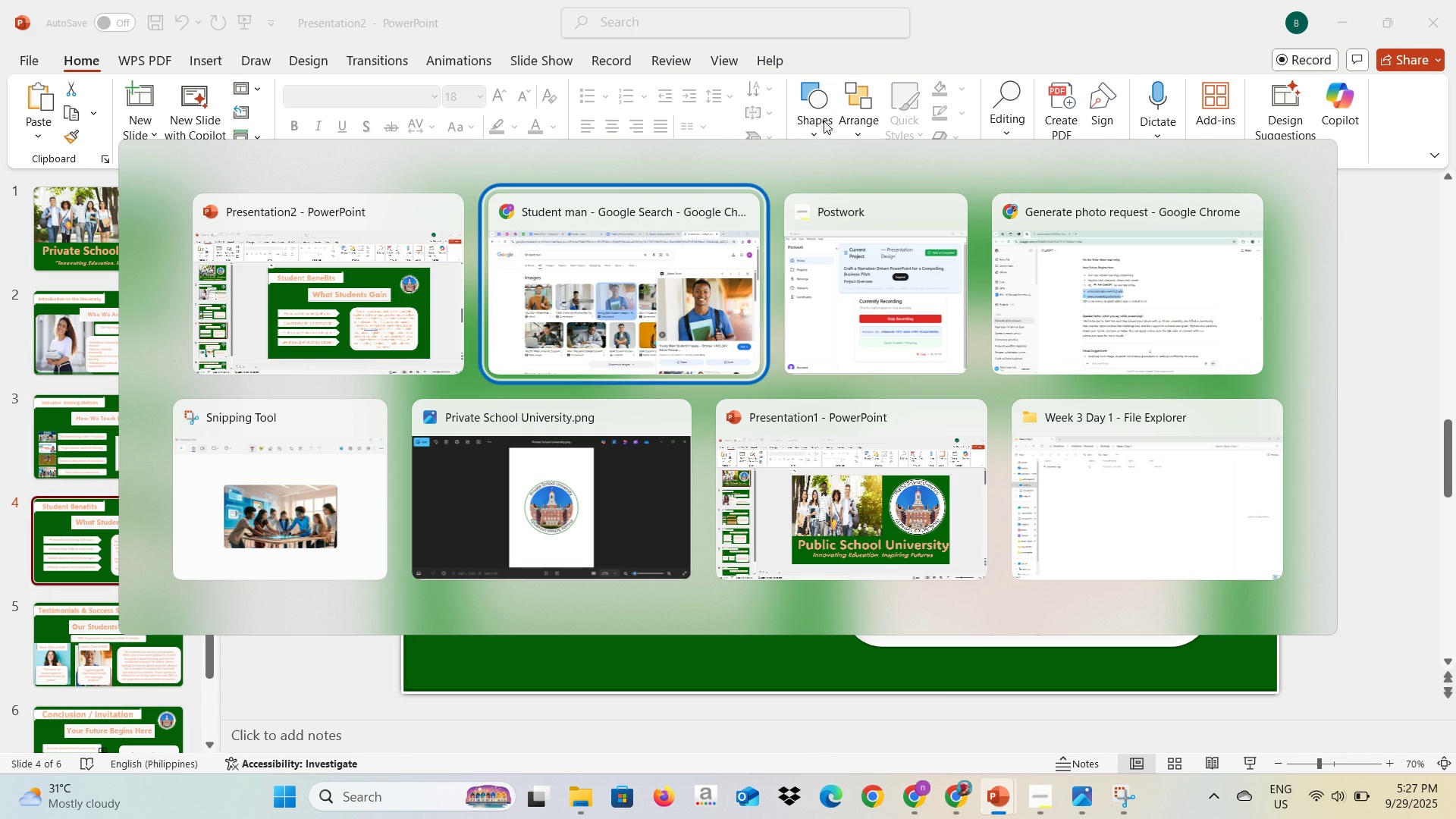 
key(Alt+Tab)
 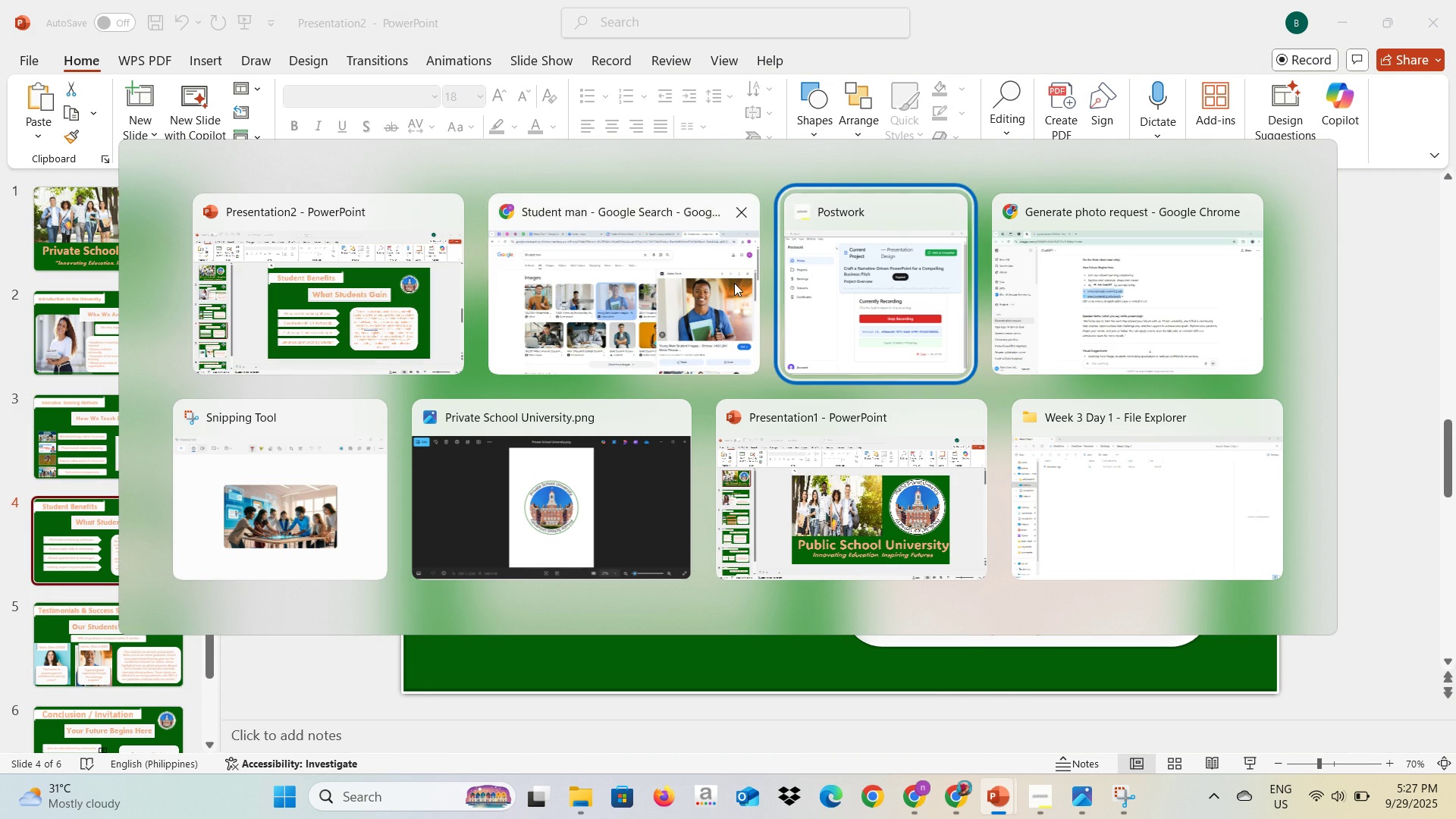 
left_click([724, 284])
 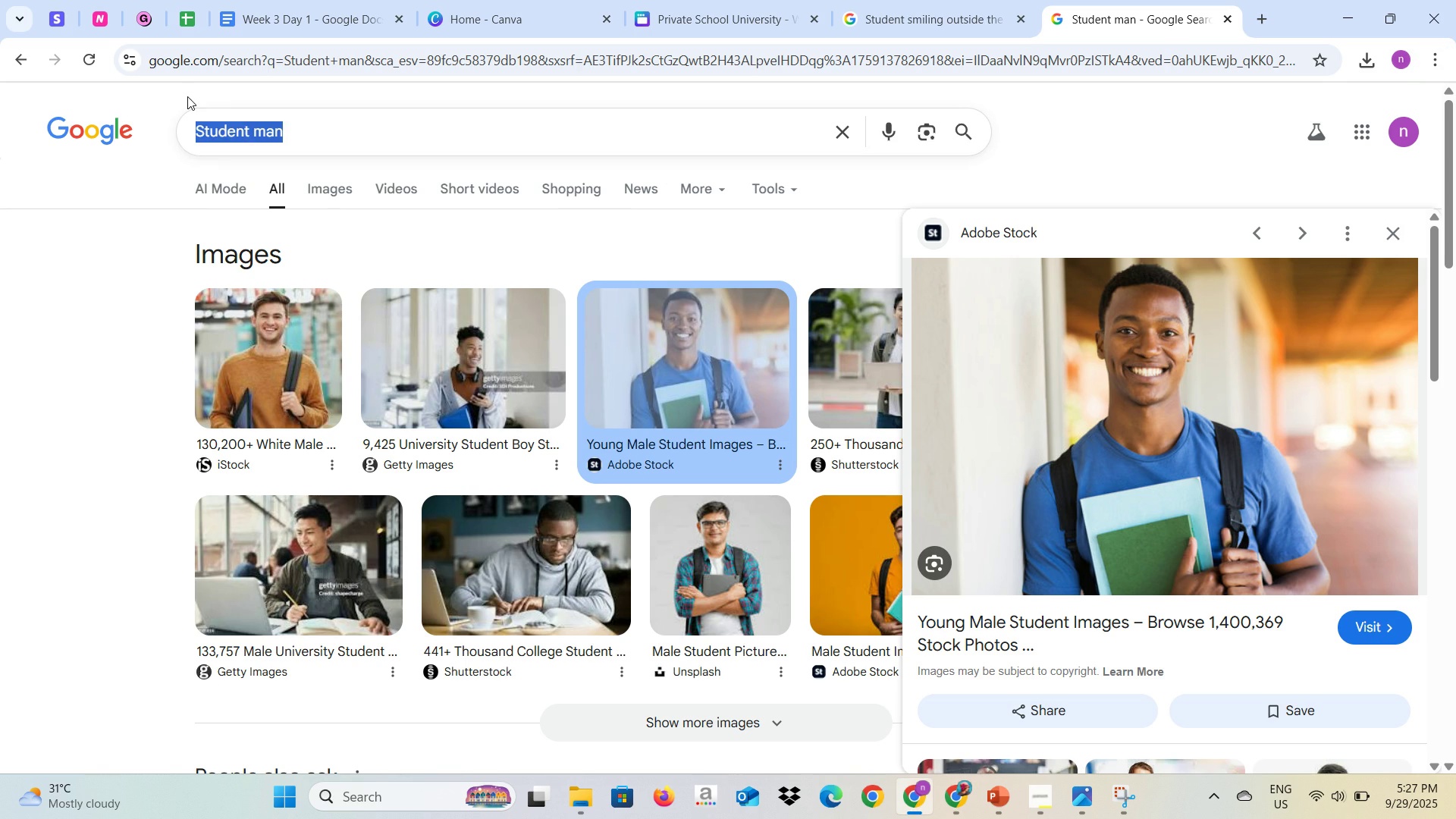 
type(Pathway ;p)
key(Backspace)
key(Backspace)
key(Backspace)
type(loh)
key(Backspace)
type(go)
 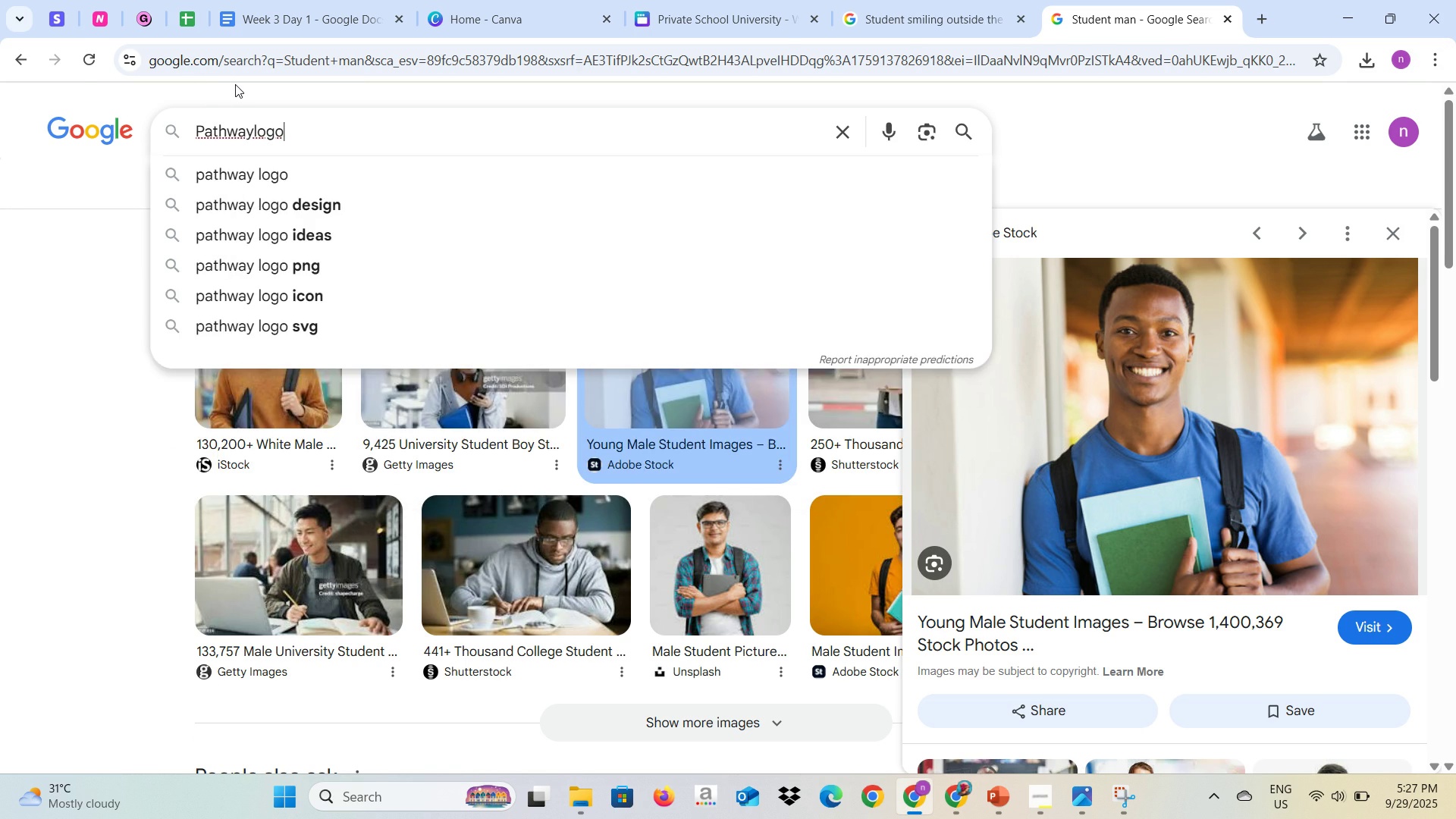 
key(Enter)
 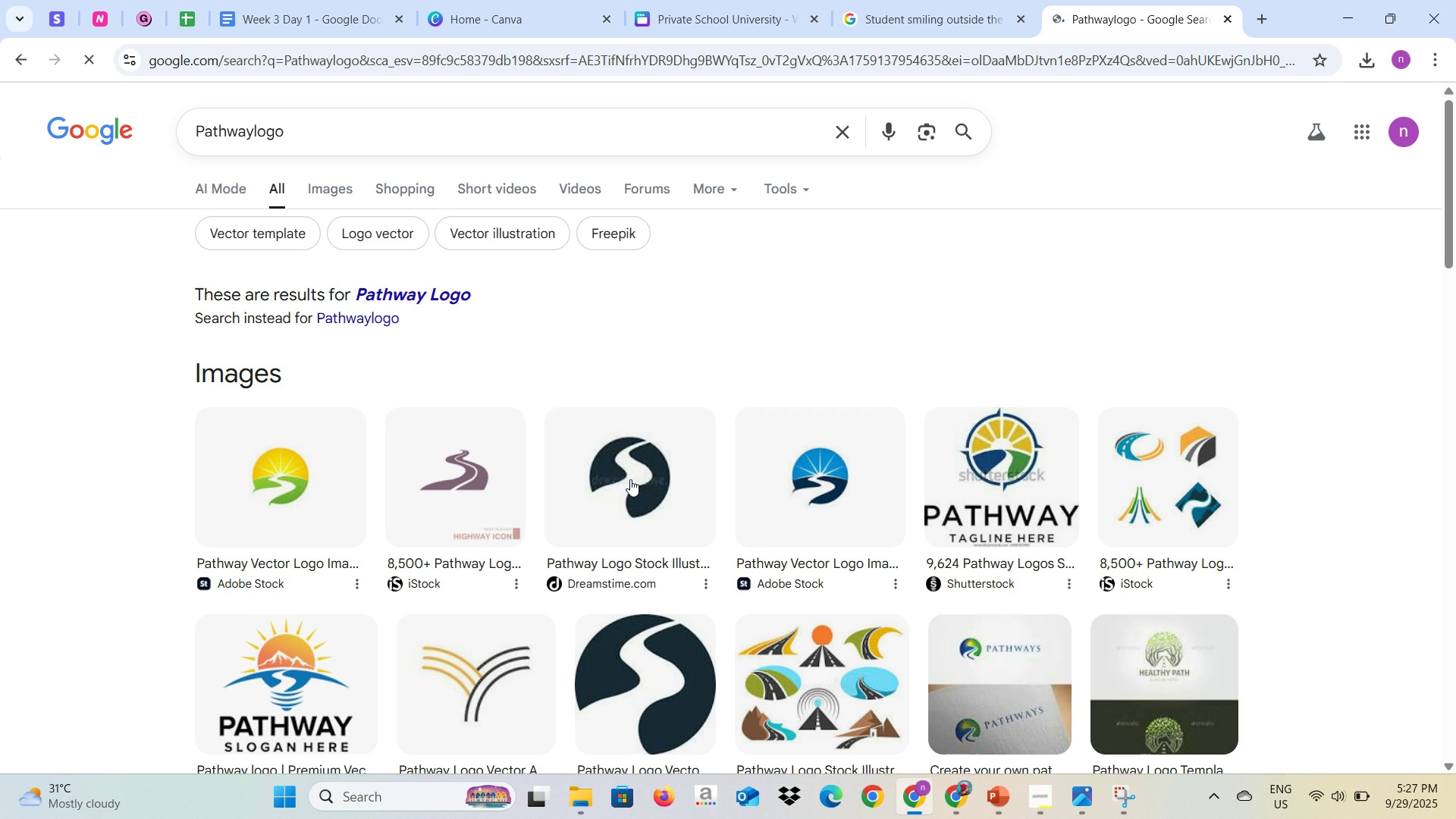 
wait(6.93)
 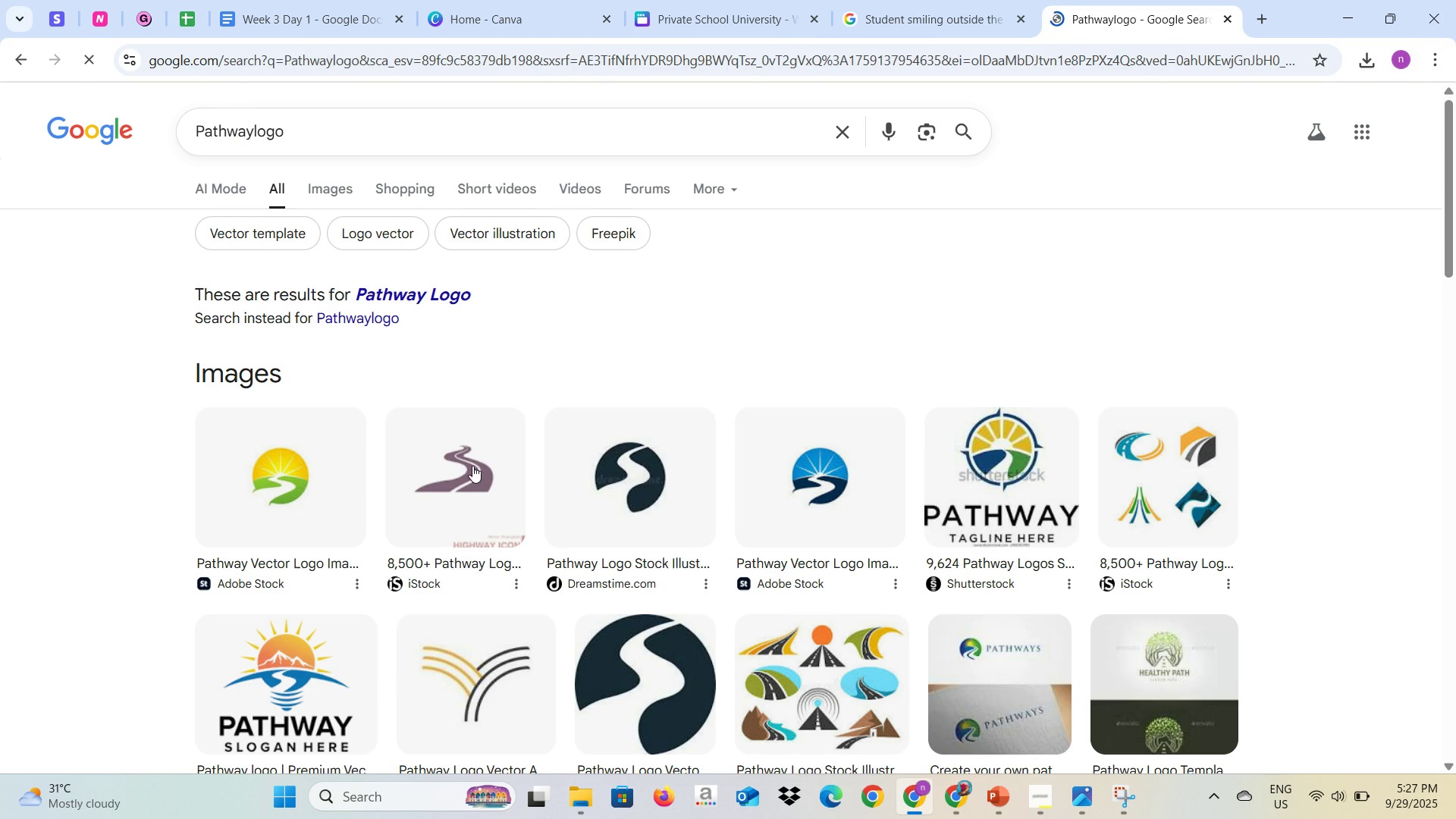 
left_click([639, 478])
 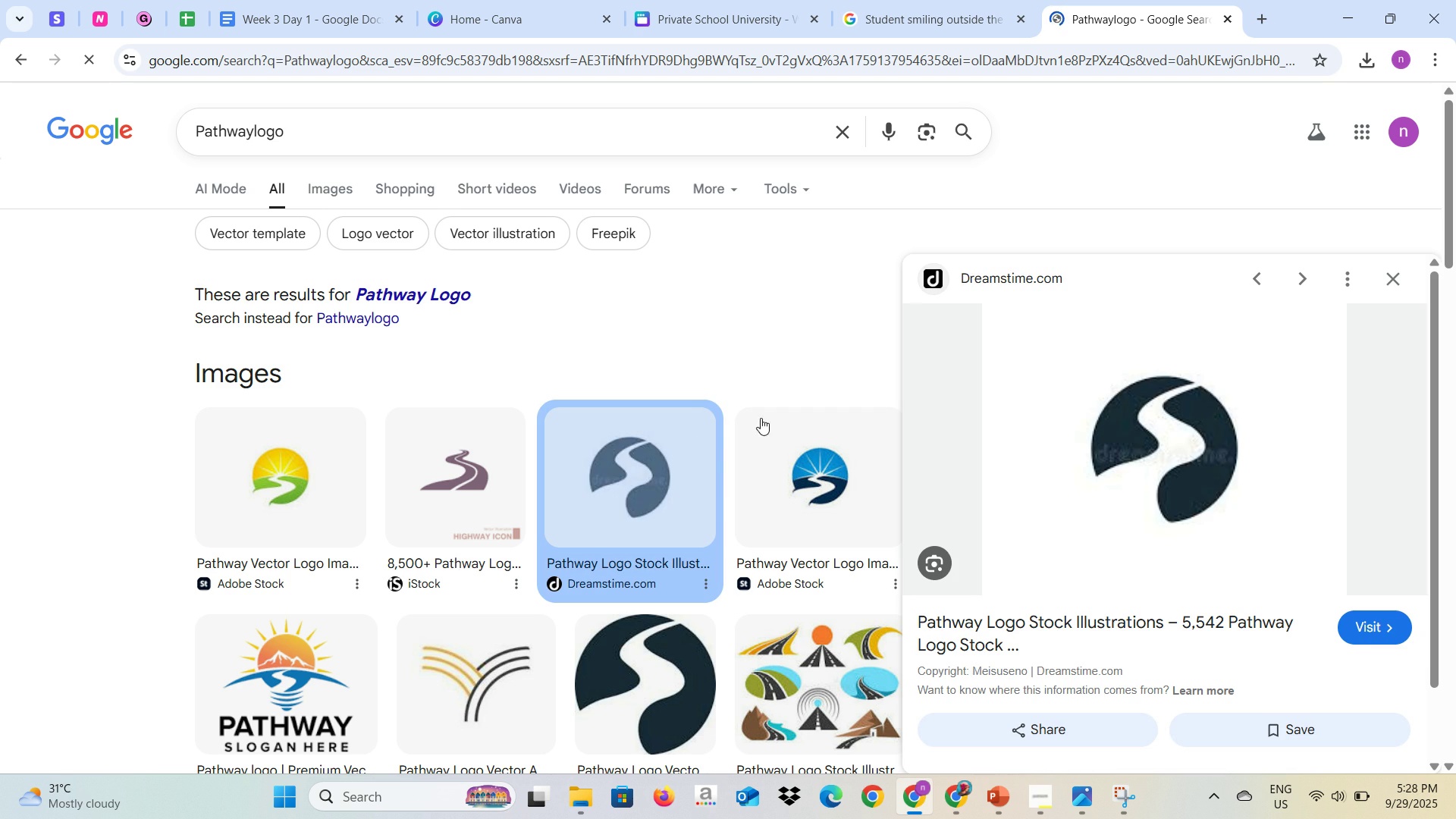 
left_click([350, 126])
 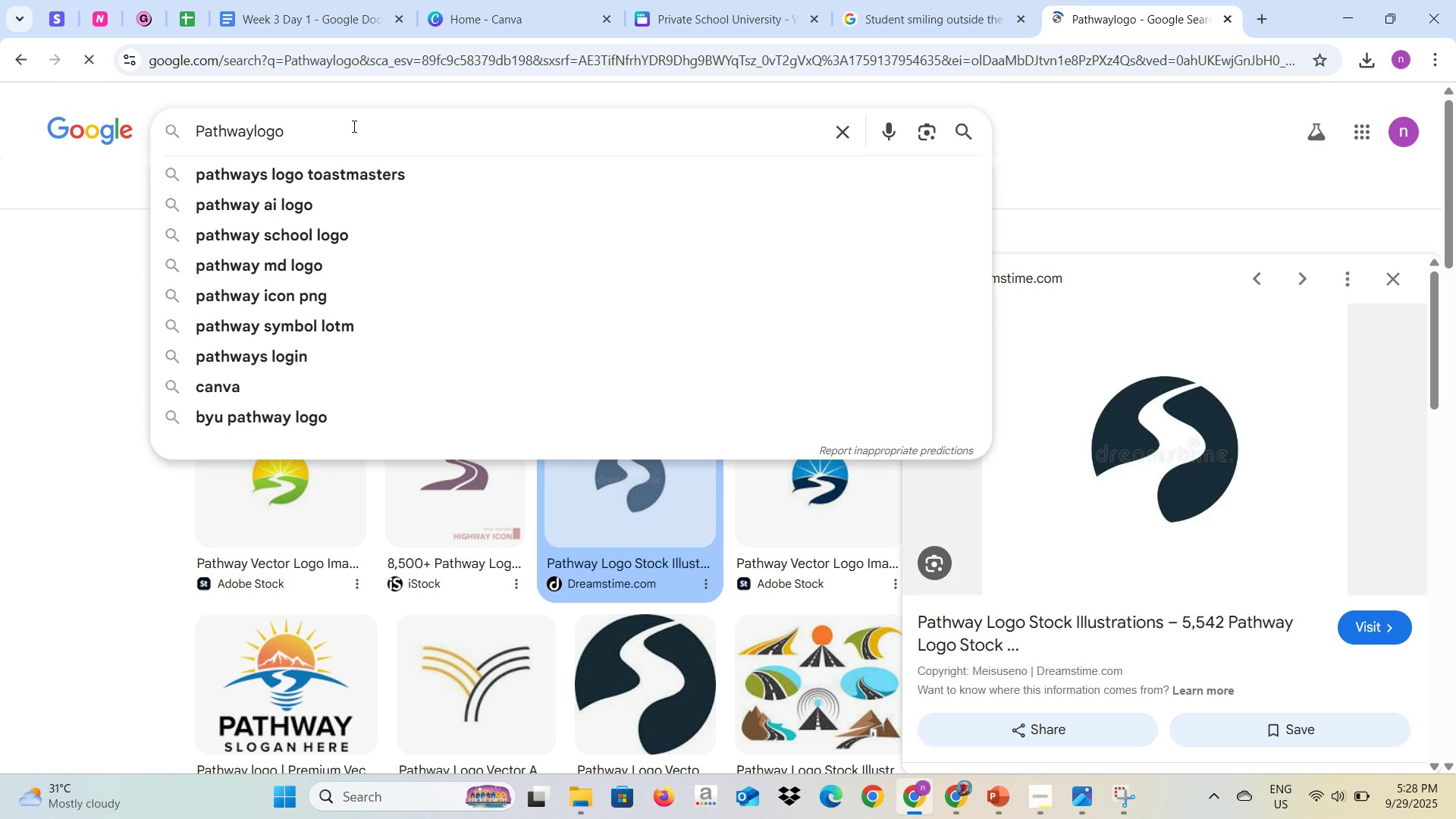 
type( free)
 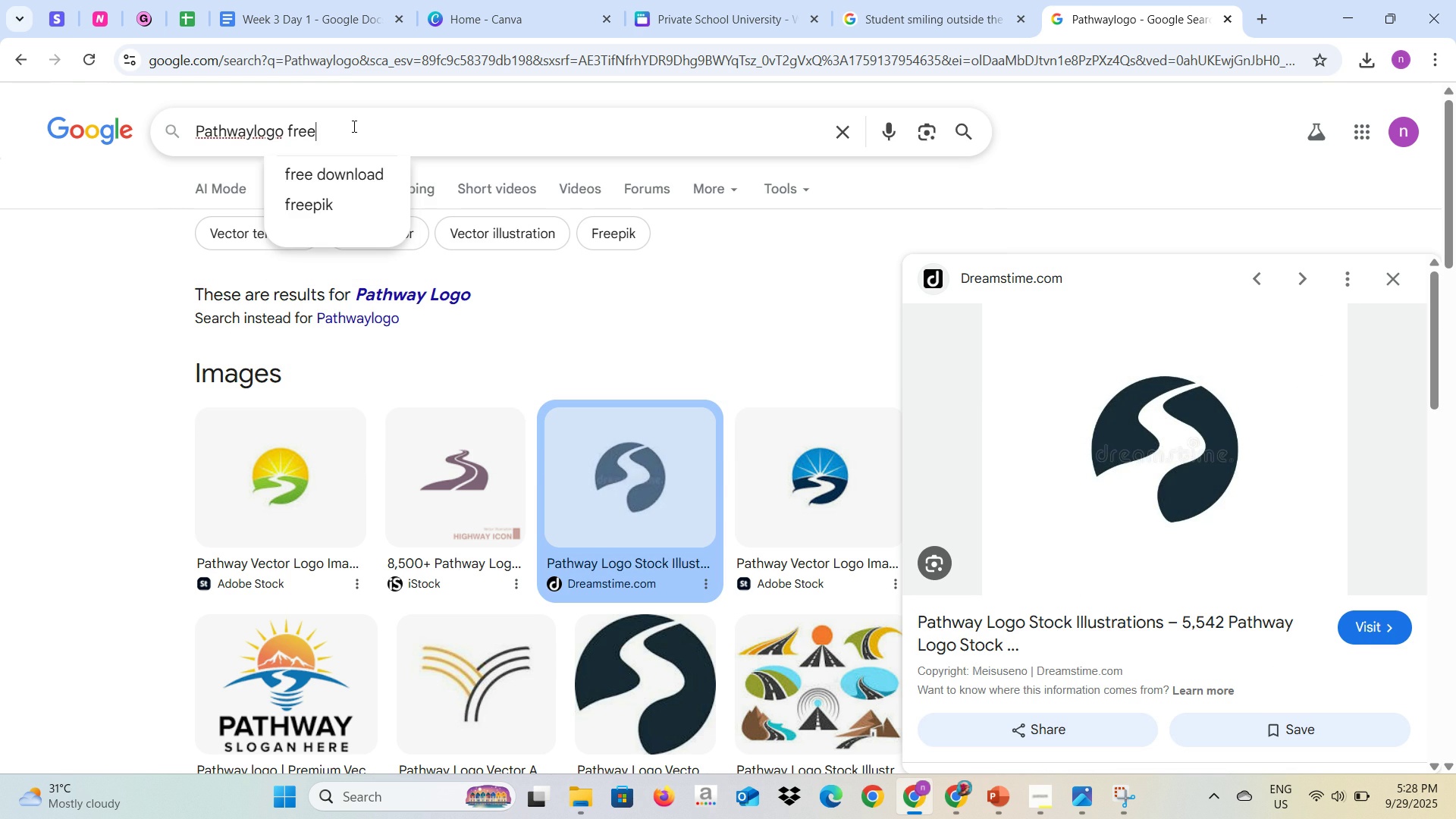 
key(ArrowDown)
 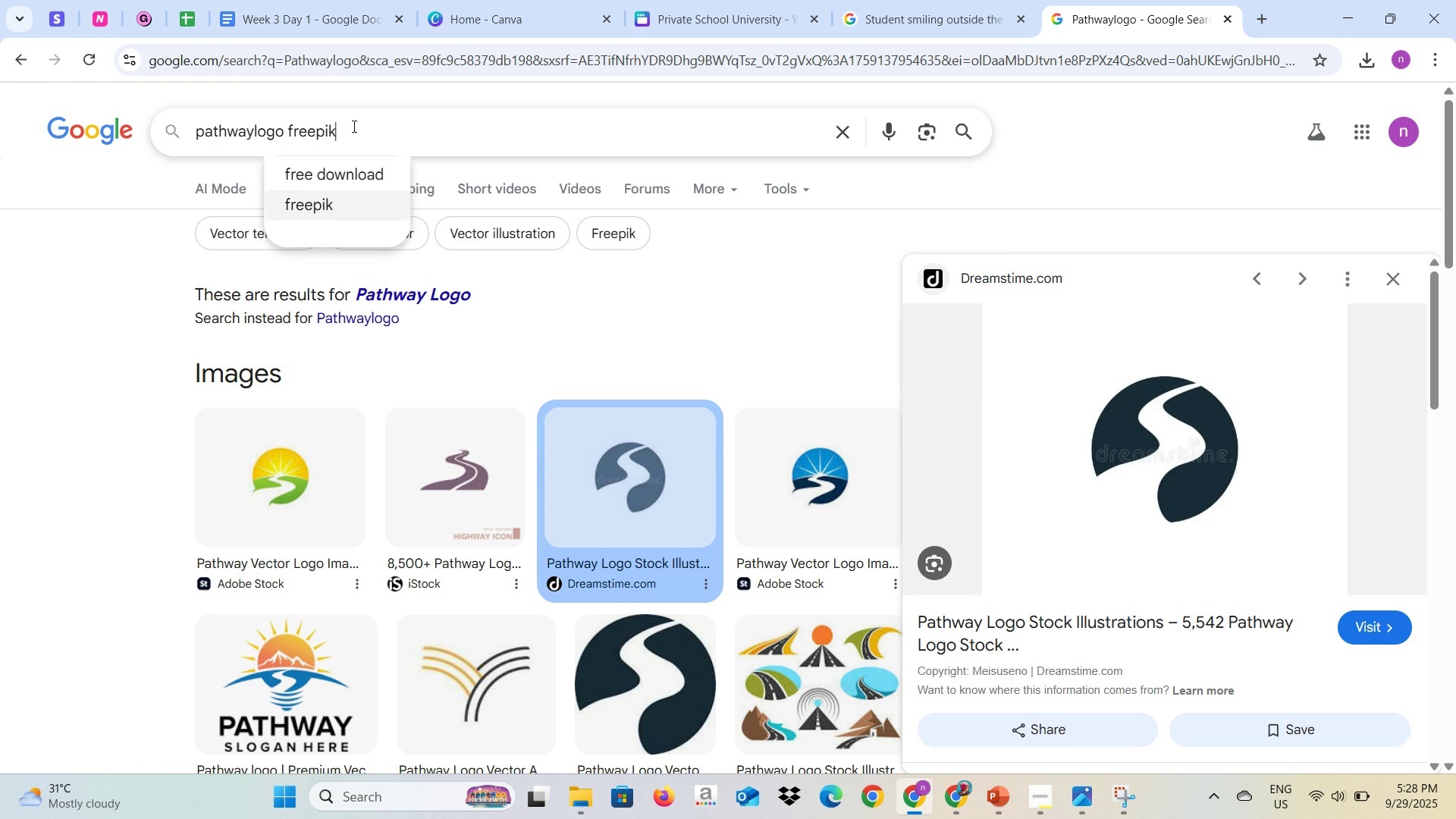 
key(ArrowDown)
 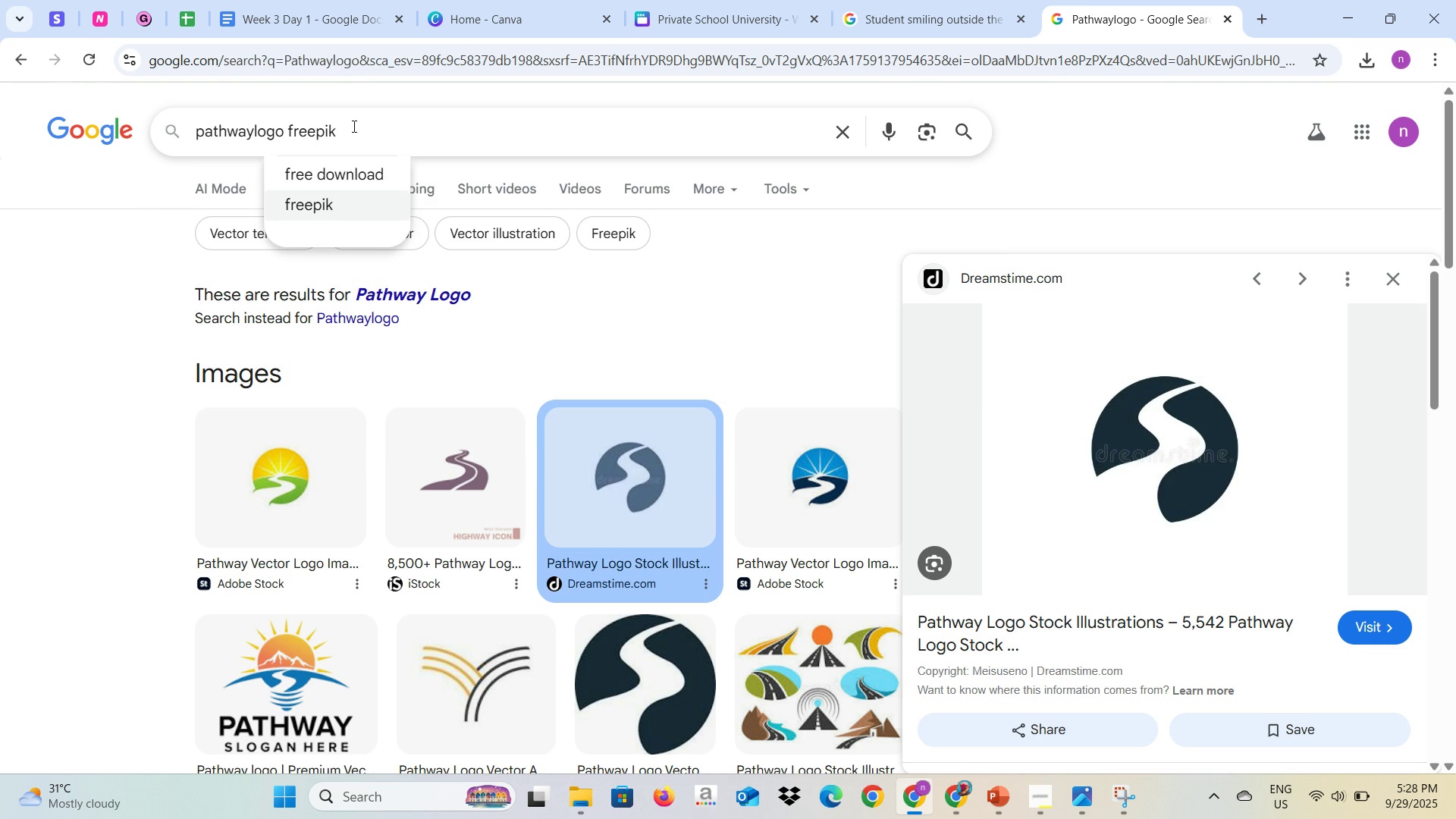 
key(Enter)
 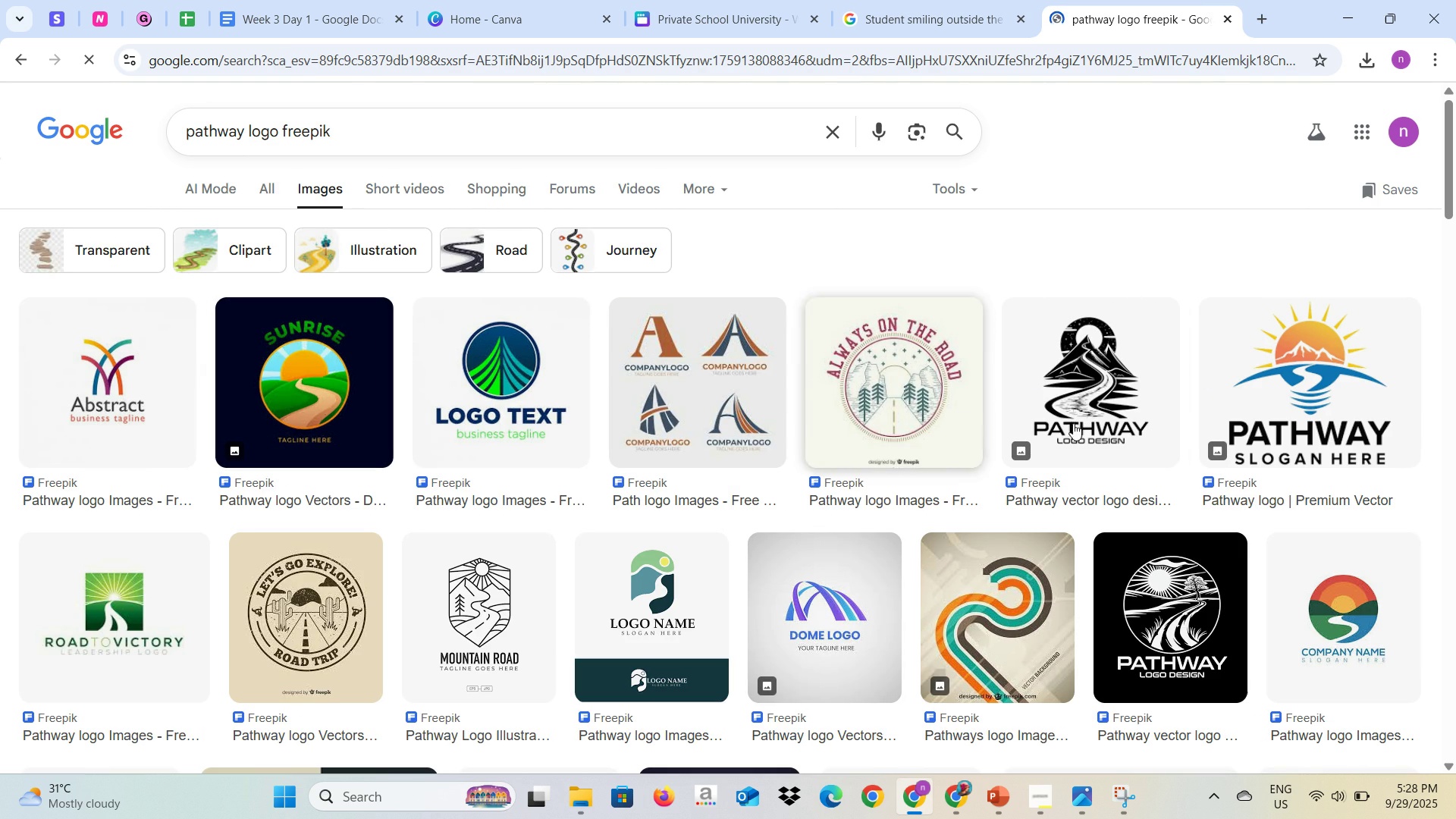 
wait(7.69)
 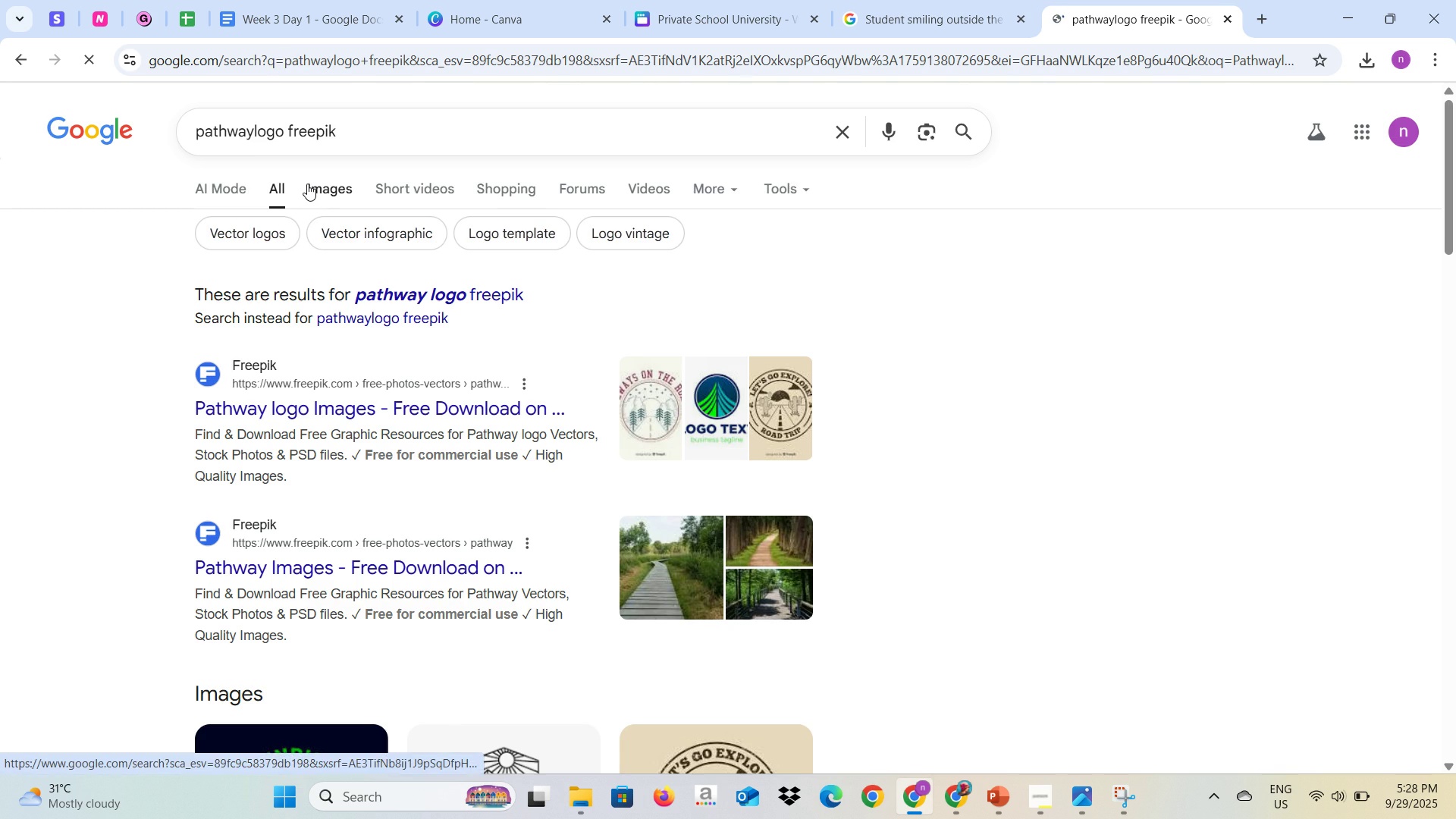 
scroll: coordinate [780, 516], scroll_direction: down, amount: 5.0
 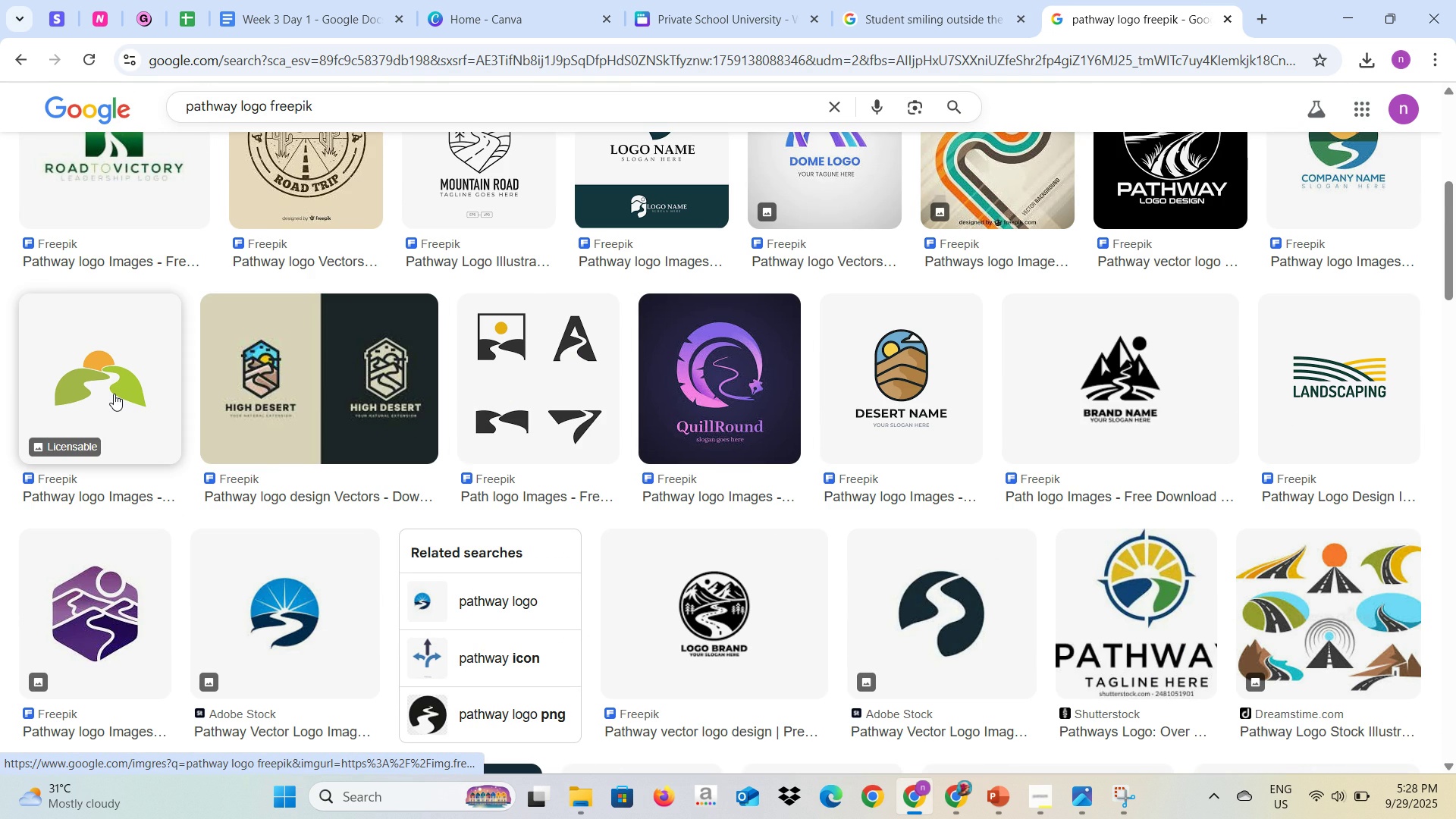 
left_click([114, 394])
 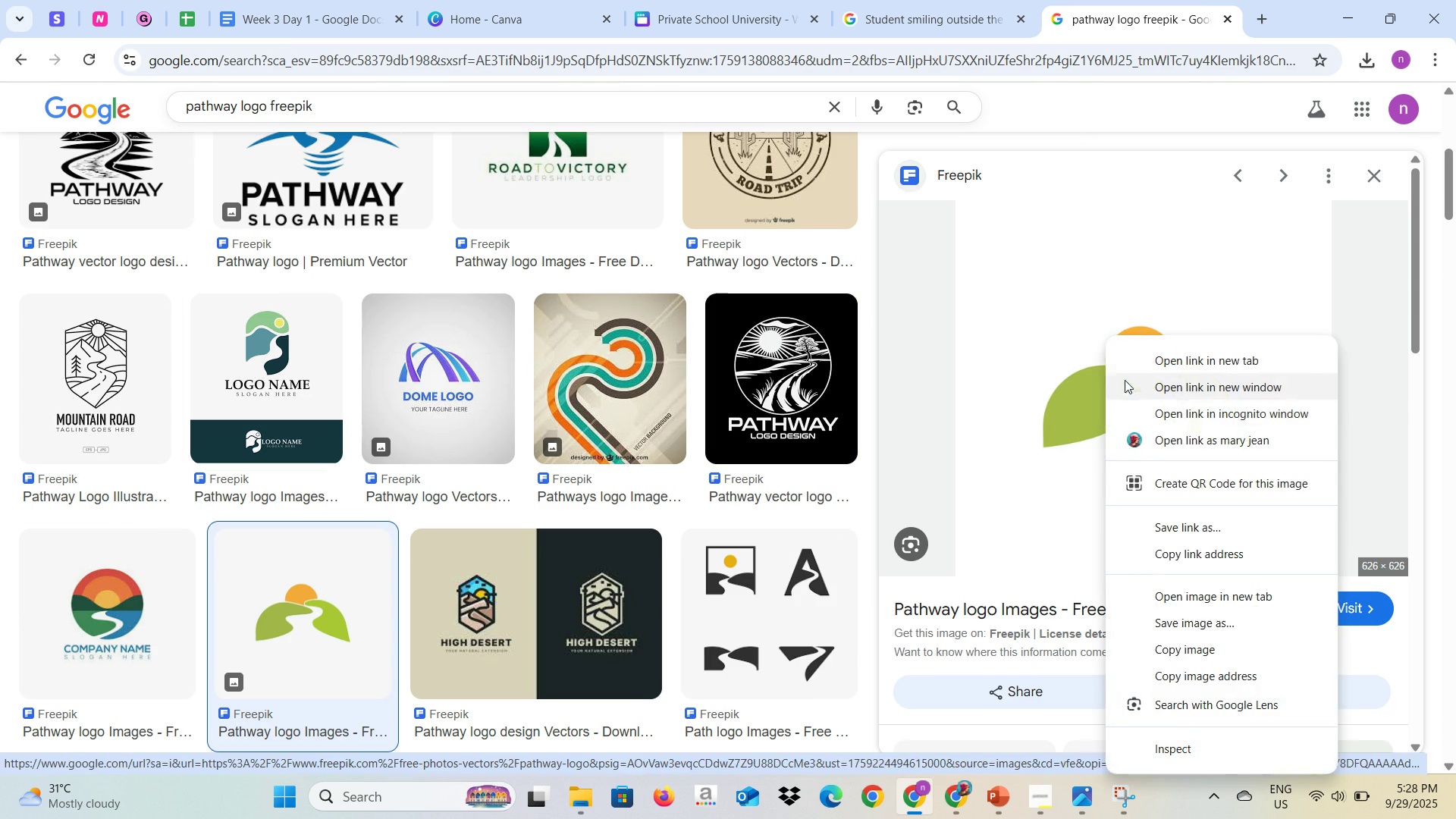 
left_click([1178, 656])
 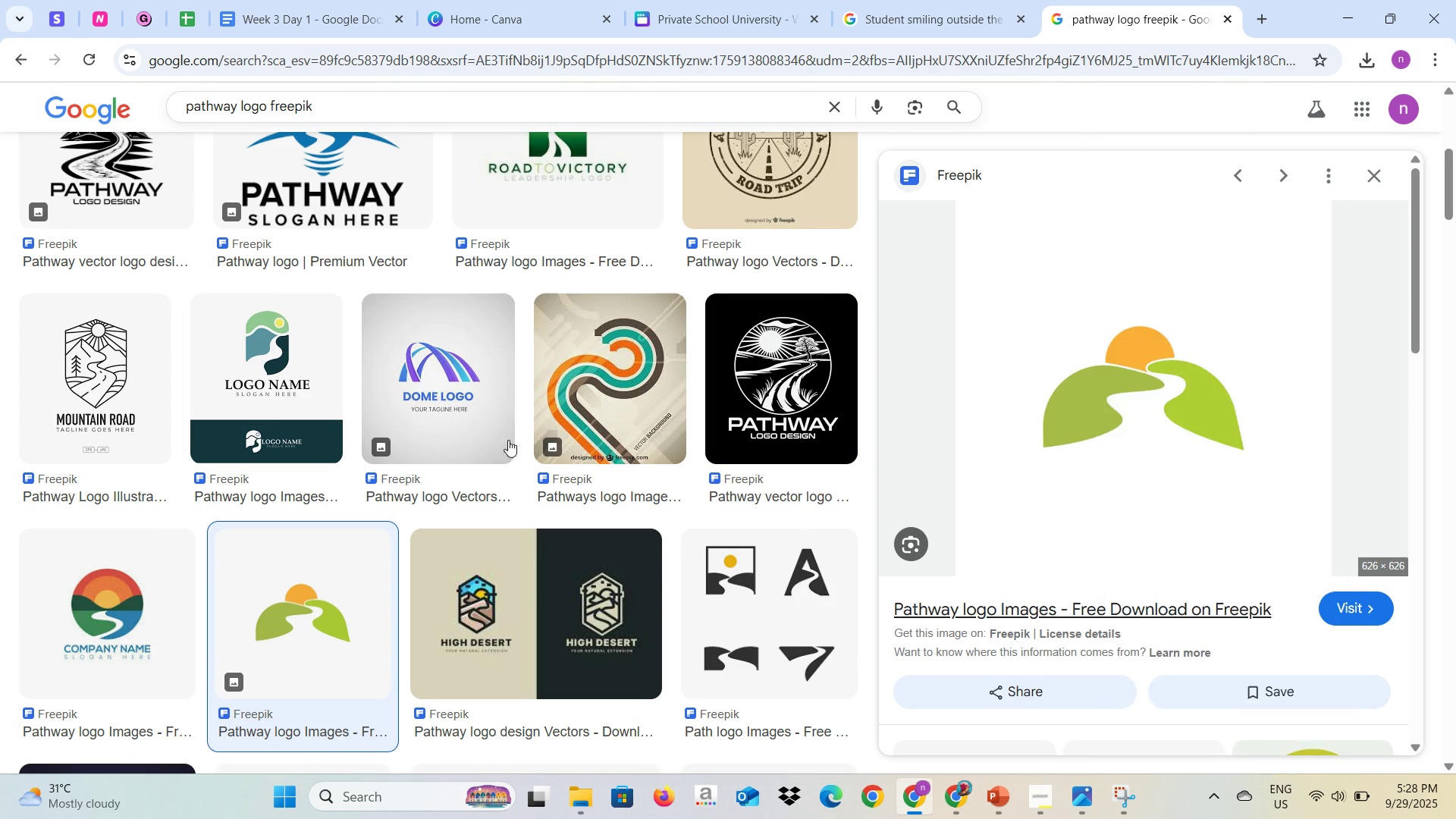 
key(Alt+AltLeft)
 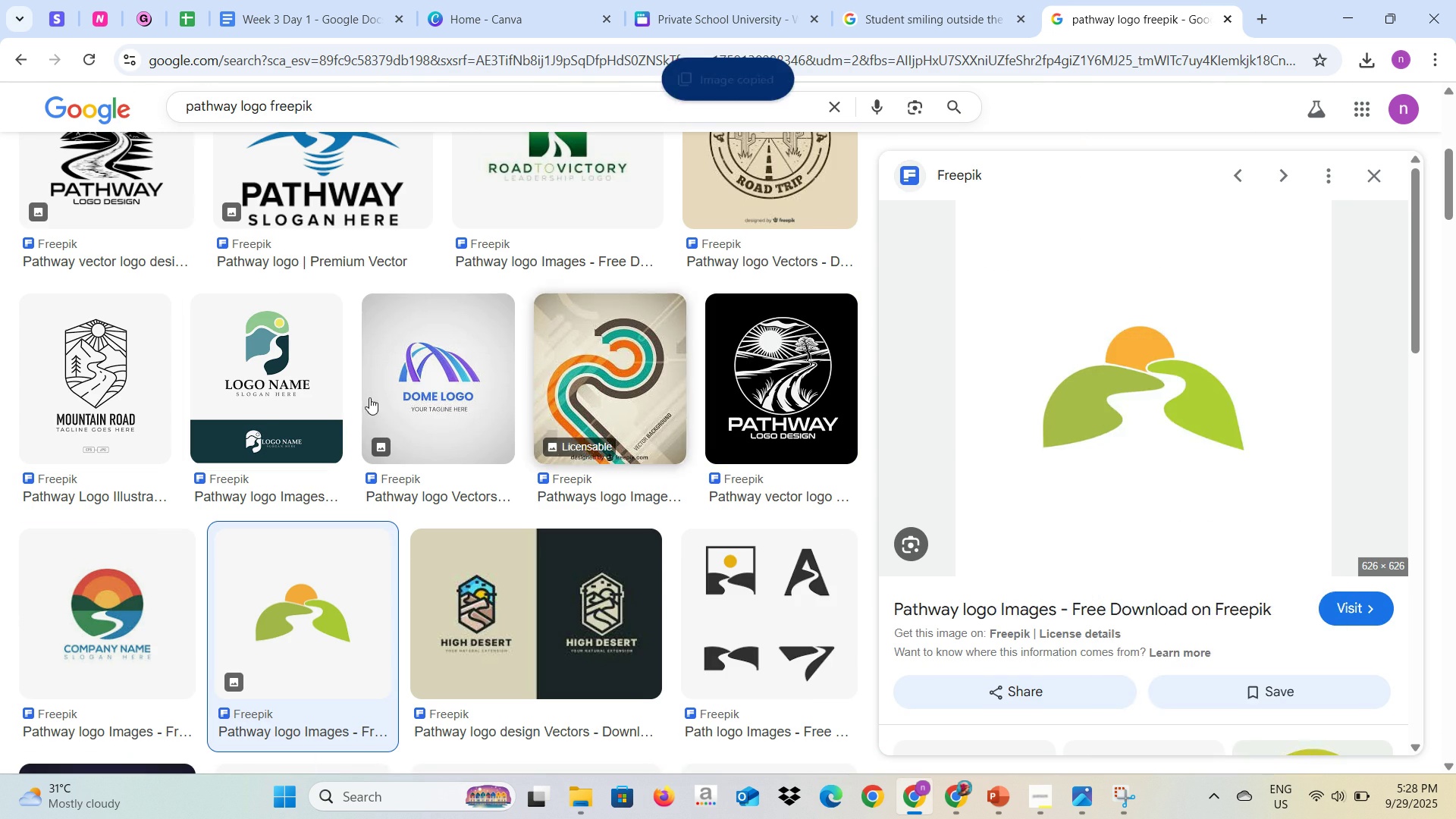 
key(Alt+Tab)
 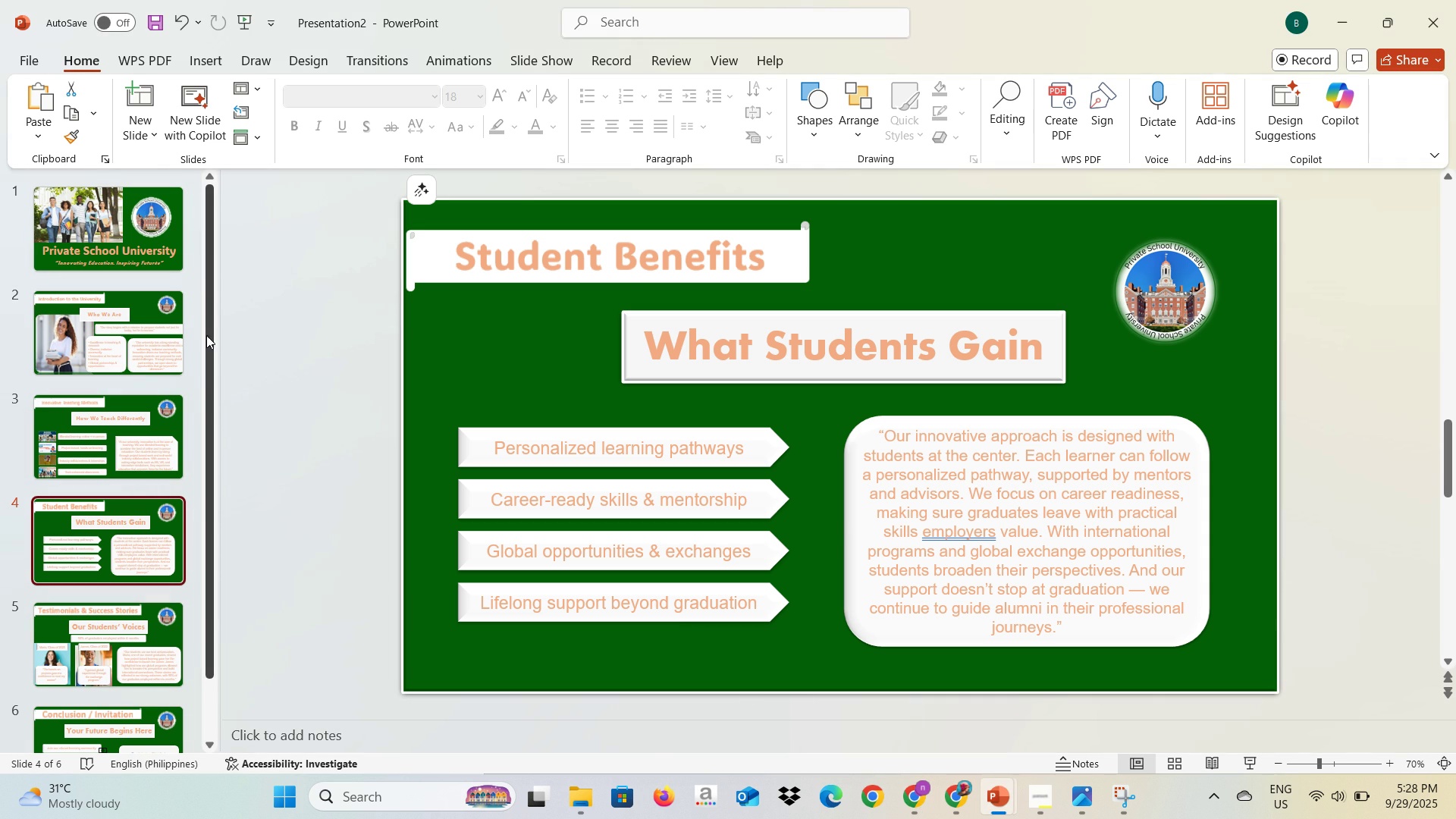 
left_click([287, 343])
 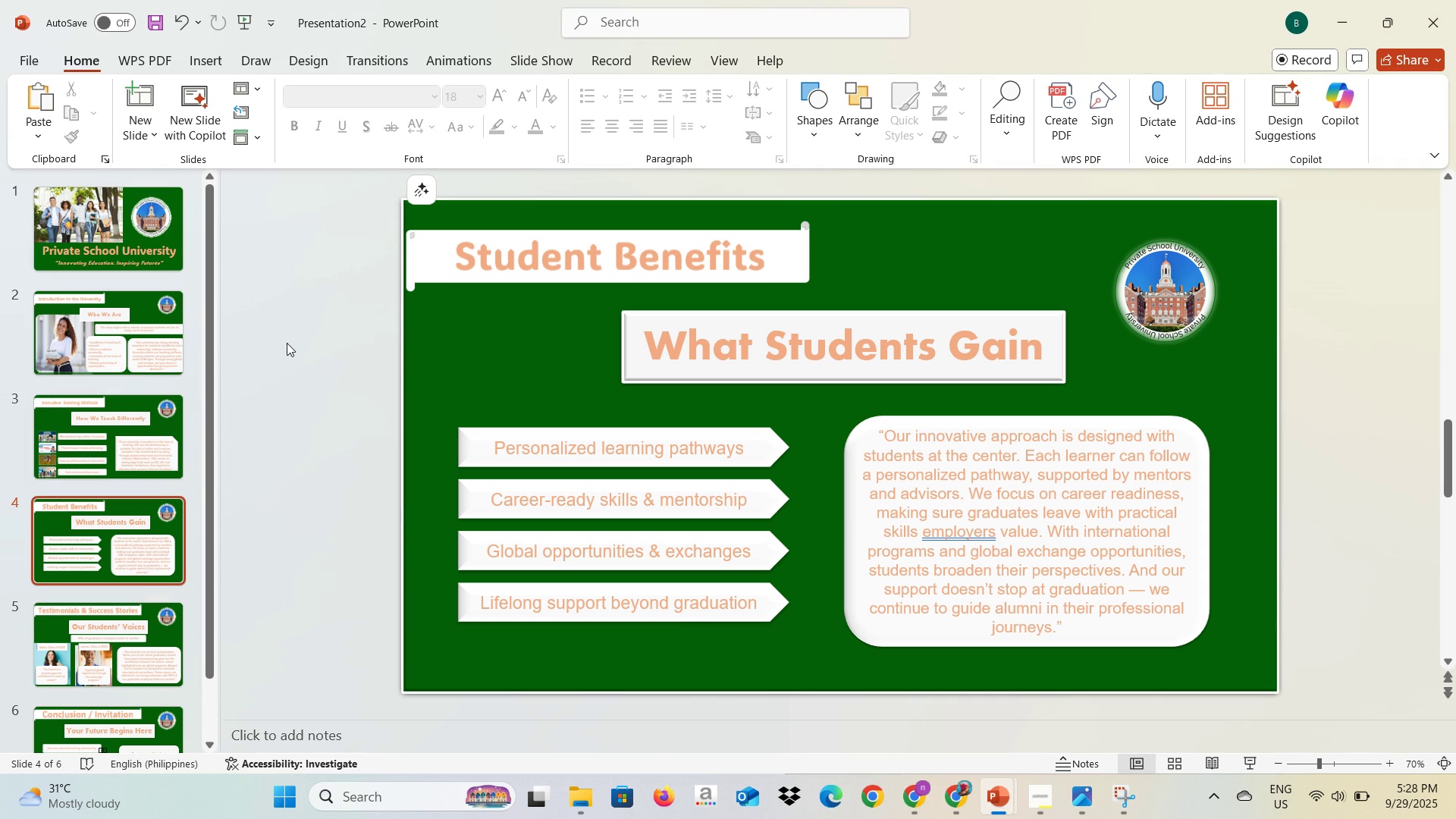 
key(Control+V)
 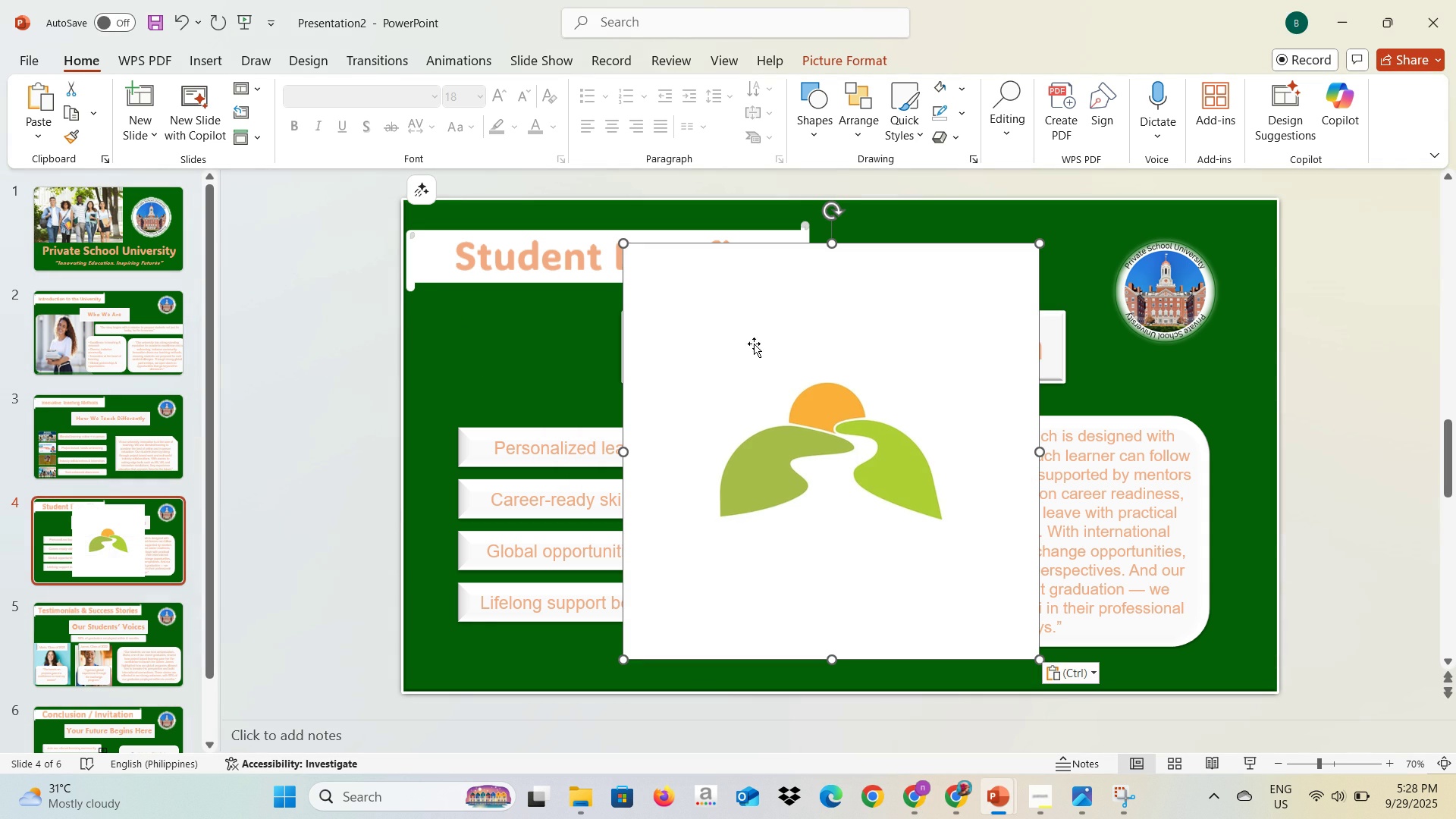 
double_click([790, 368])
 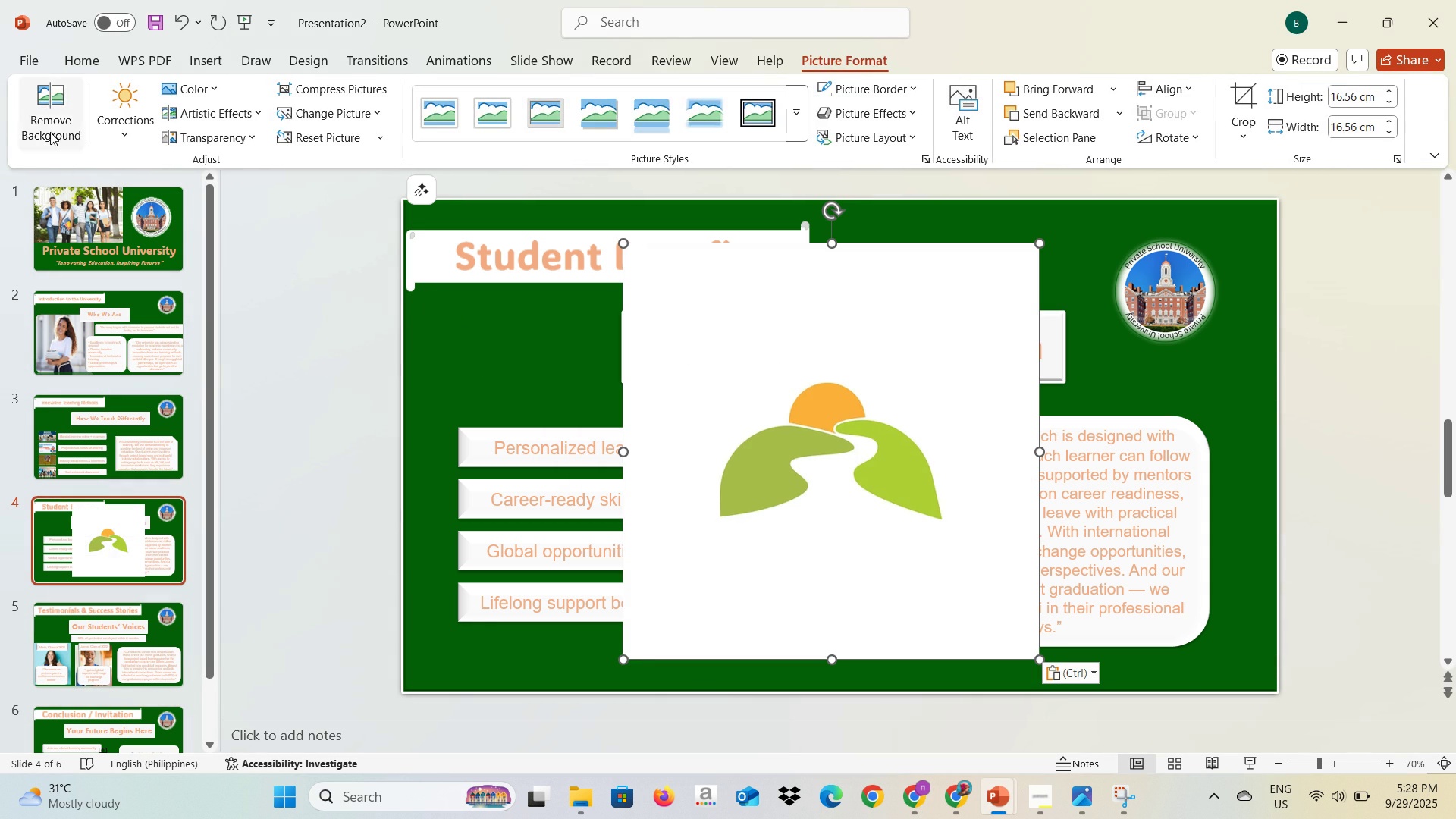 
left_click([50, 132])
 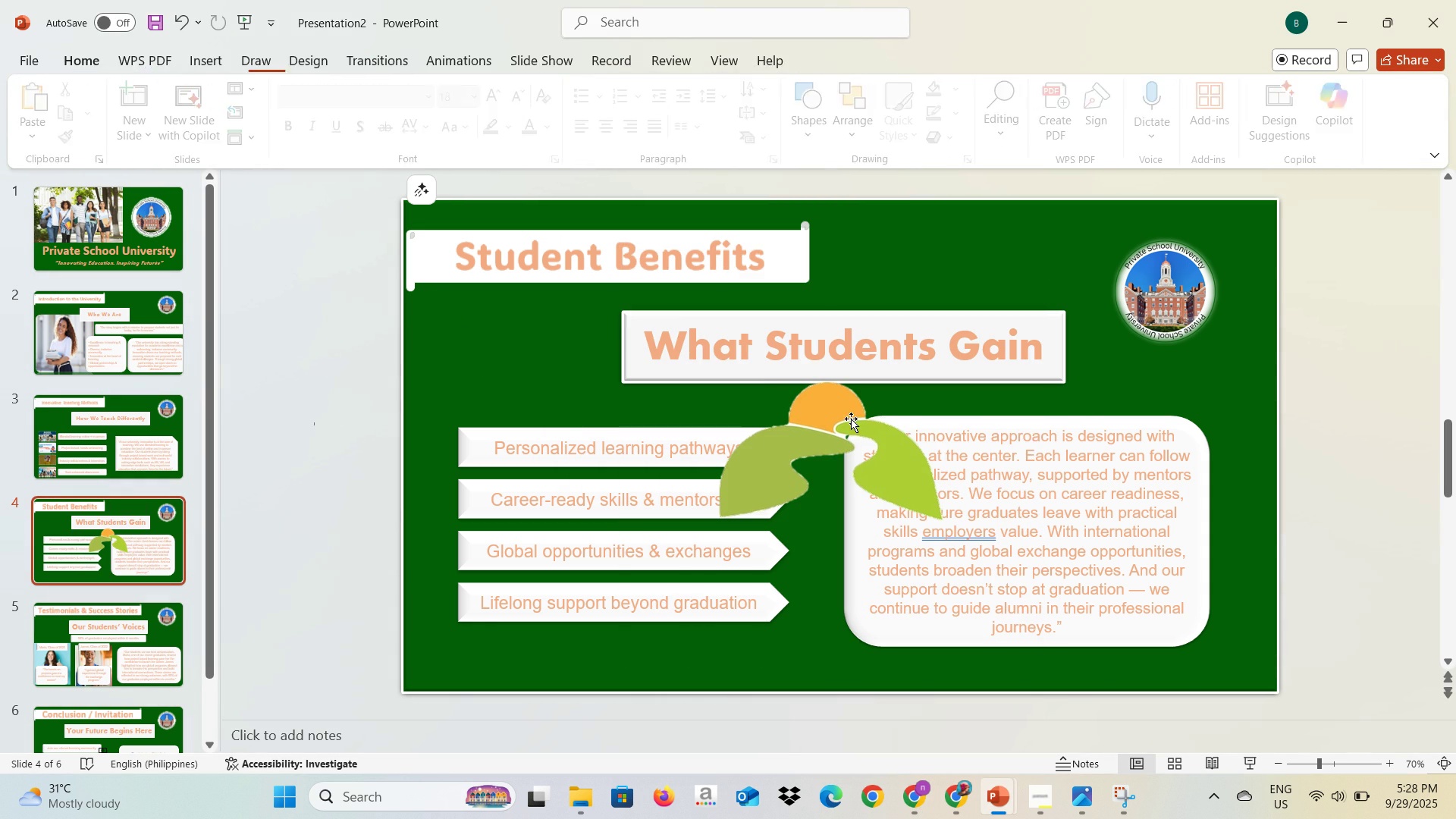 
left_click([950, 450])
 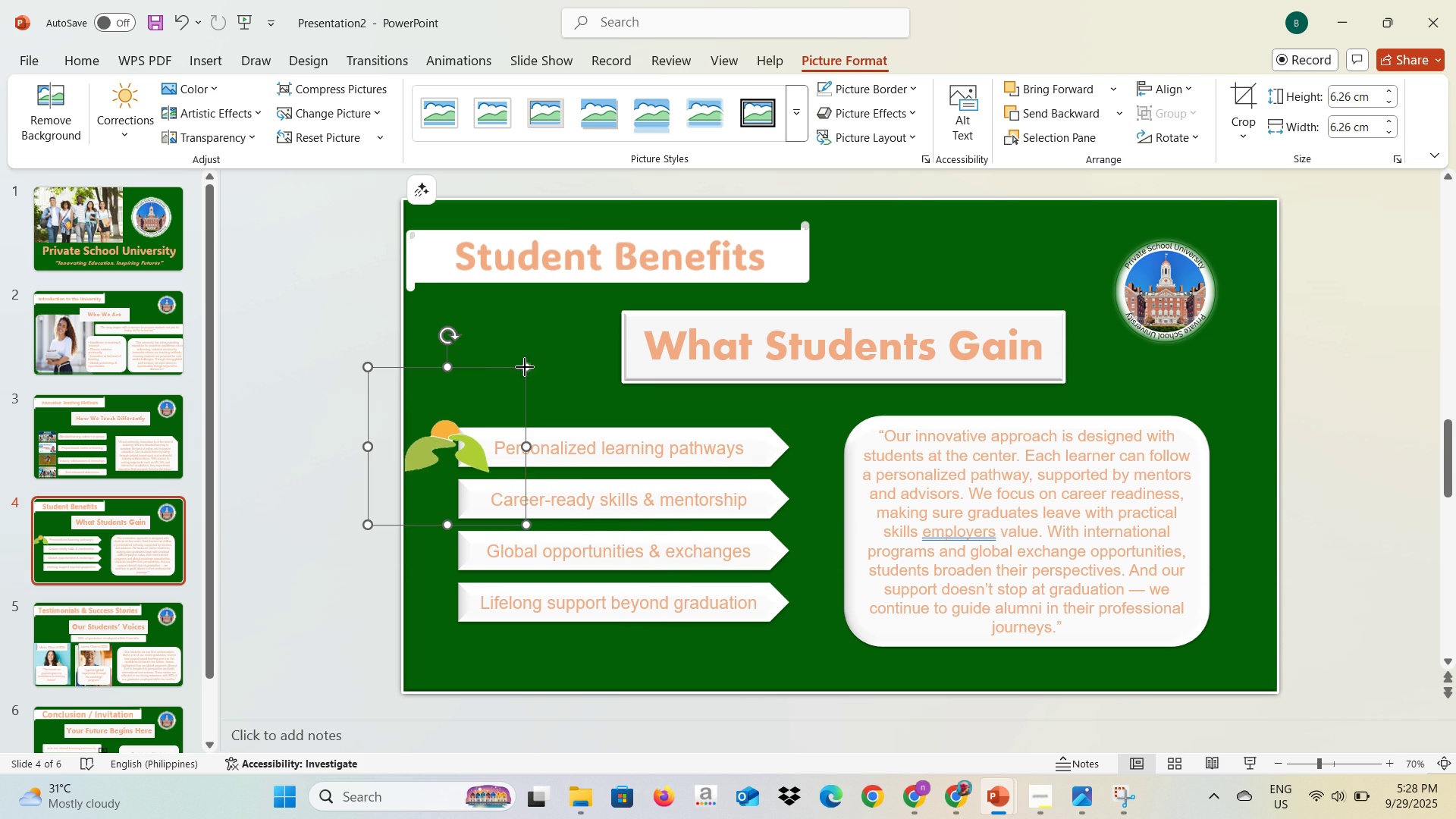 
wait(10.74)
 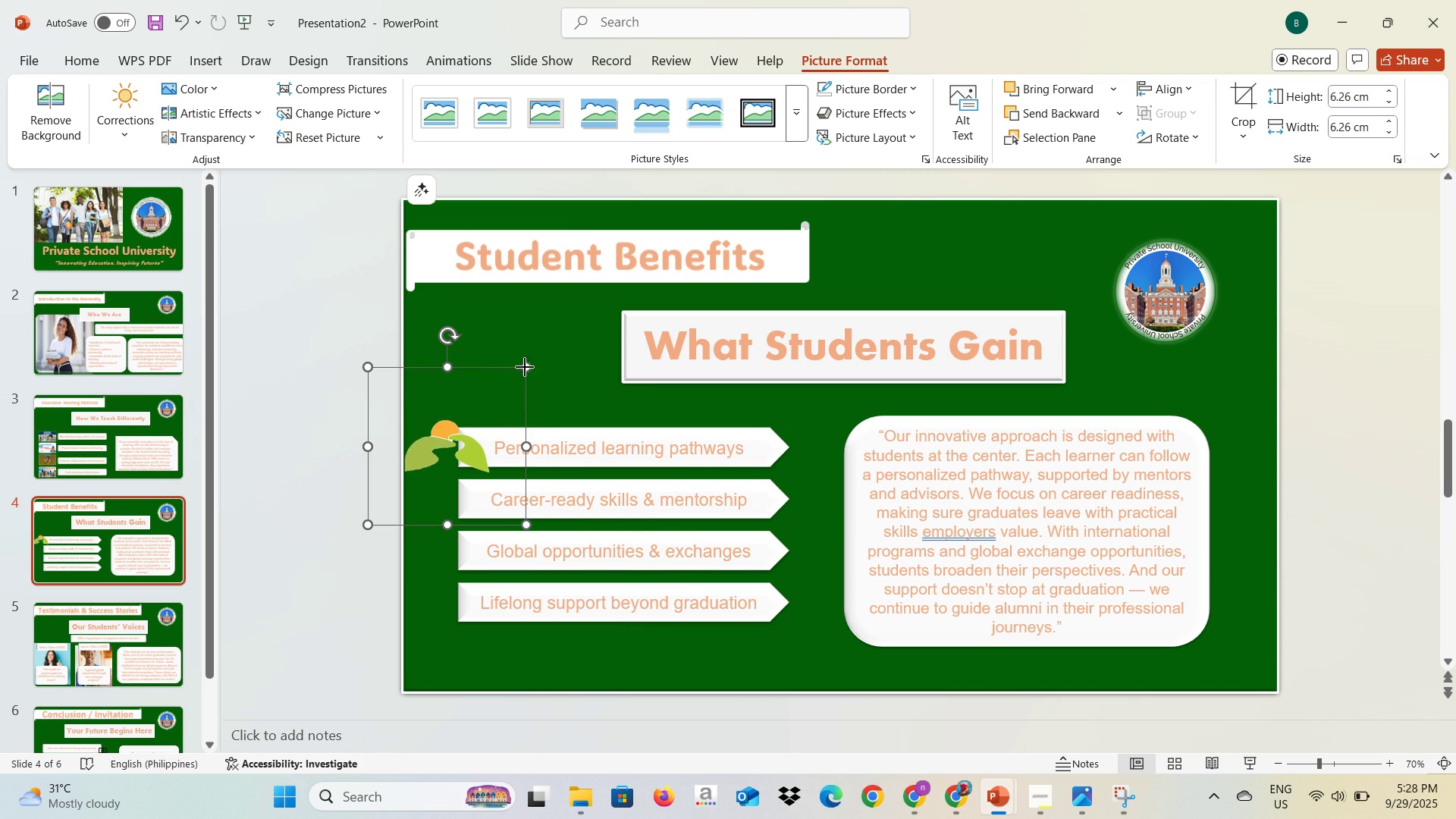 
left_click([761, 458])
 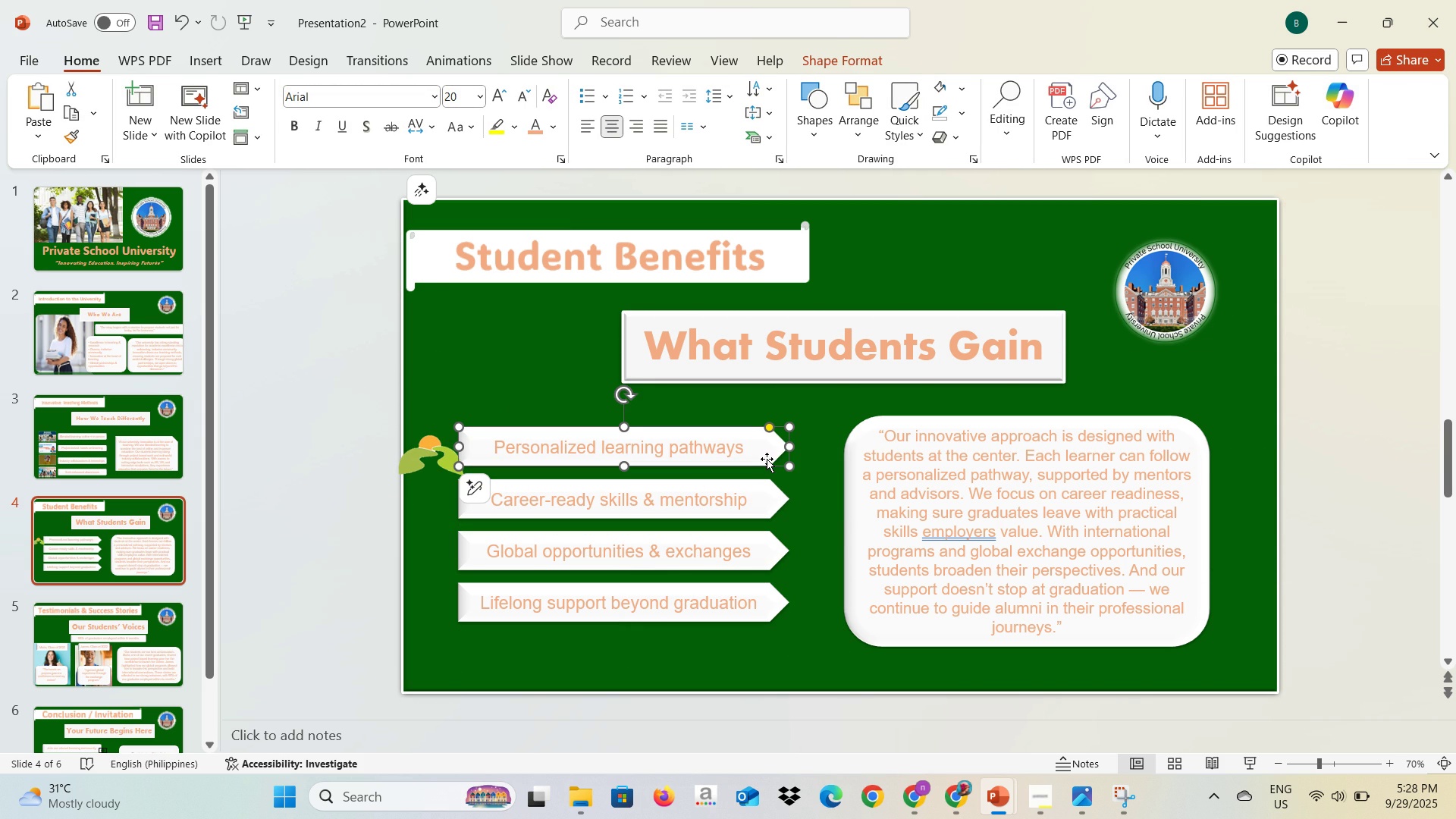 
hold_key(key=ControlLeft, duration=1.39)
left_click([756, 498])
 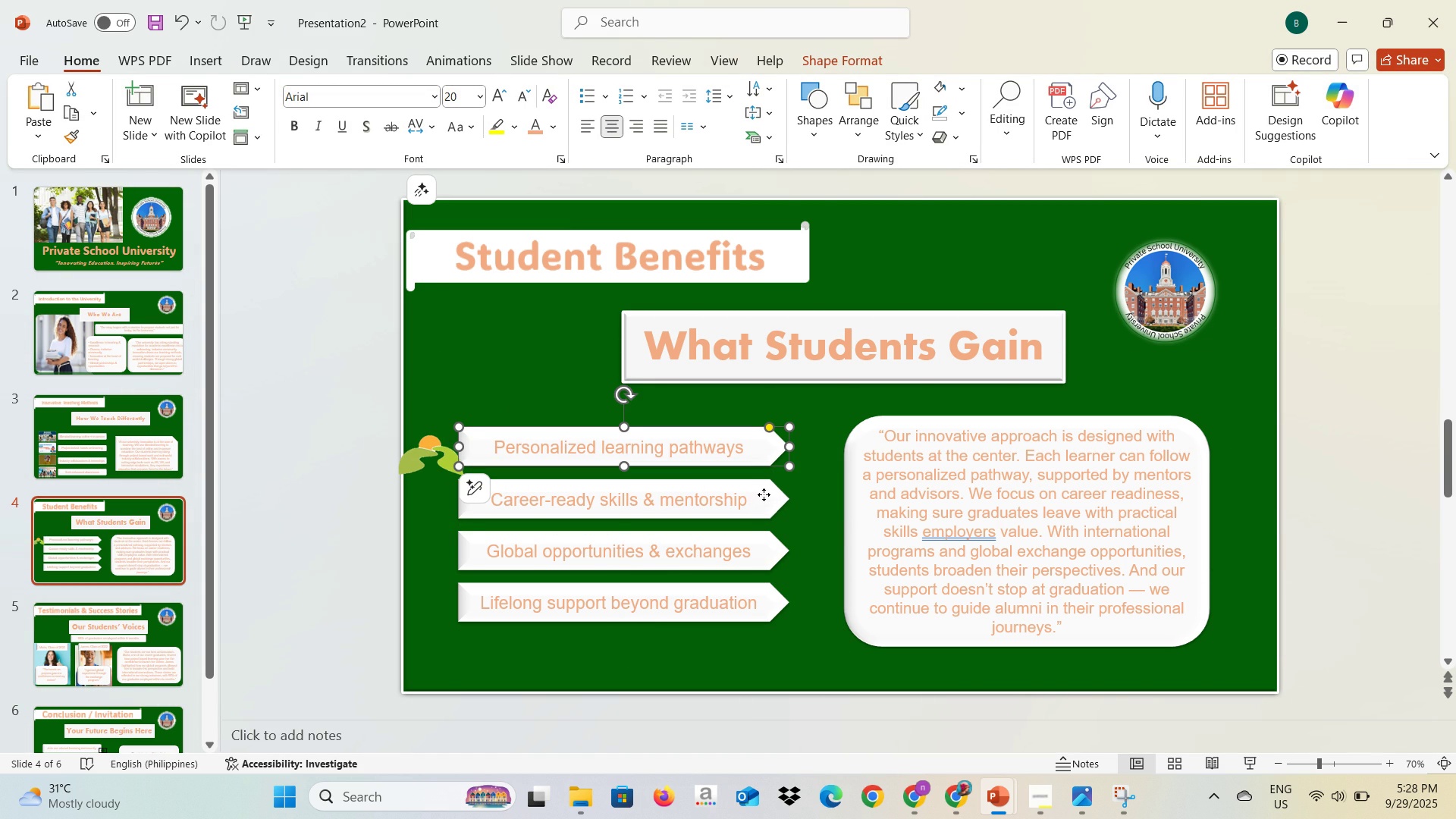 
left_click([764, 494])
 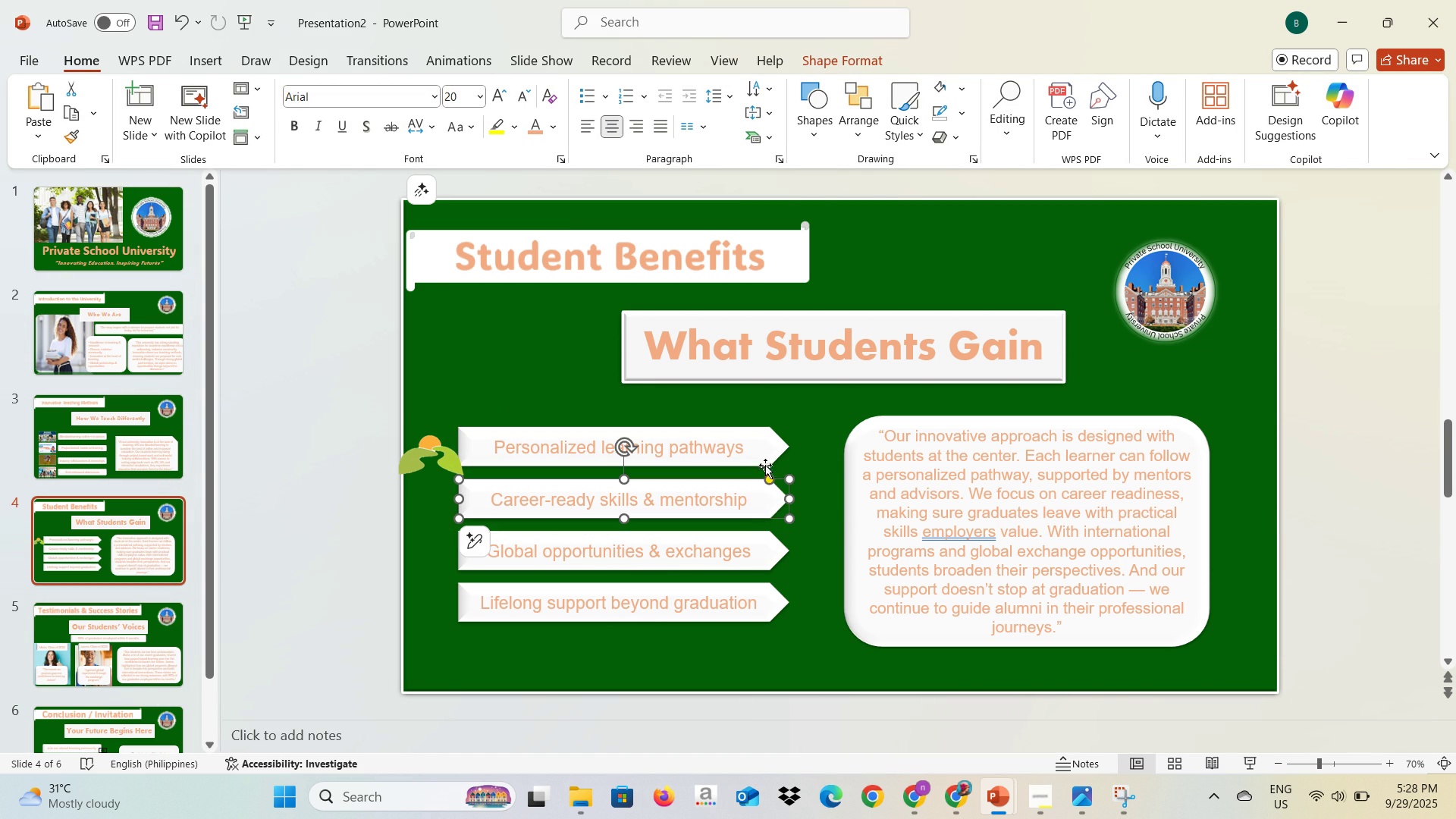 
hold_key(key=ControlLeft, duration=1.53)
left_click([764, 462])
 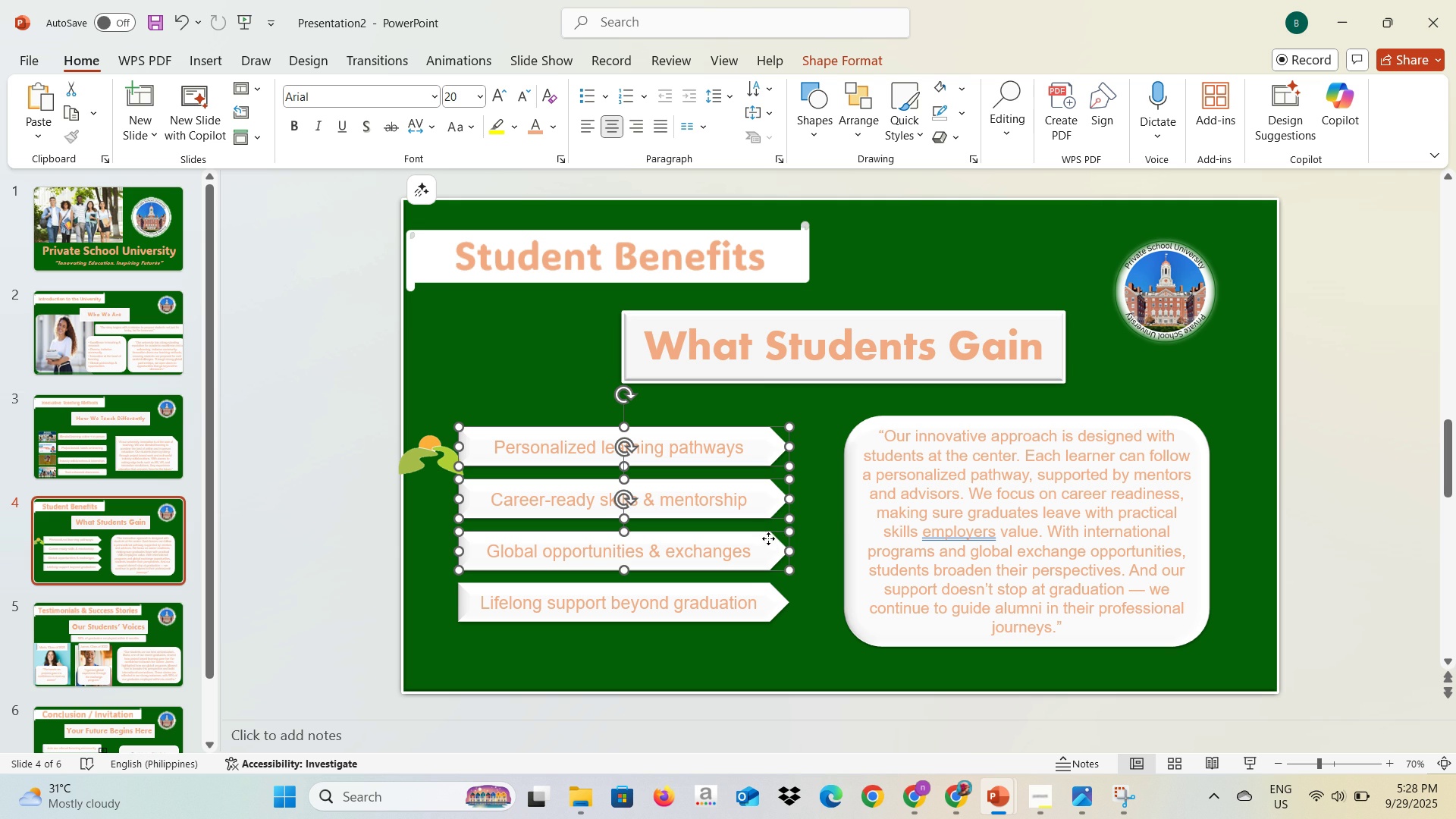 
left_click([768, 538])
 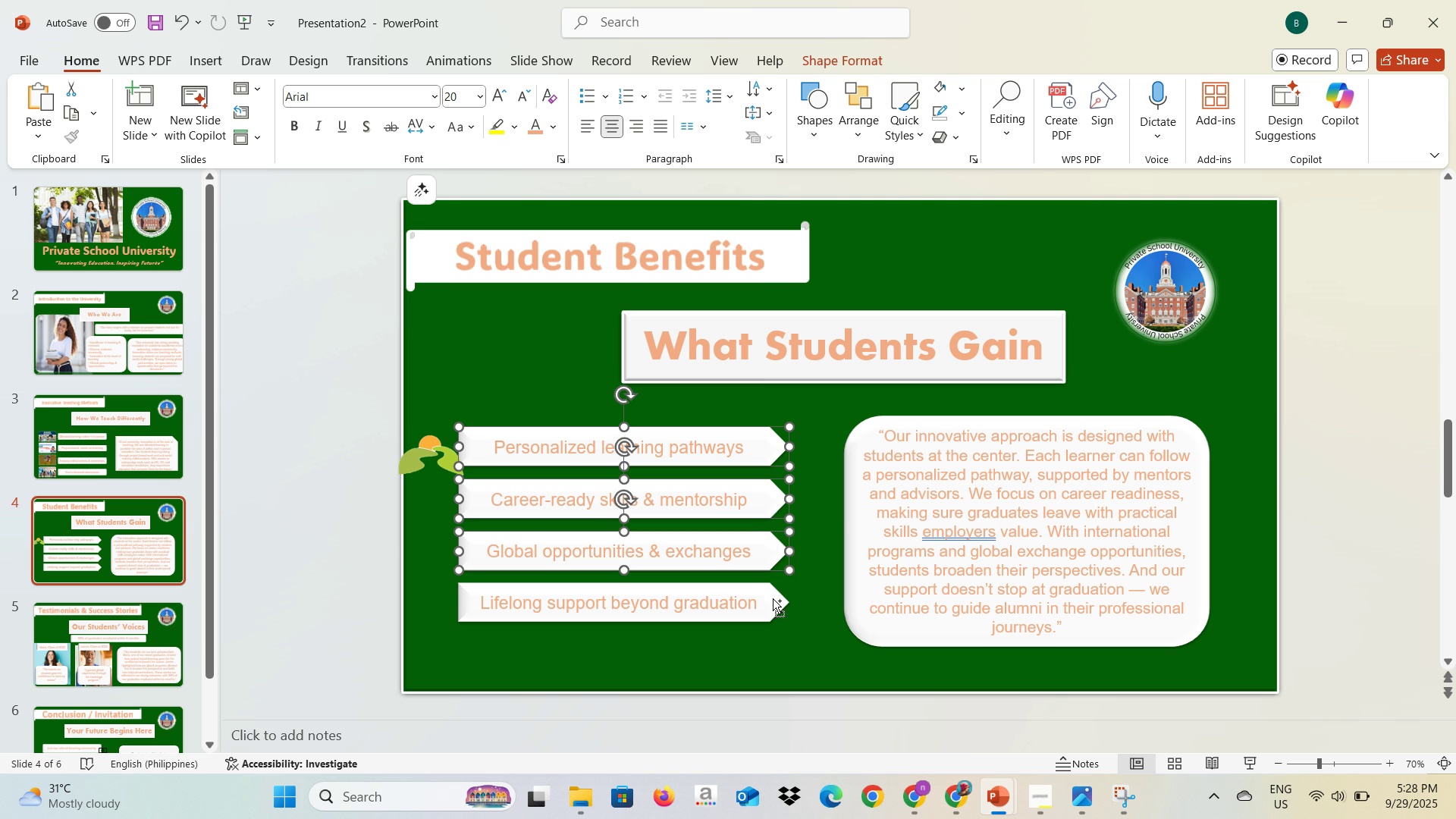 
hold_key(key=ControlLeft, duration=0.45)
left_click([773, 598])
 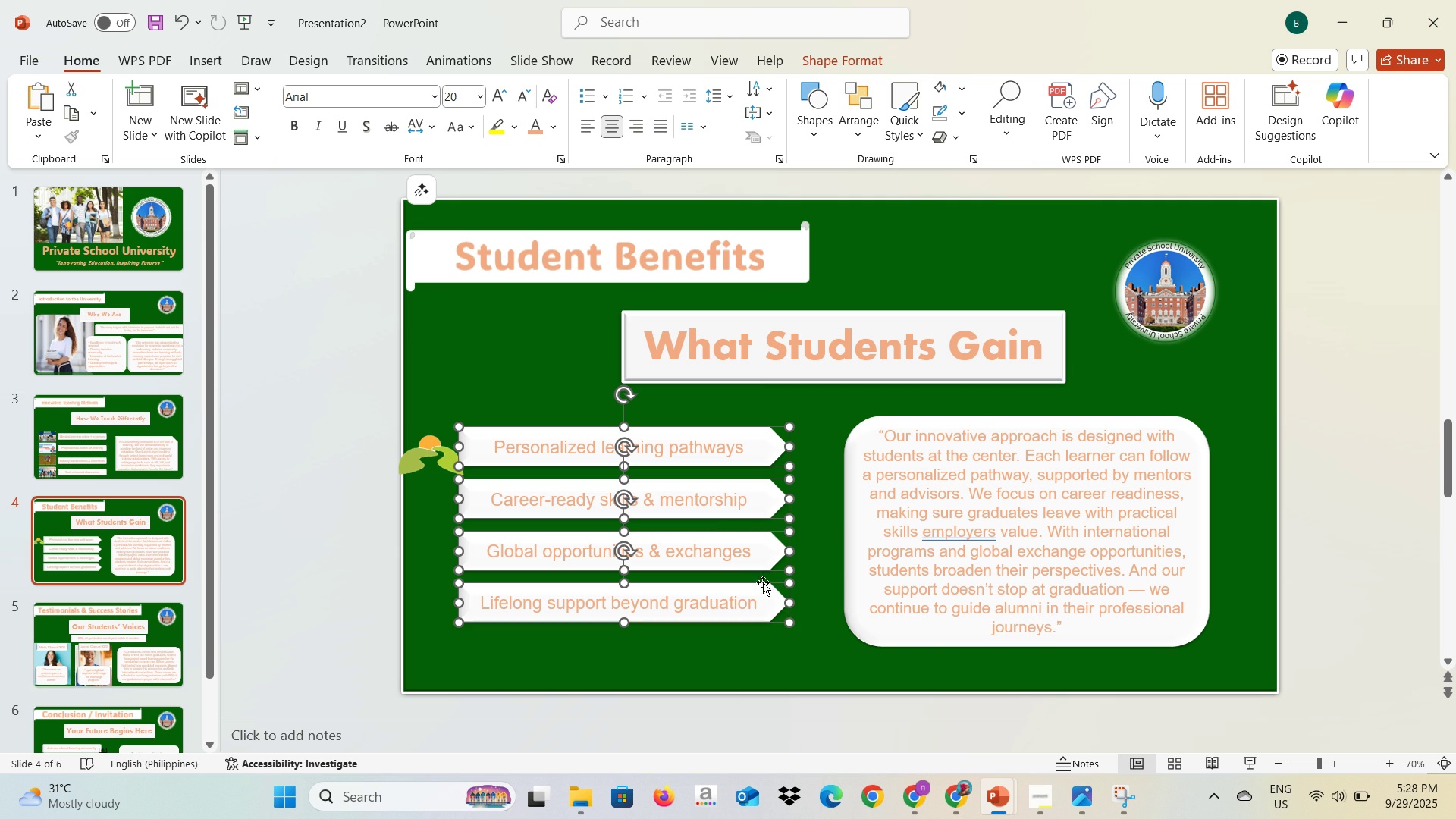 
mouse_move([761, 563])
 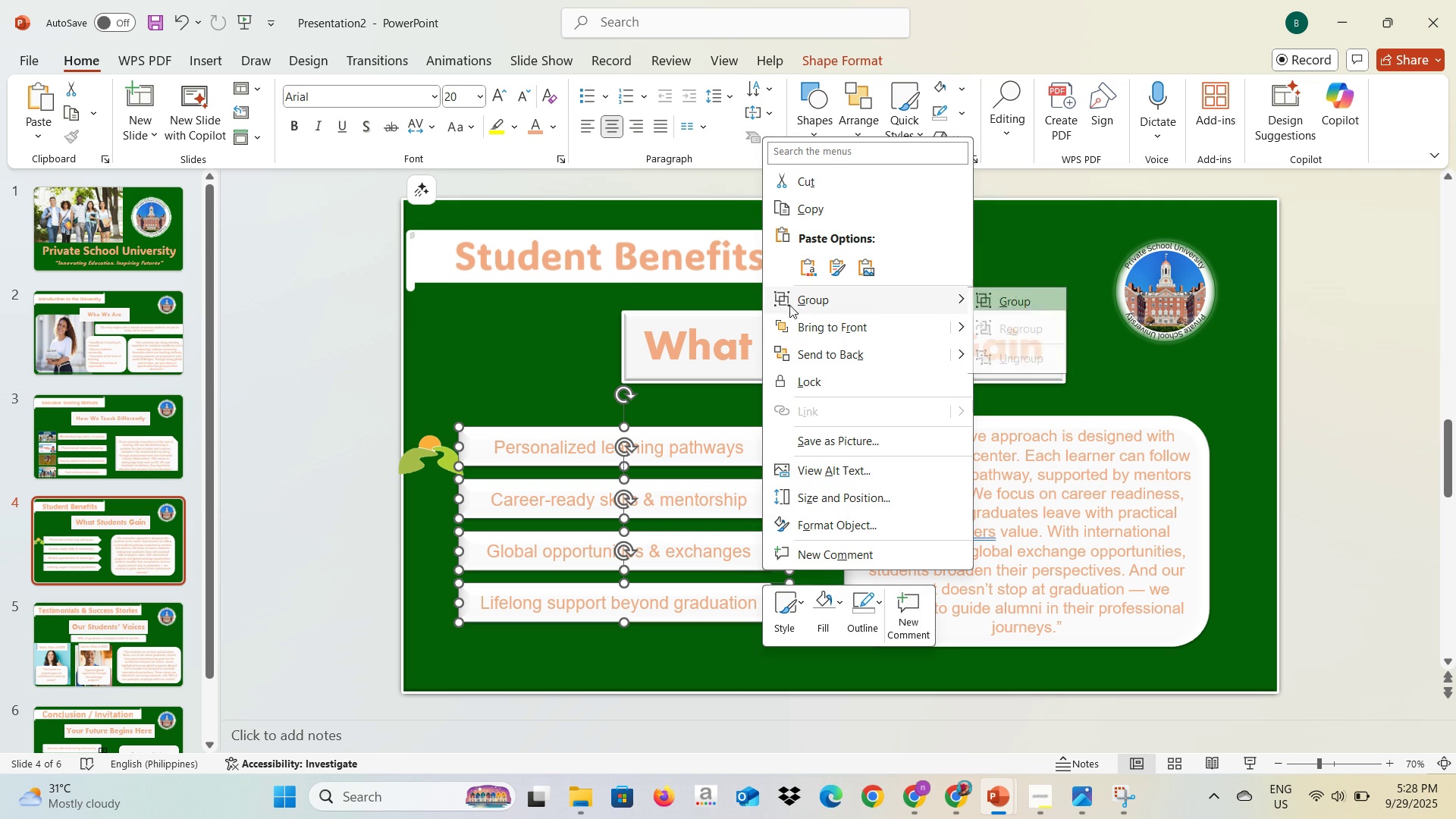 
left_click([787, 305])
 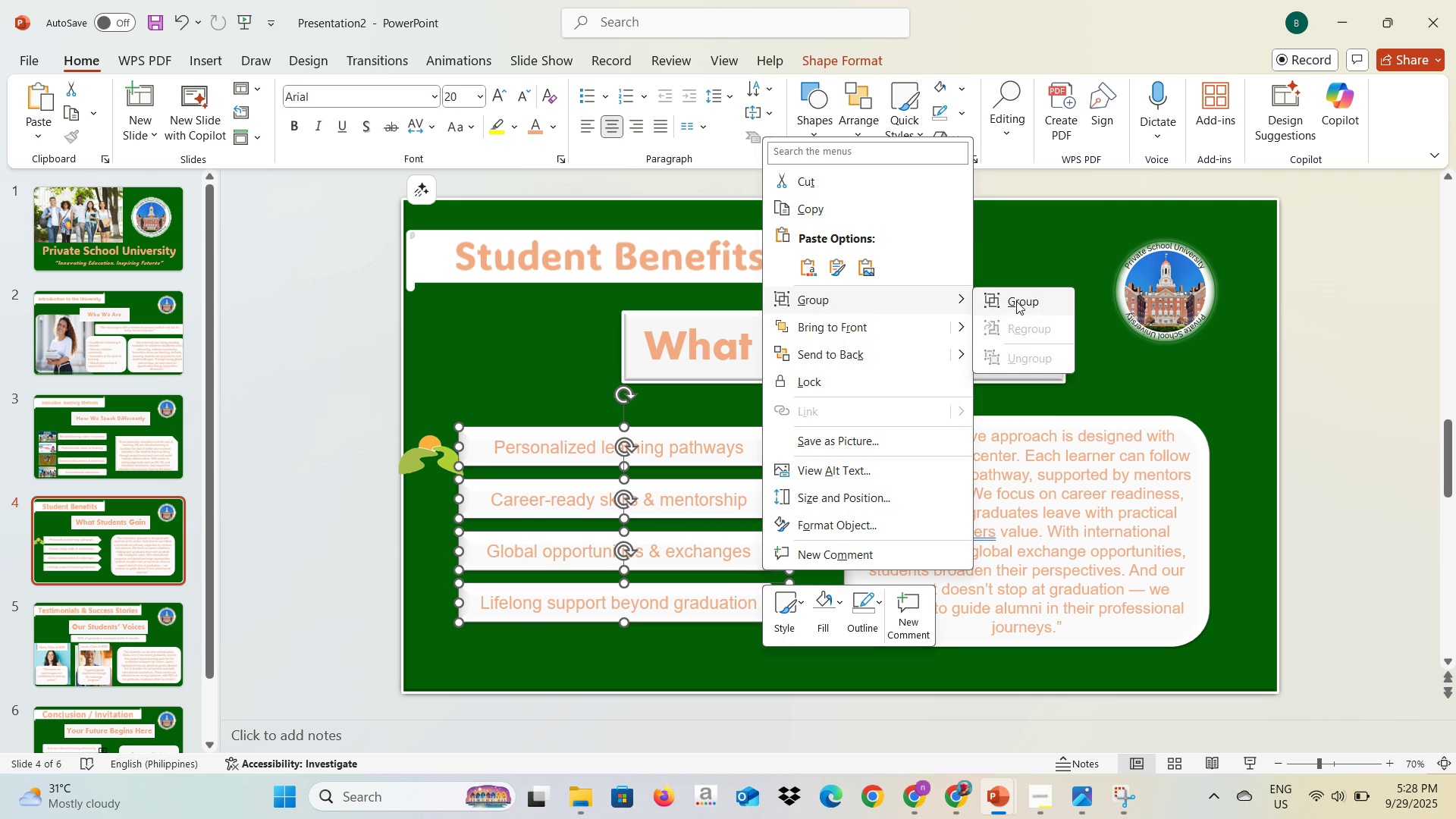 
left_click([1016, 301])
 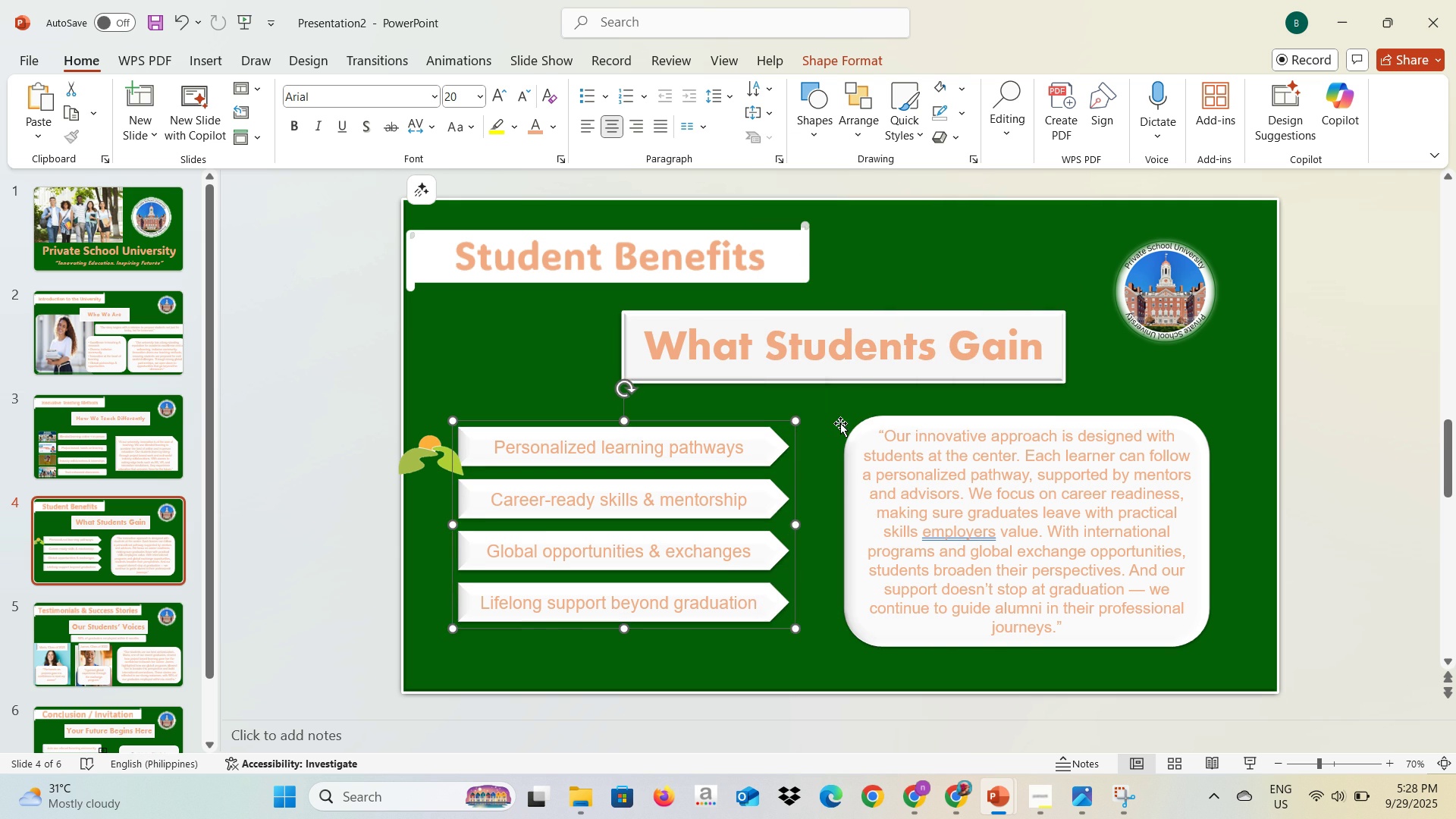 
left_click([840, 423])
 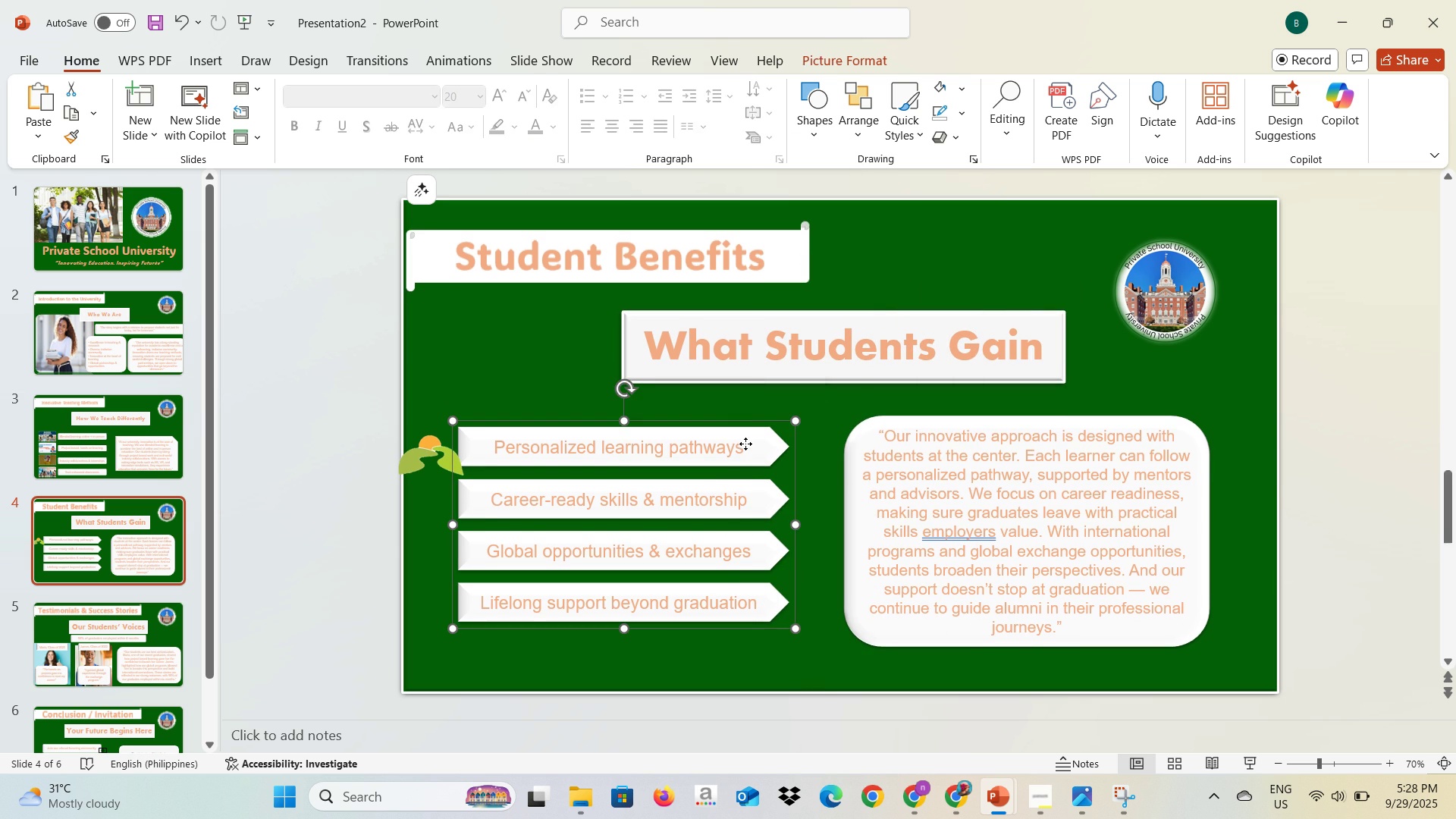 
left_click([745, 444])
 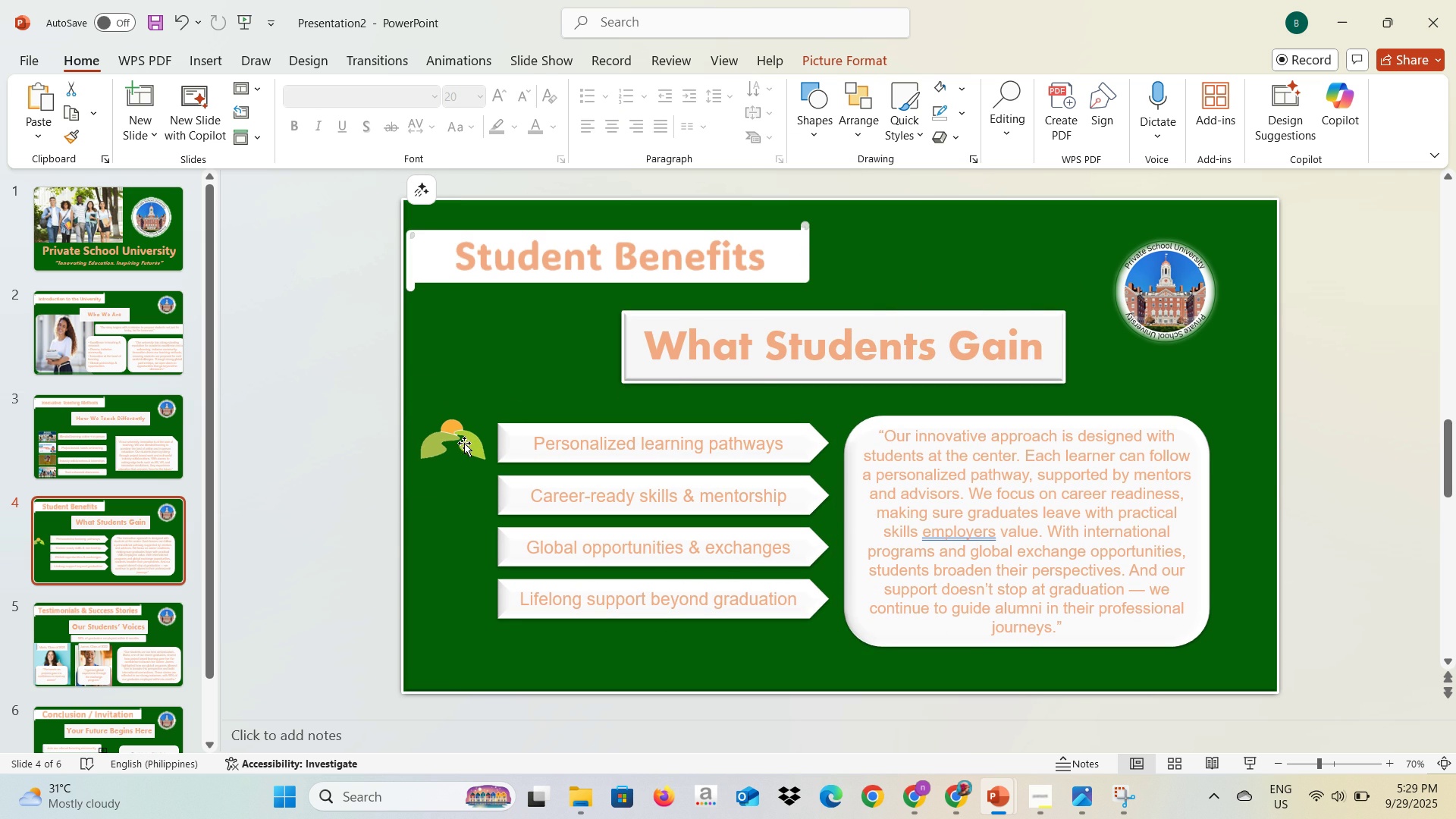 
wait(6.29)
 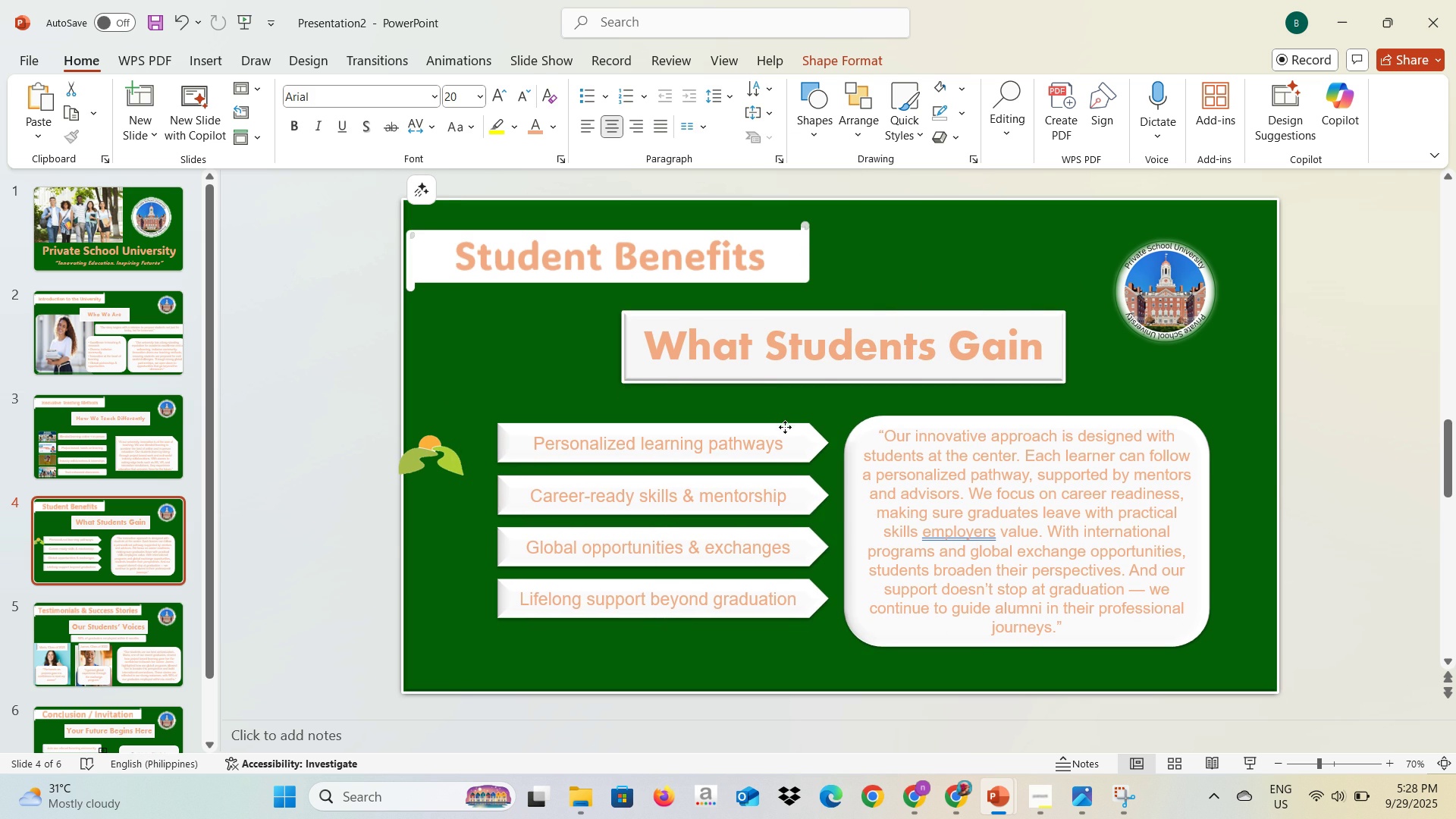 
key(Alt+AltLeft)
 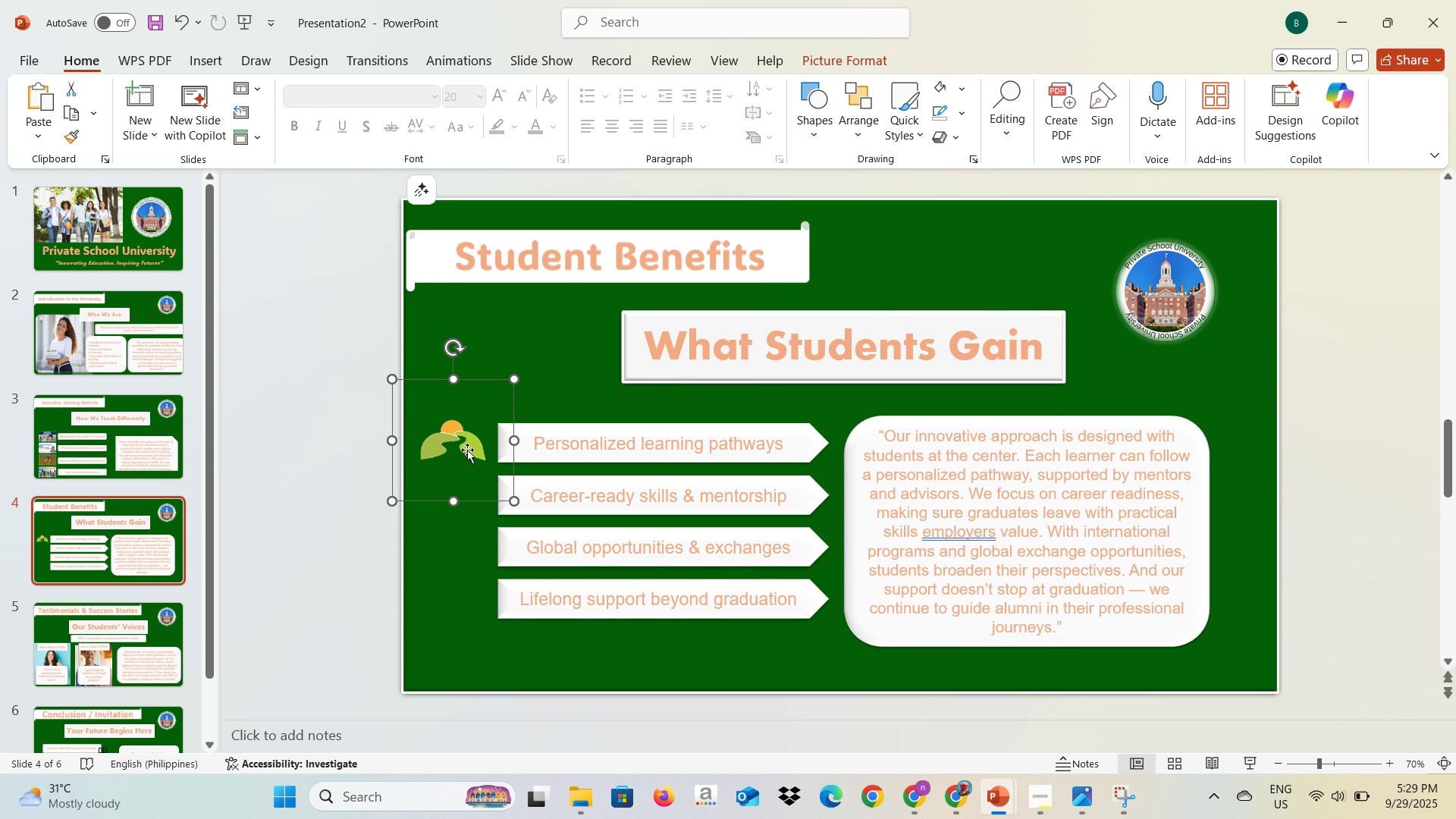 
key(Alt+Tab)
 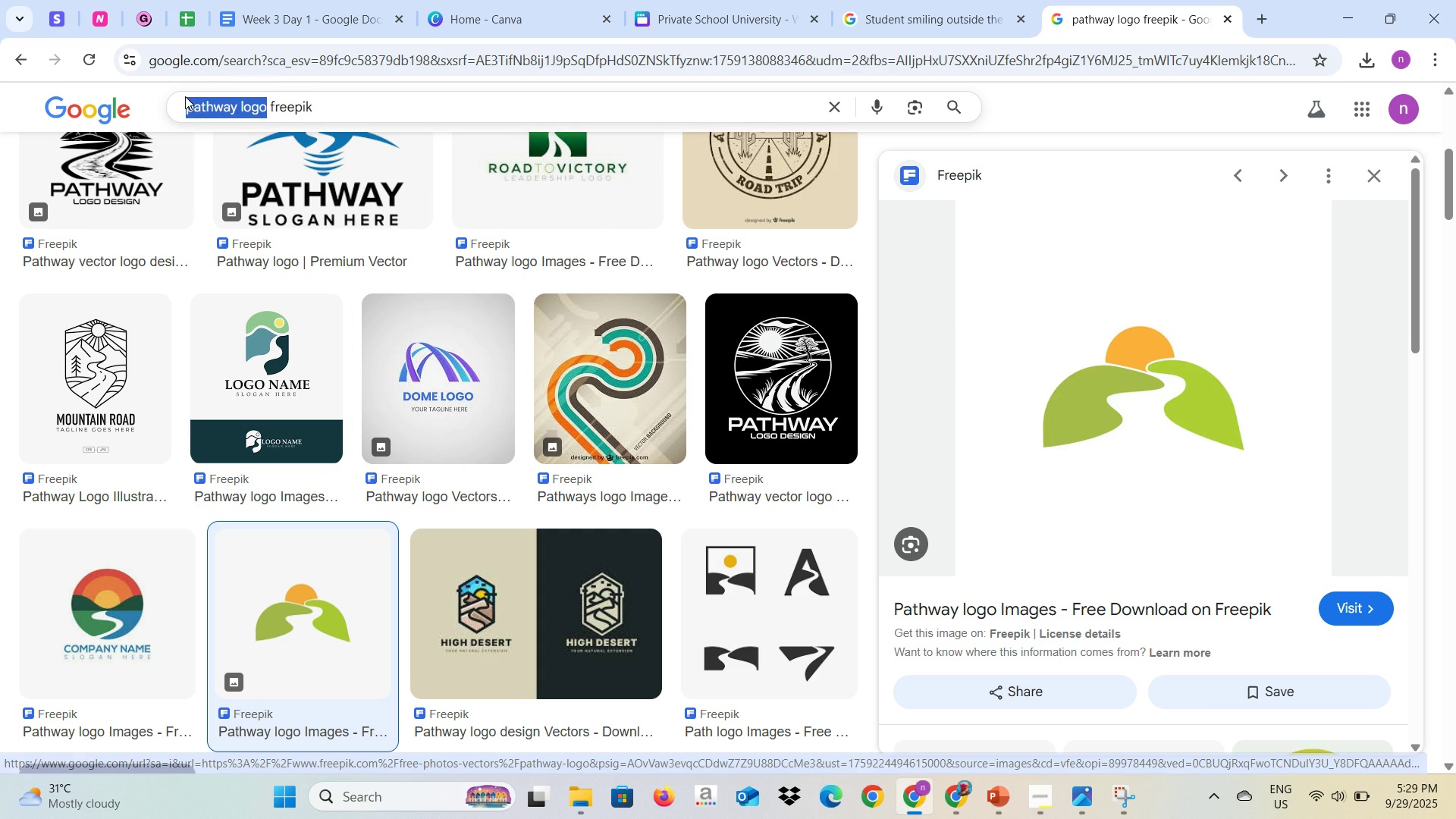 
type(mentorhip)
 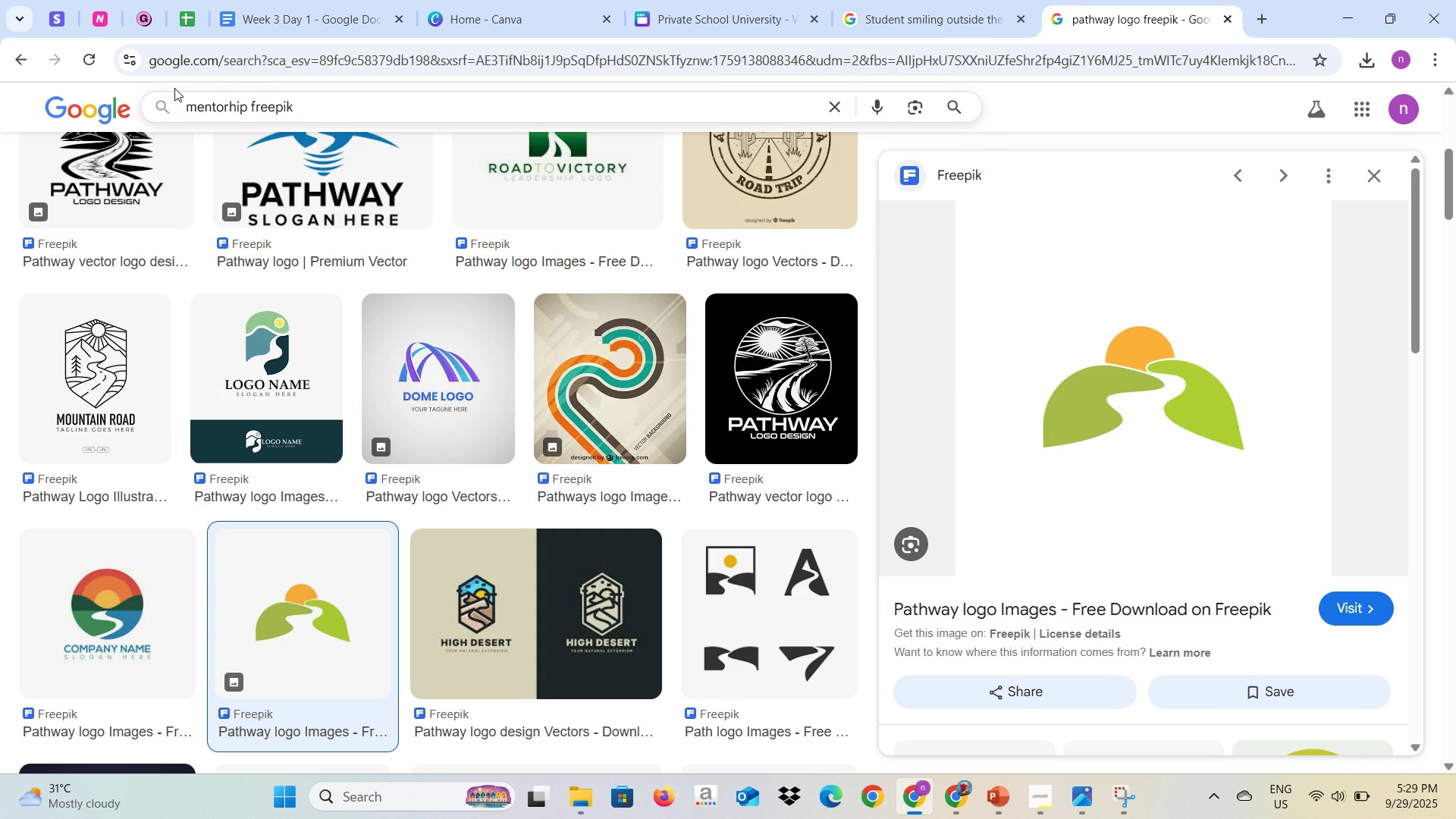 
key(Enter)
 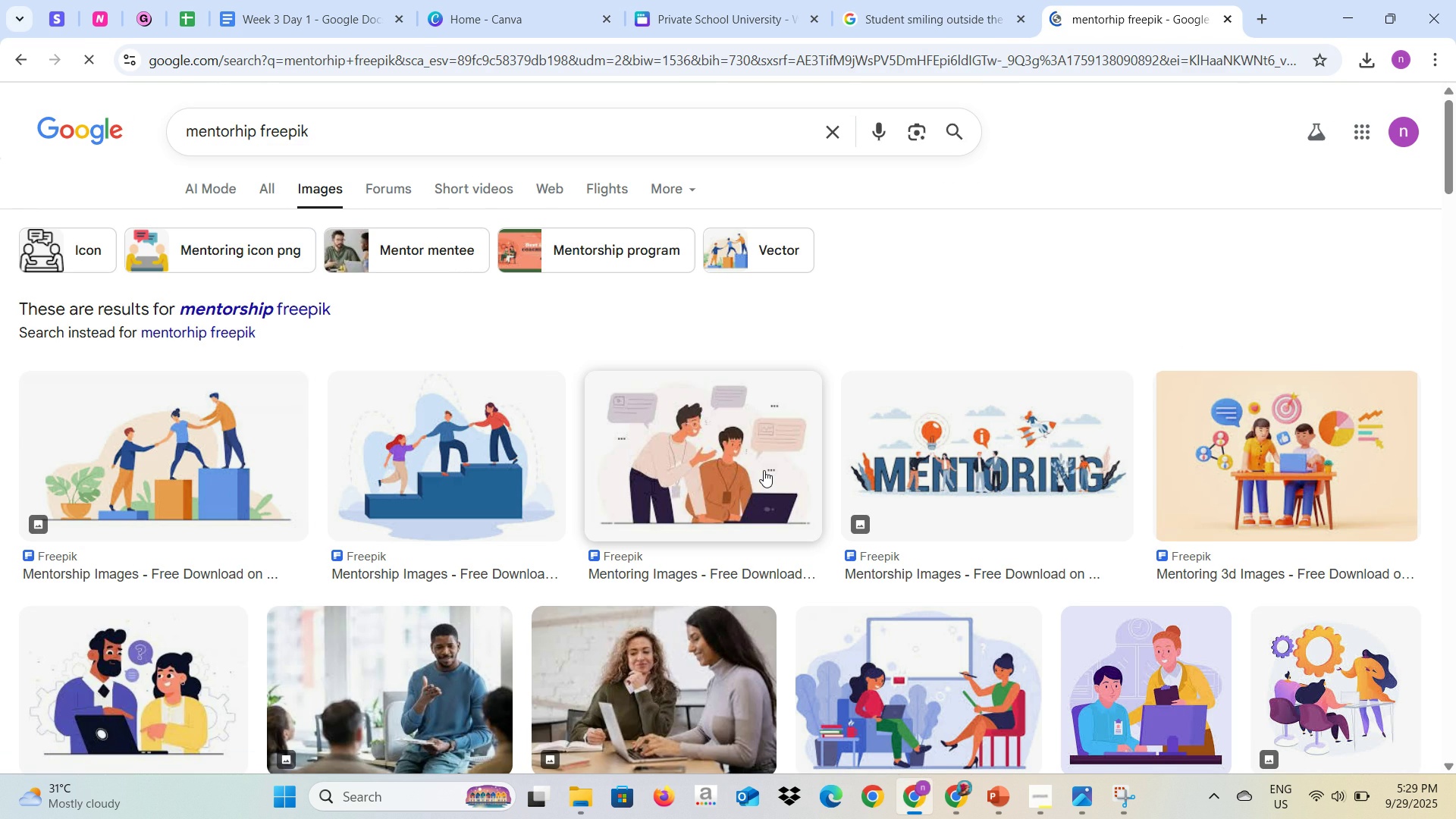 
scroll: coordinate [740, 472], scroll_direction: down, amount: 1.0
 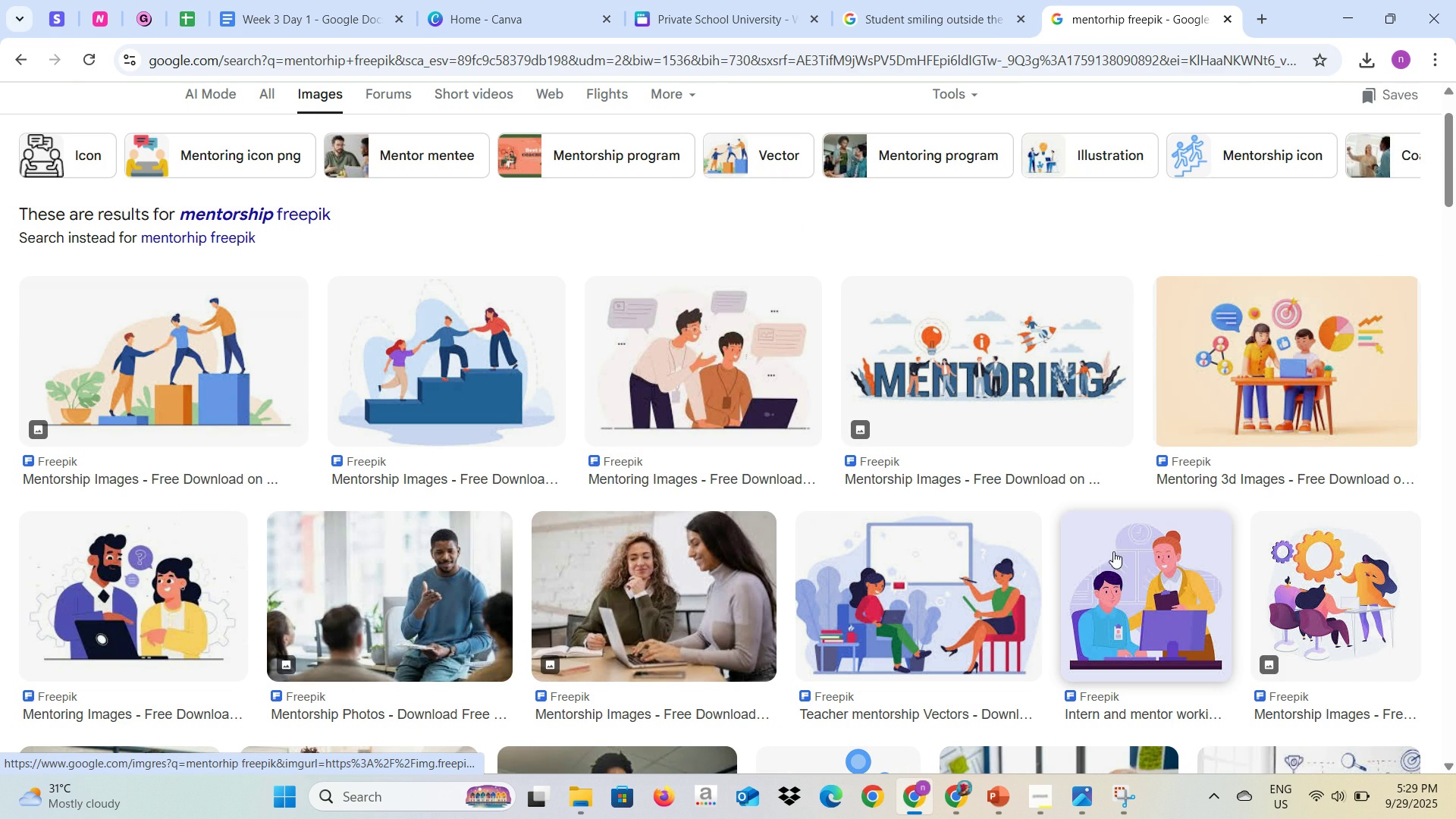 
left_click([1125, 551])
 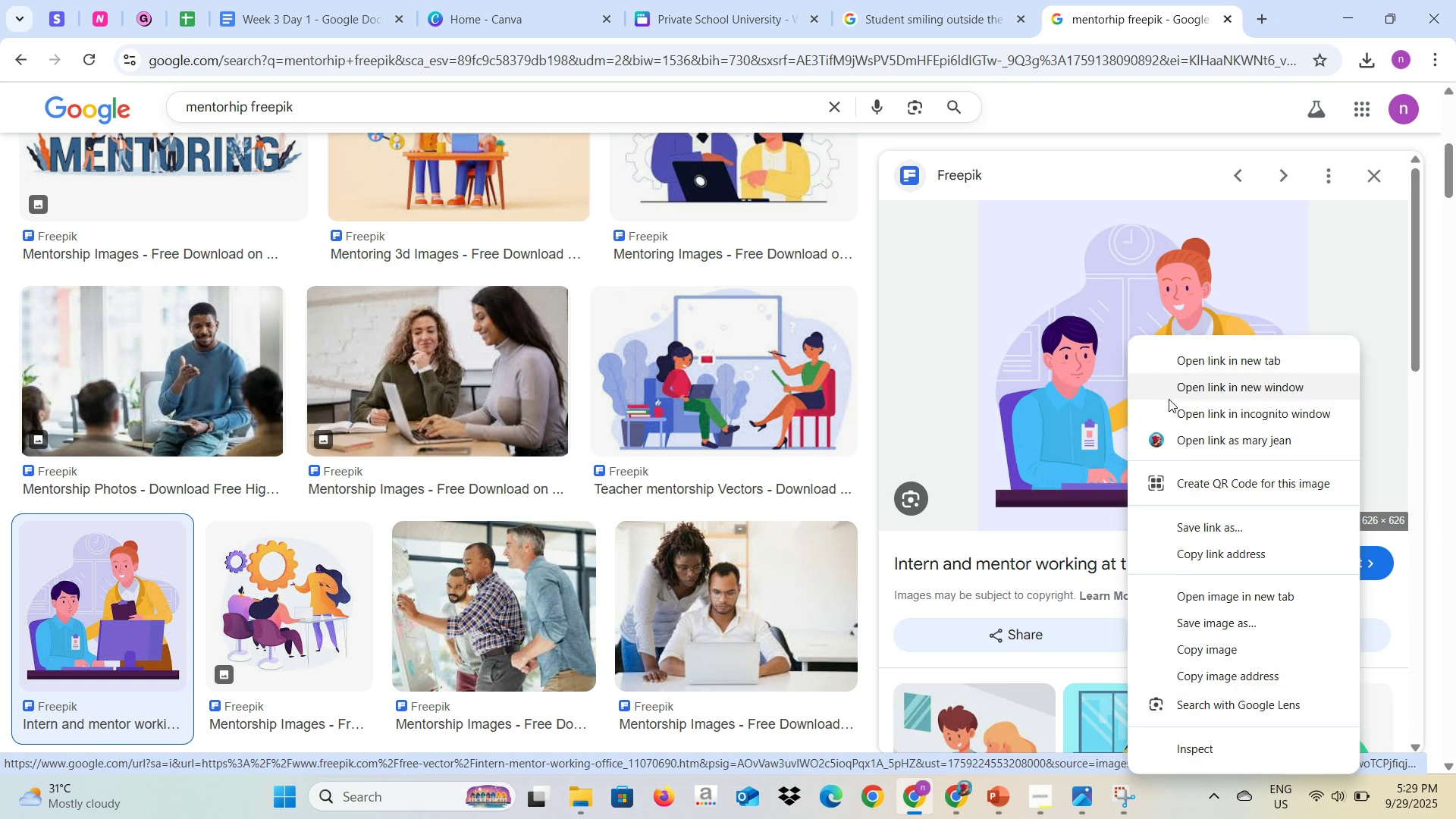 
left_click([1197, 652])
 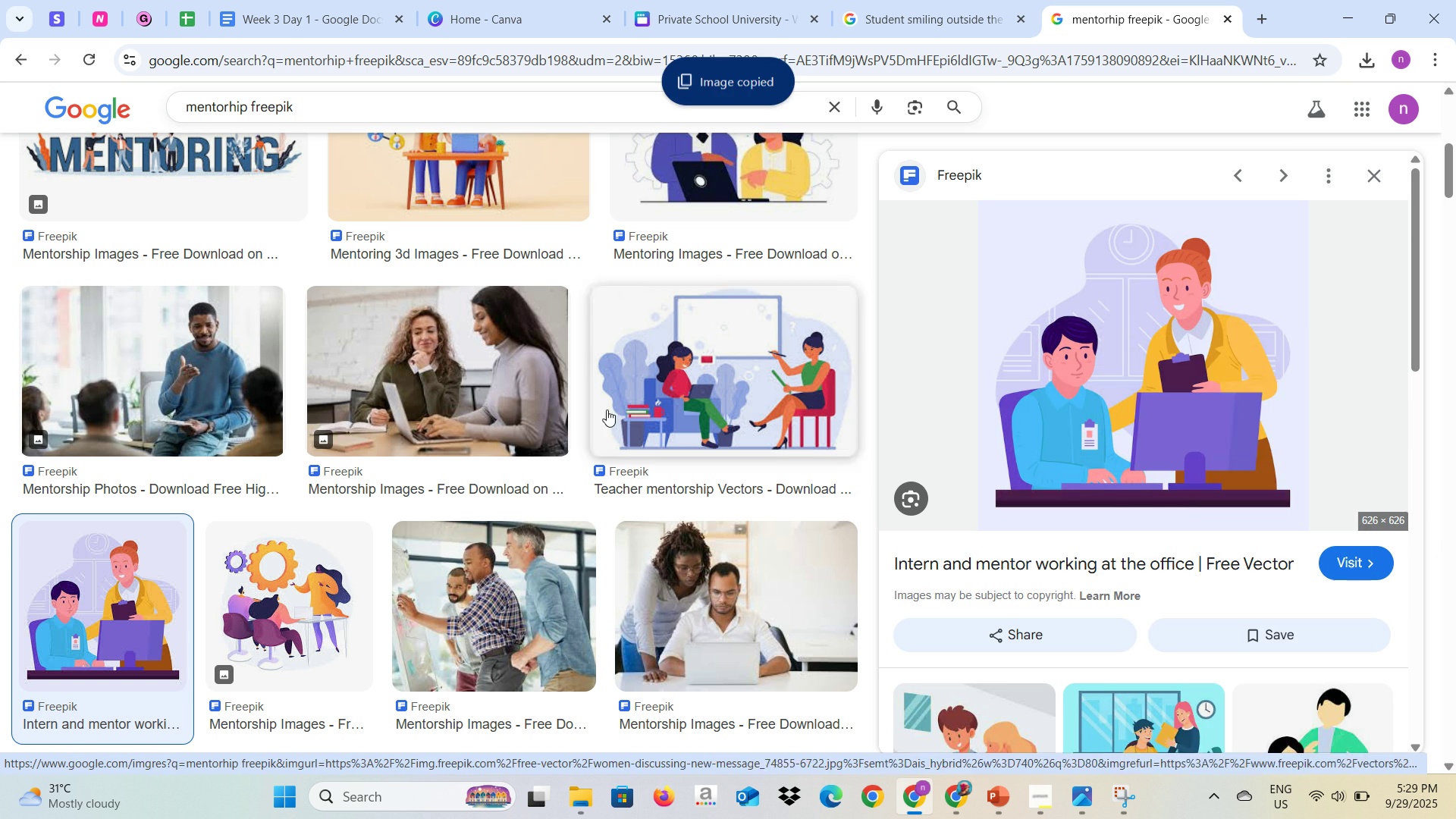 
key(Alt+AltLeft)
 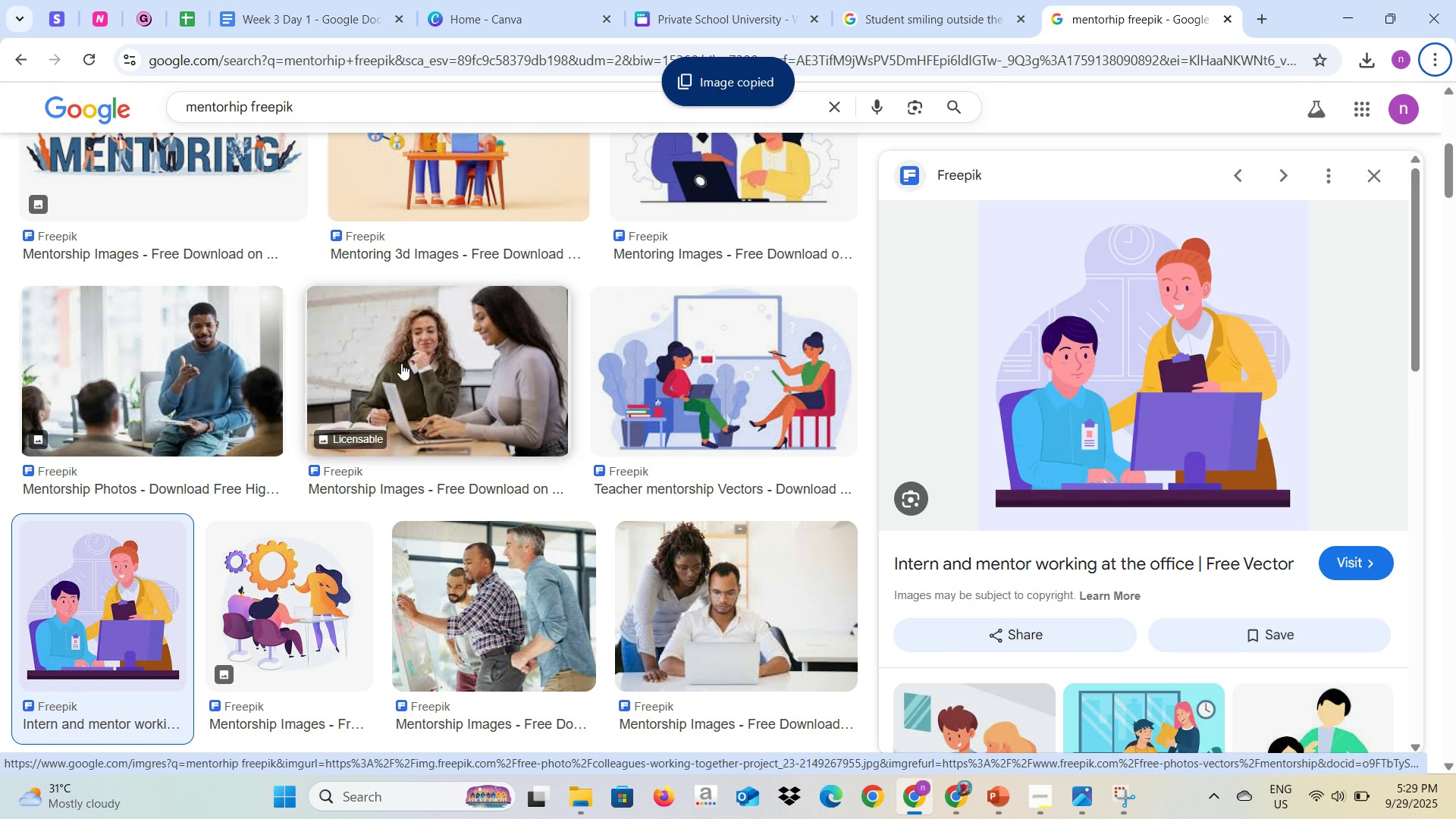 
key(Alt+AltLeft)
 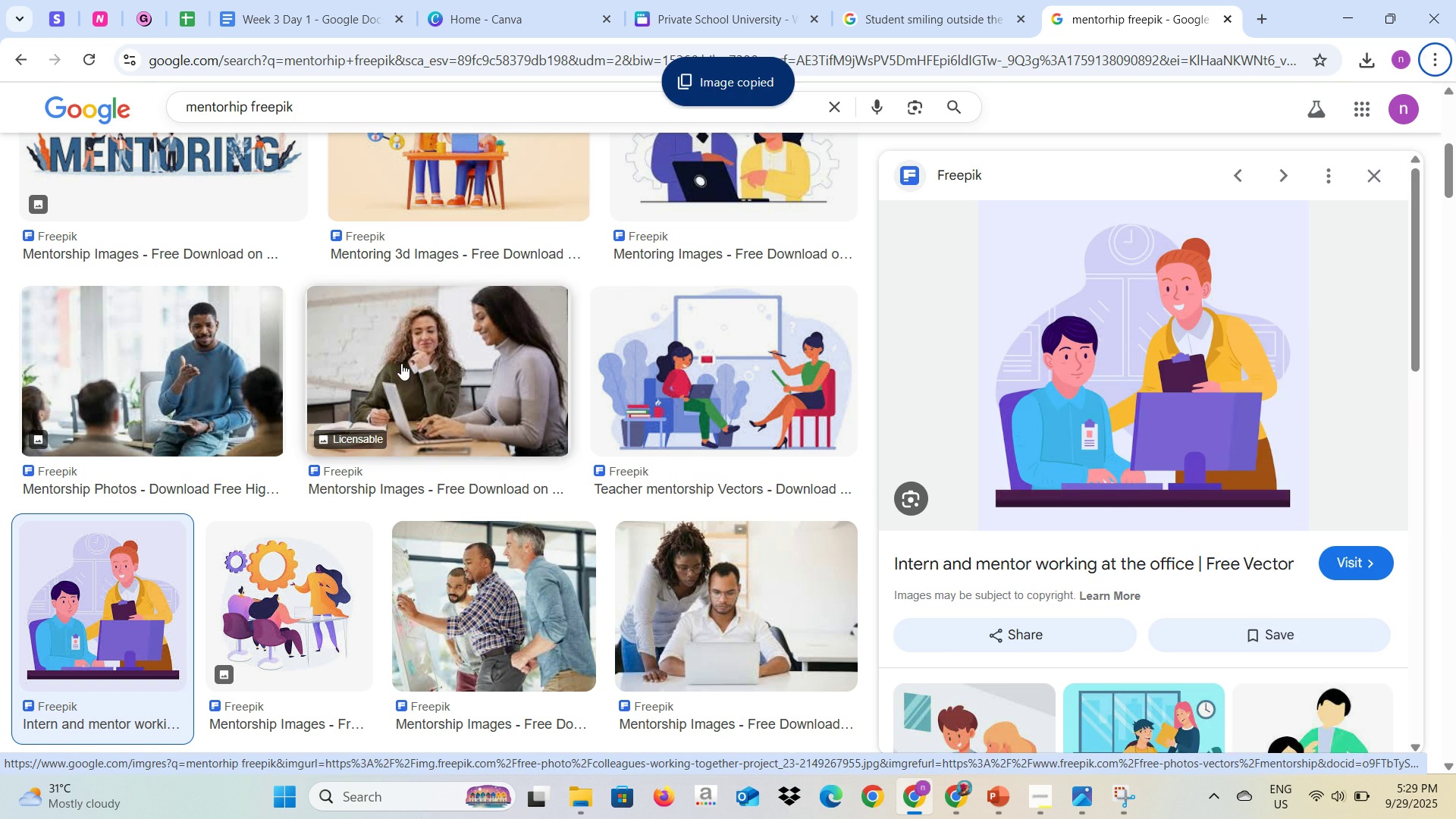 
key(Alt+Tab)
 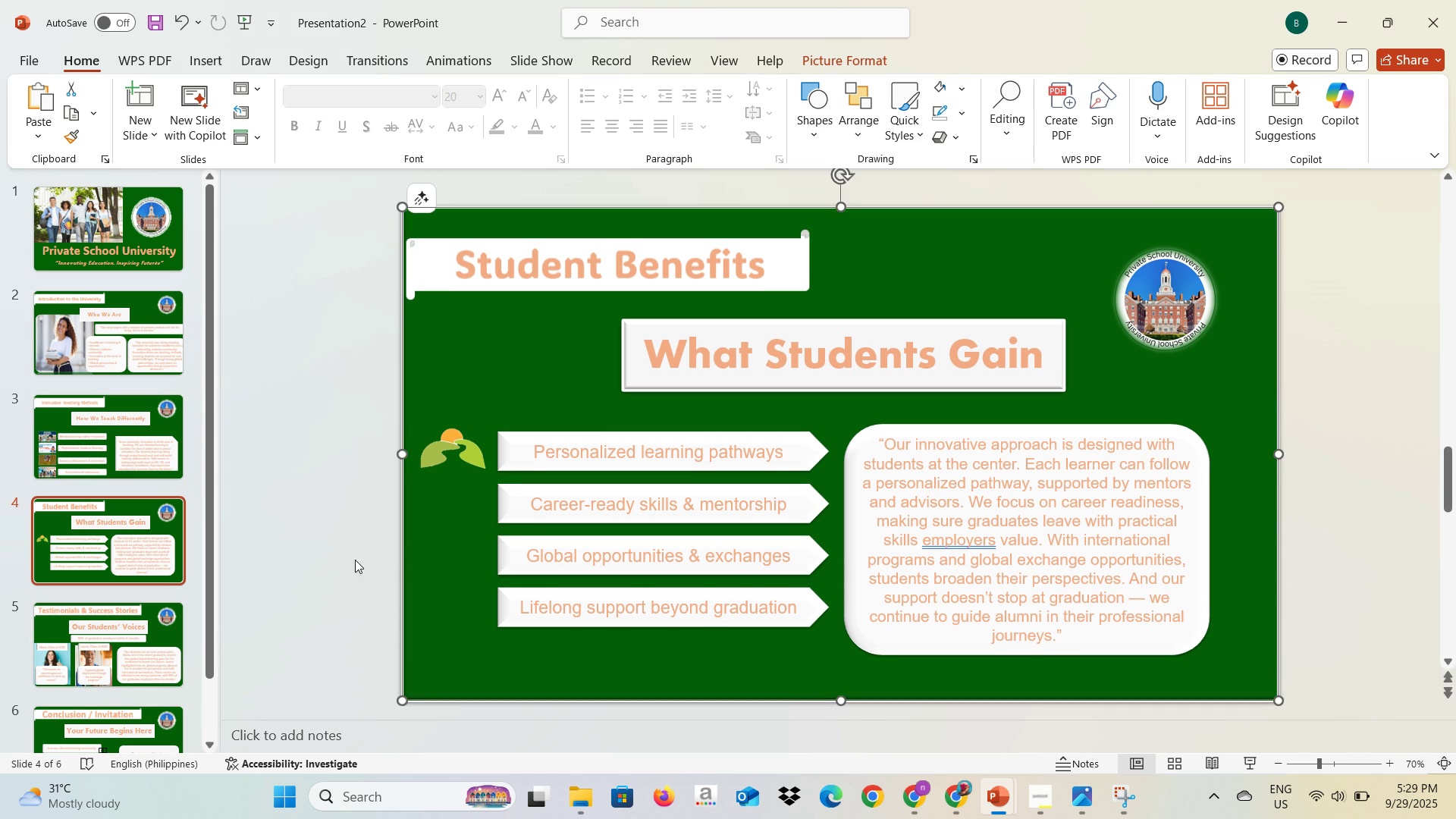 
double_click([338, 560])
 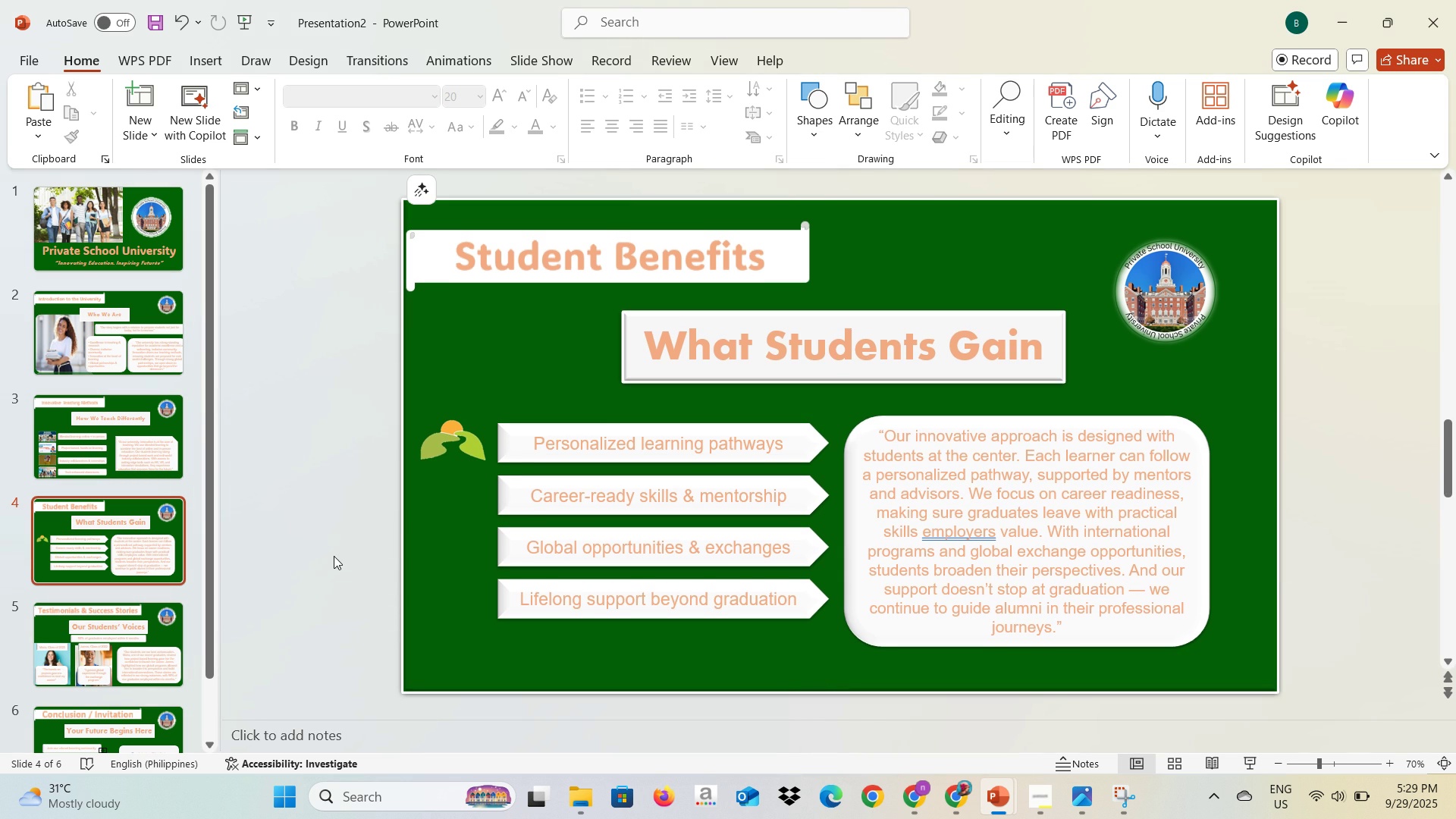 
key(Control+V)
 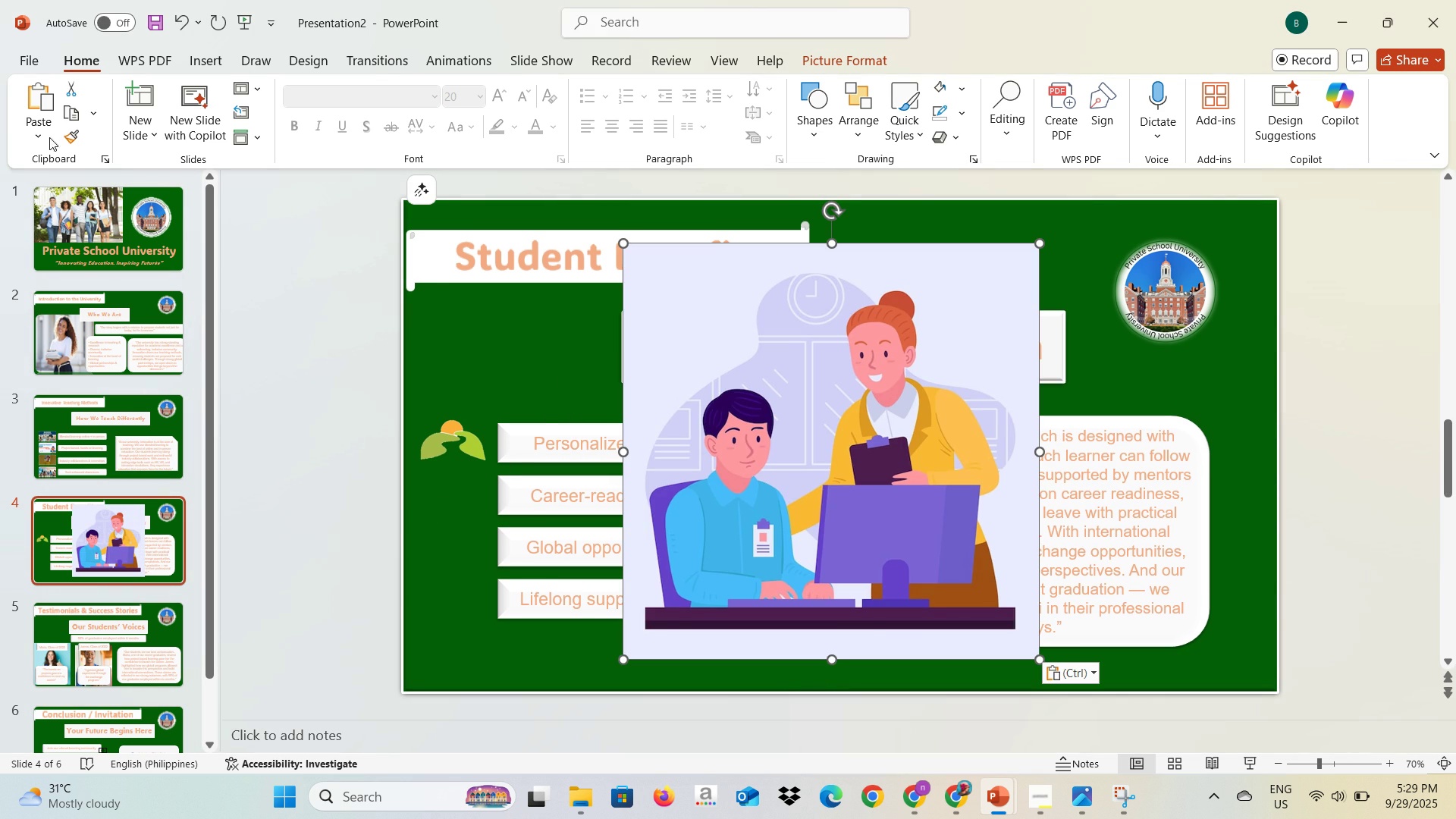 
left_click([714, 376])
 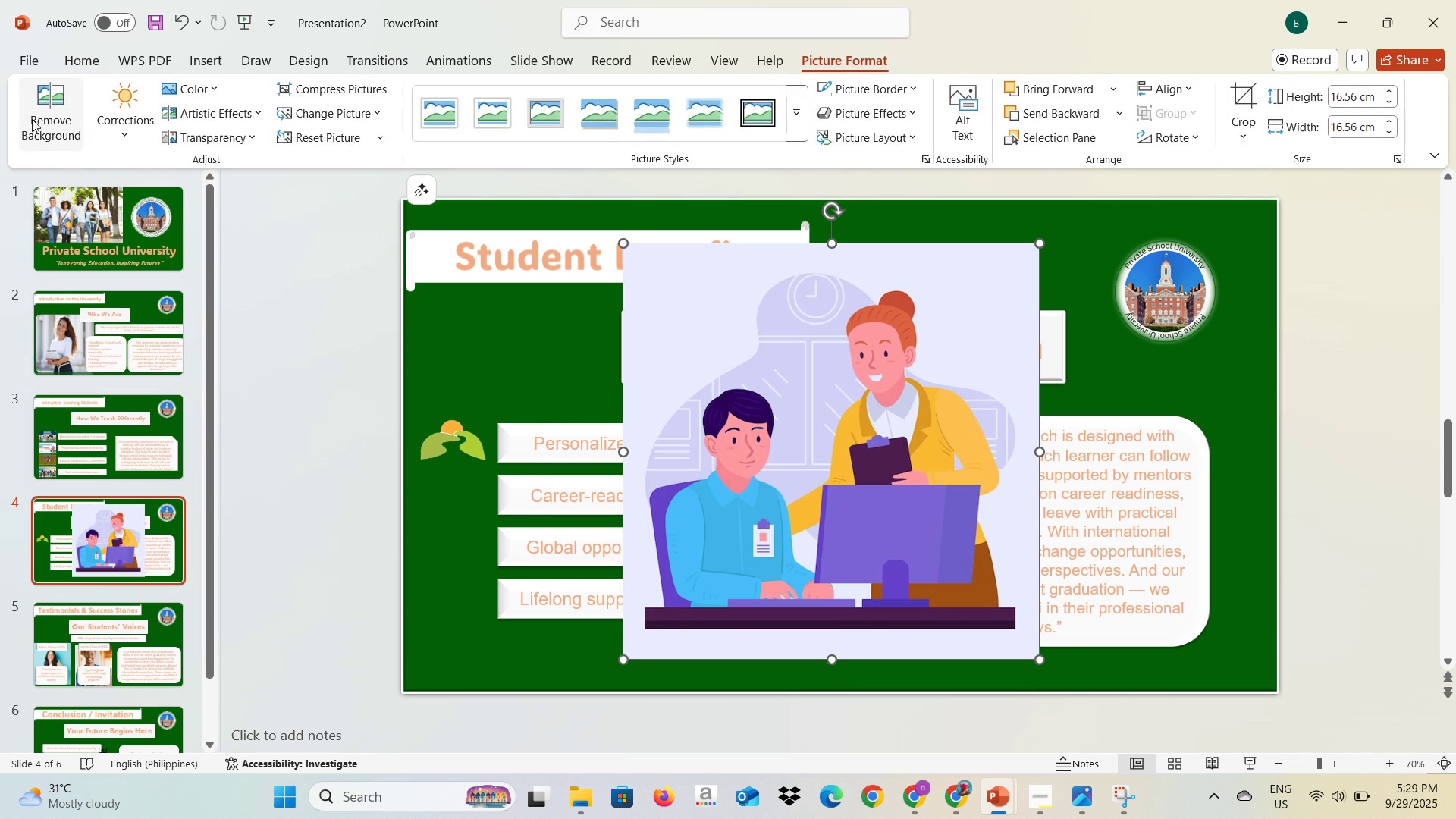 
left_click([32, 119])
 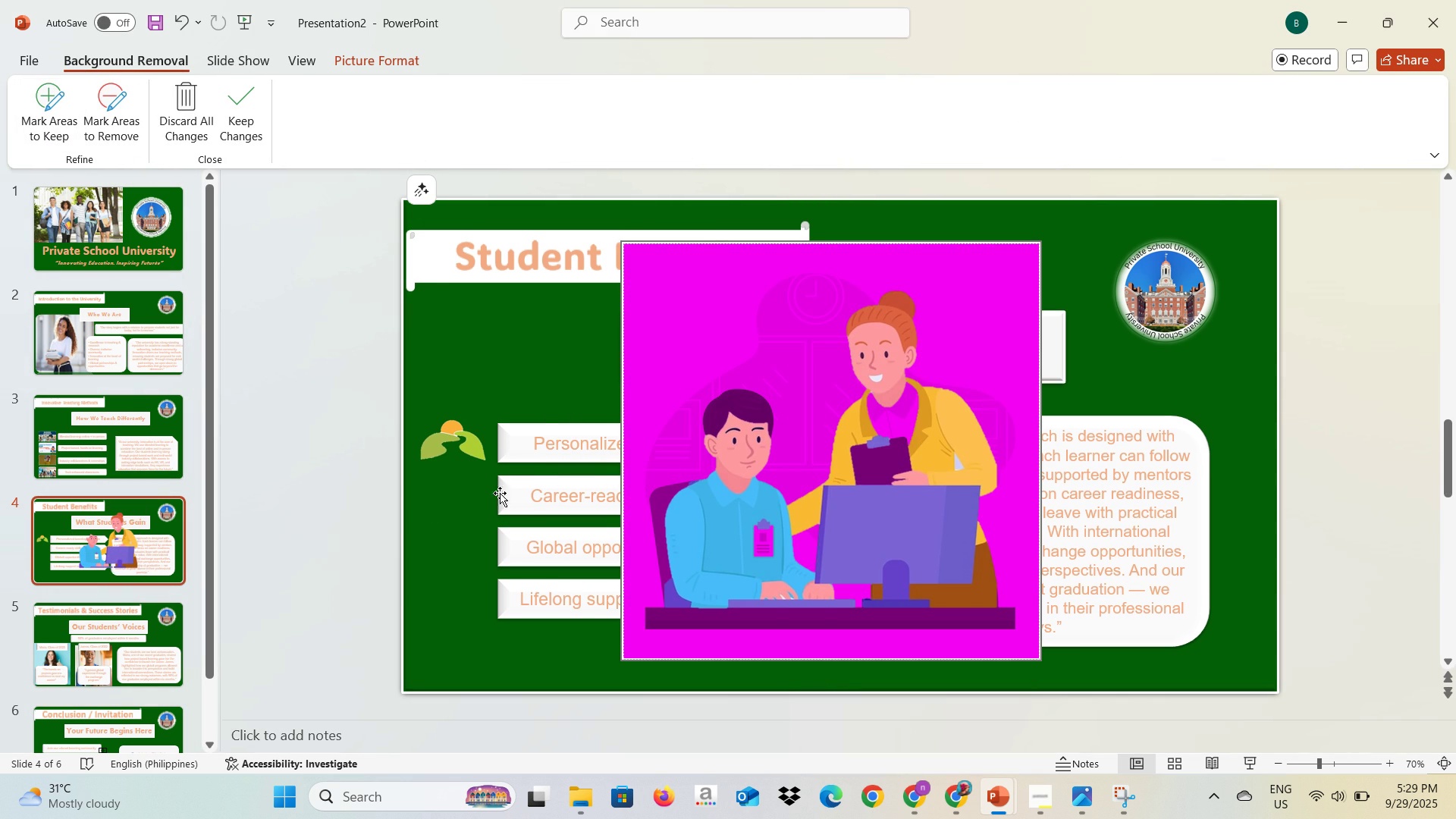 
left_click([361, 533])
 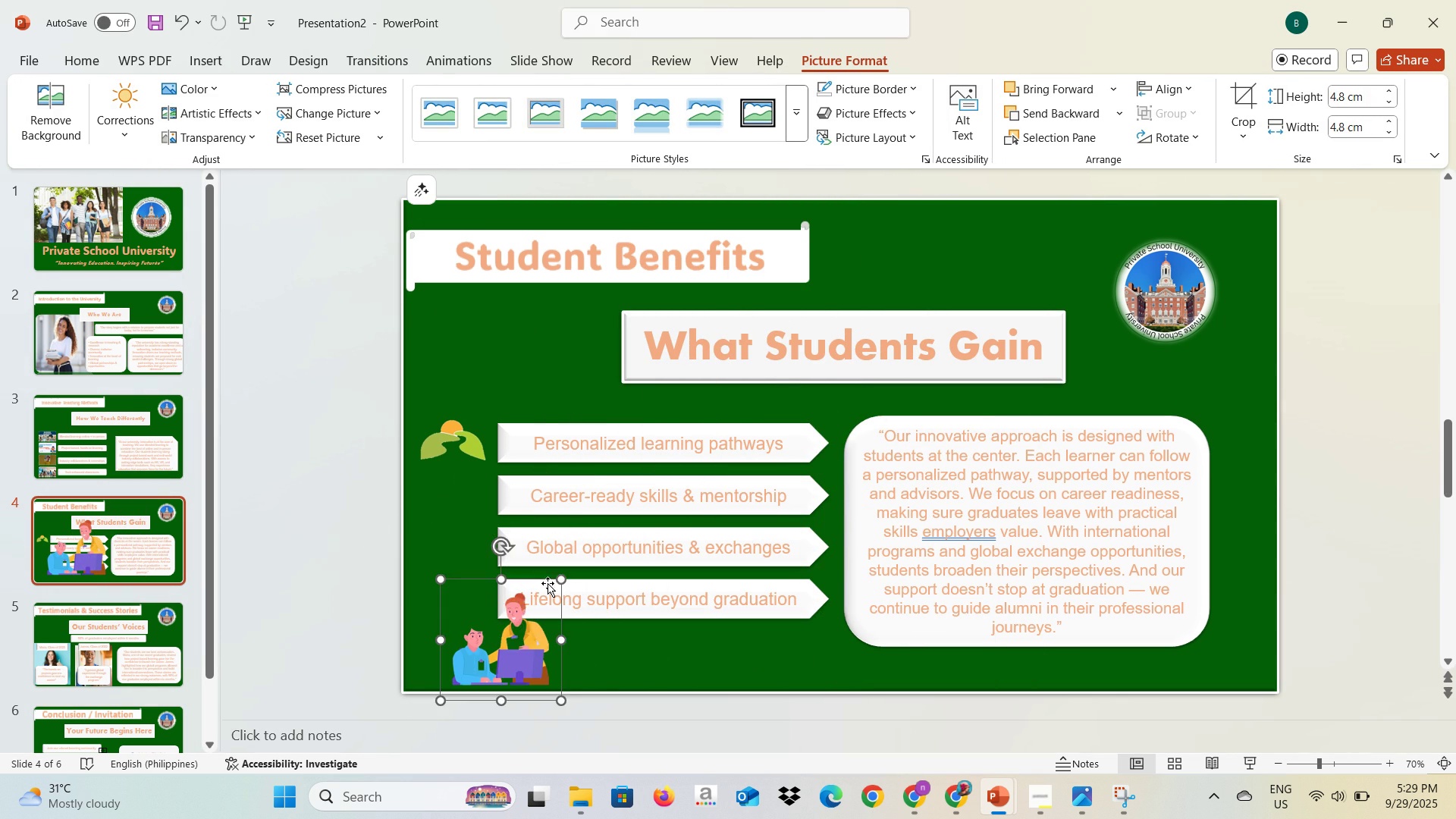 
wait(9.22)
 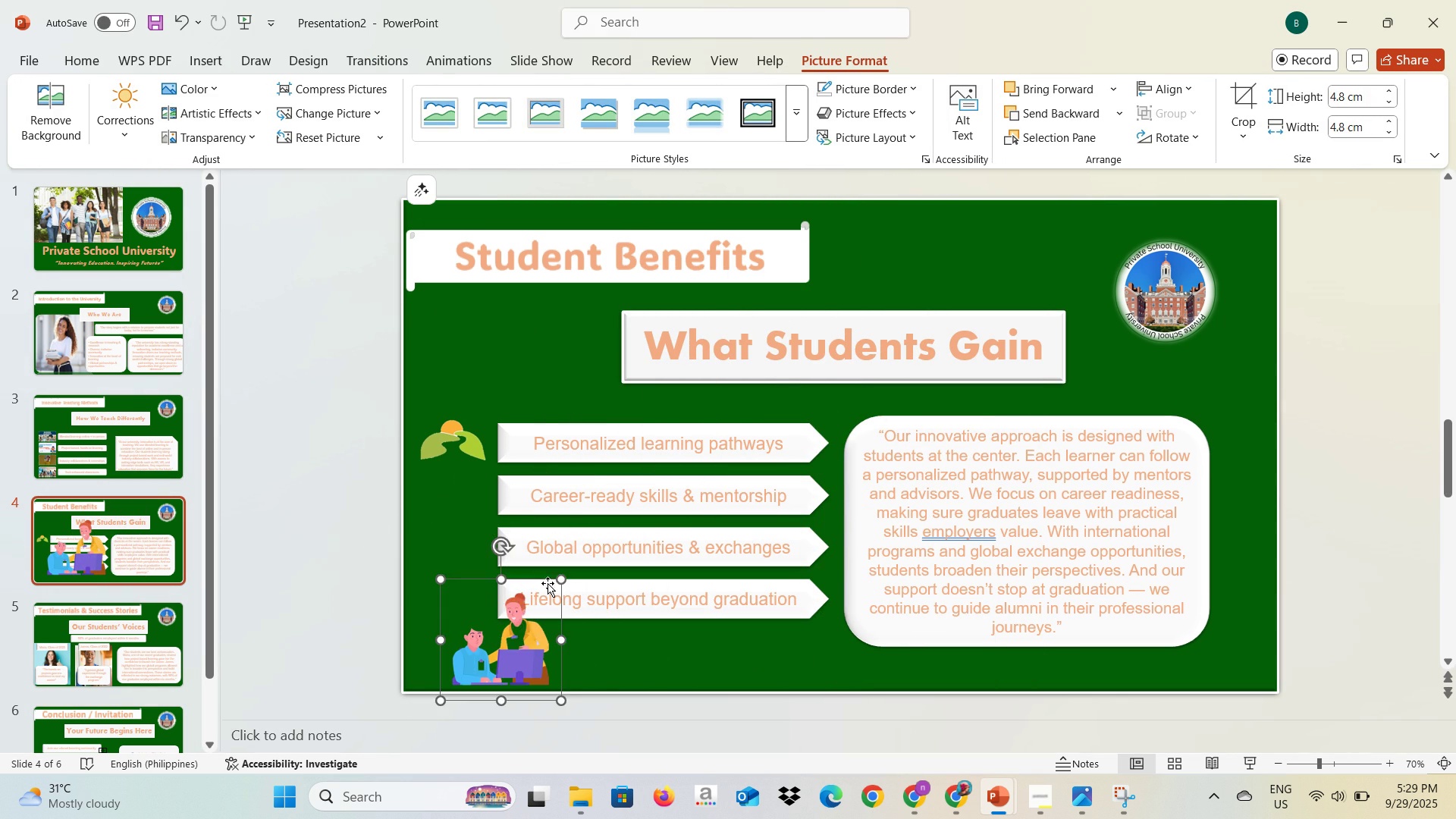 
left_click([388, 467])
 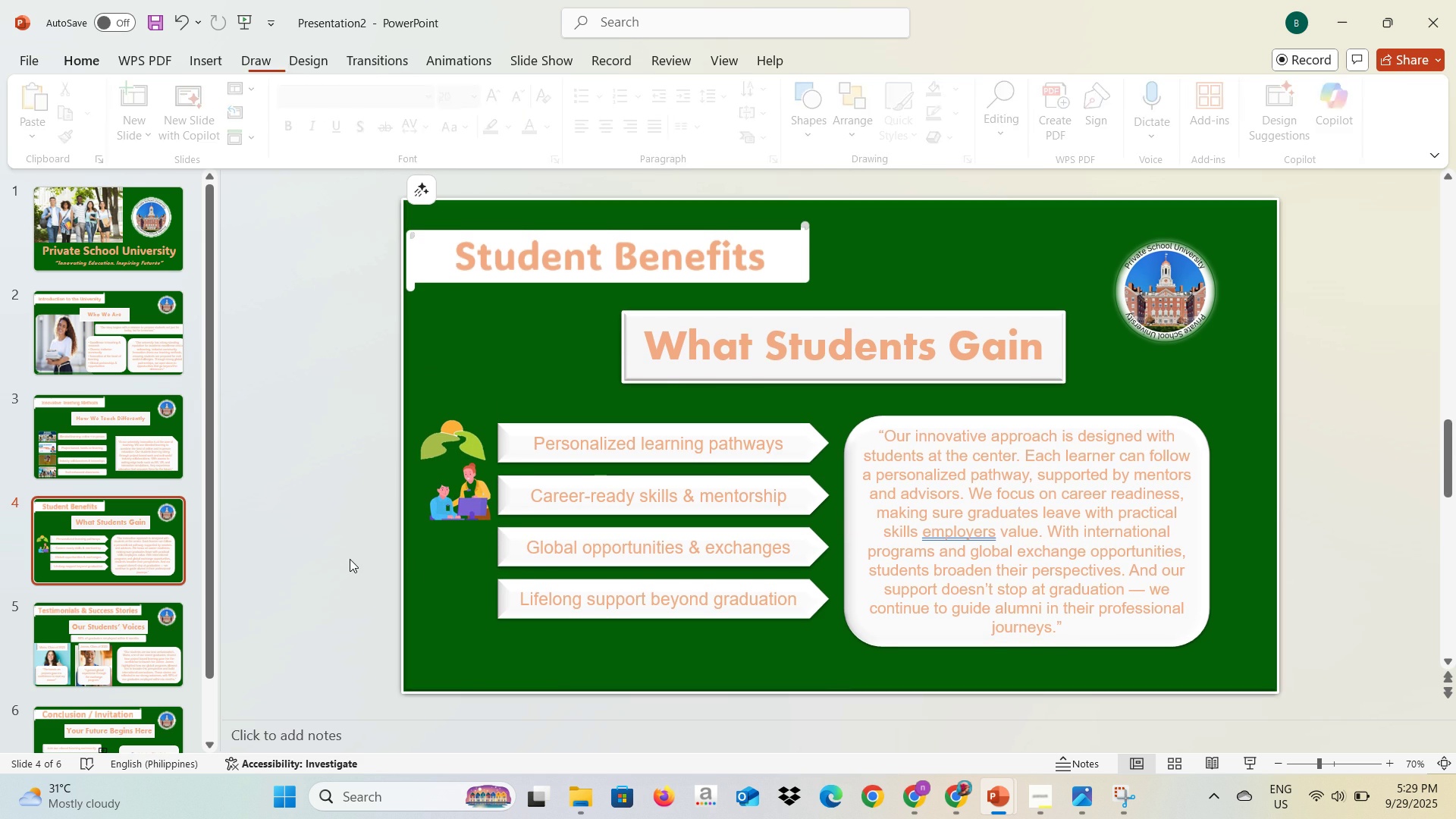 
key(Alt+AltLeft)
 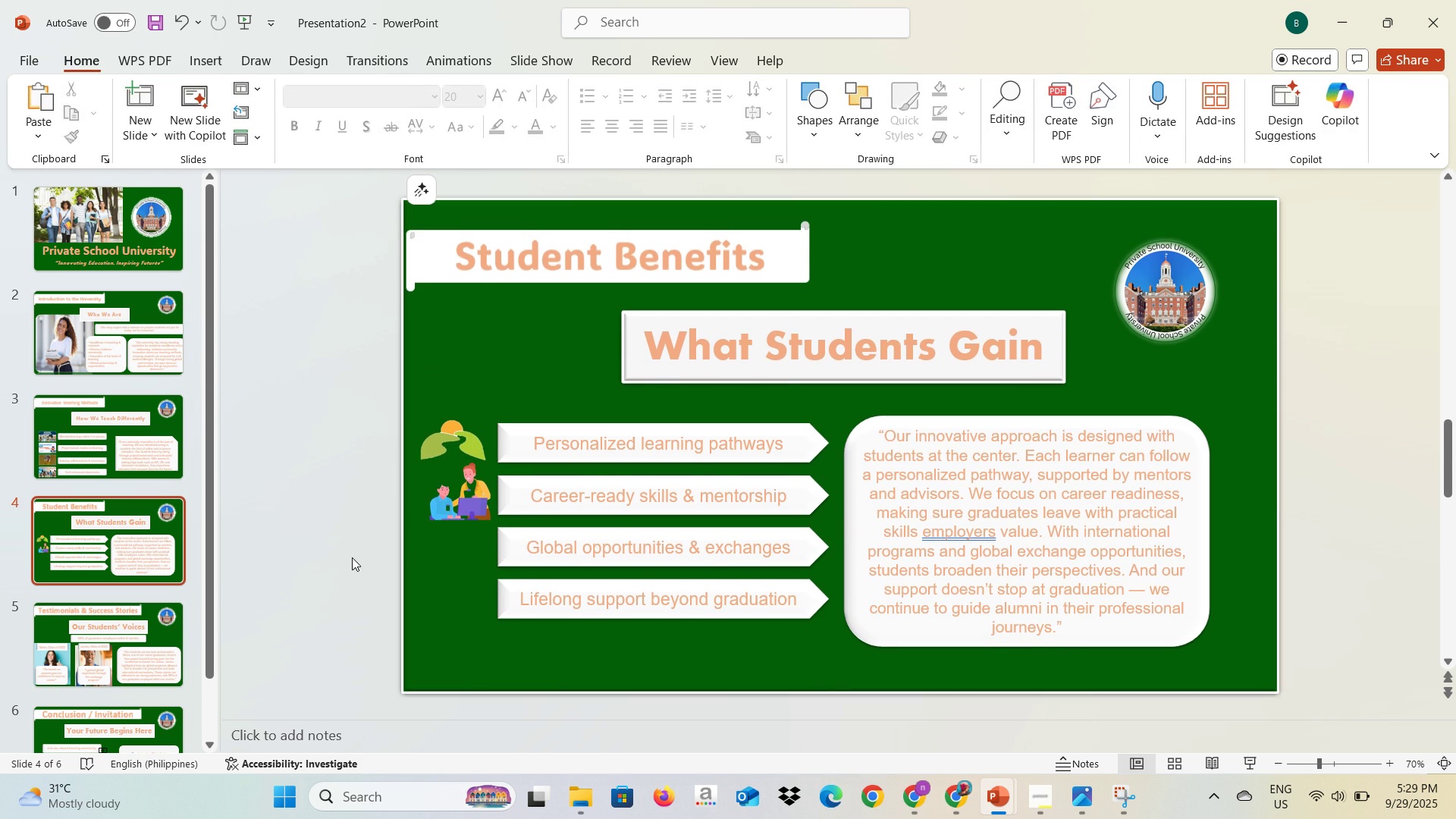 
key(Alt+Tab)
 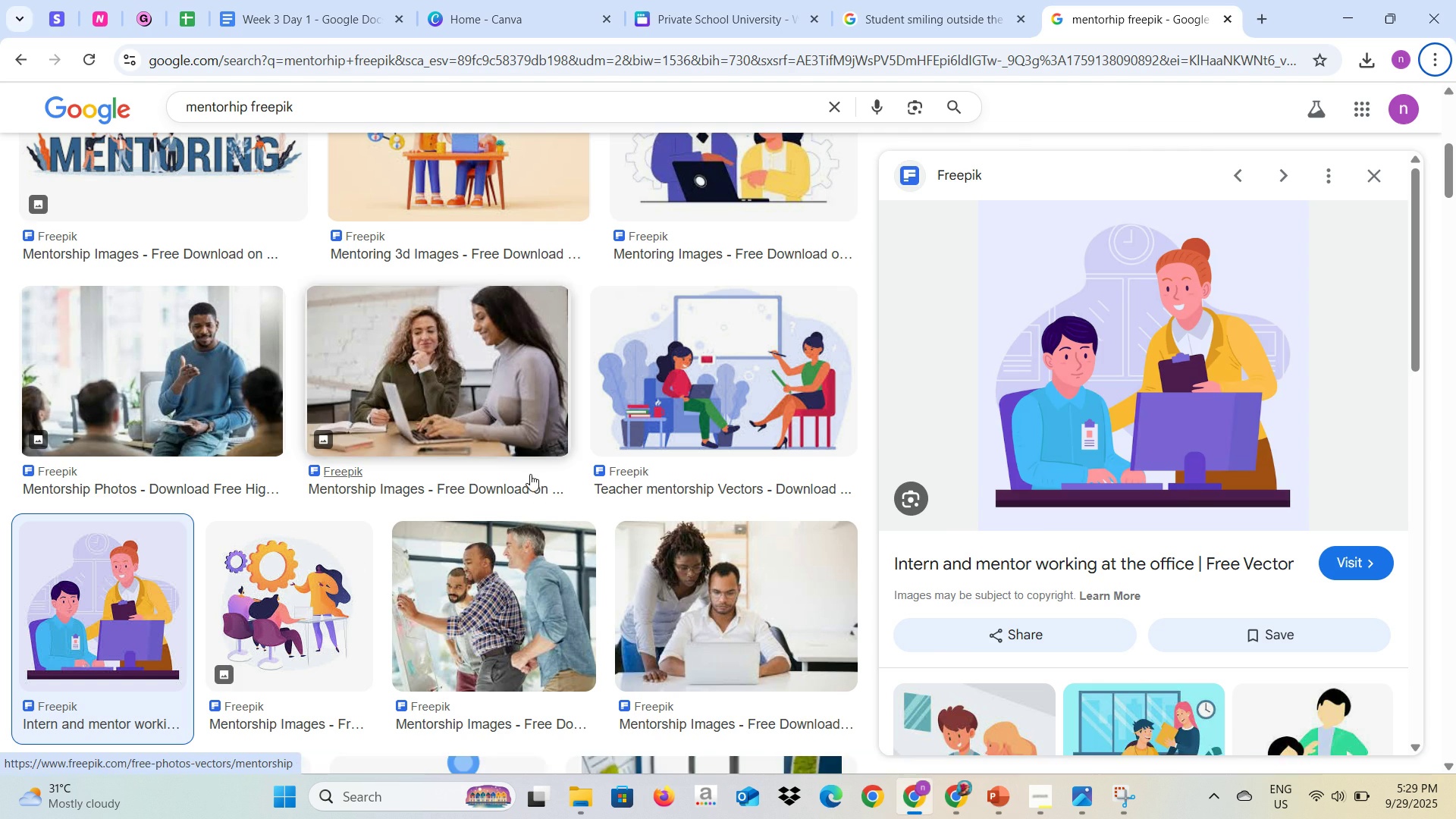 
key(Alt+AltLeft)
 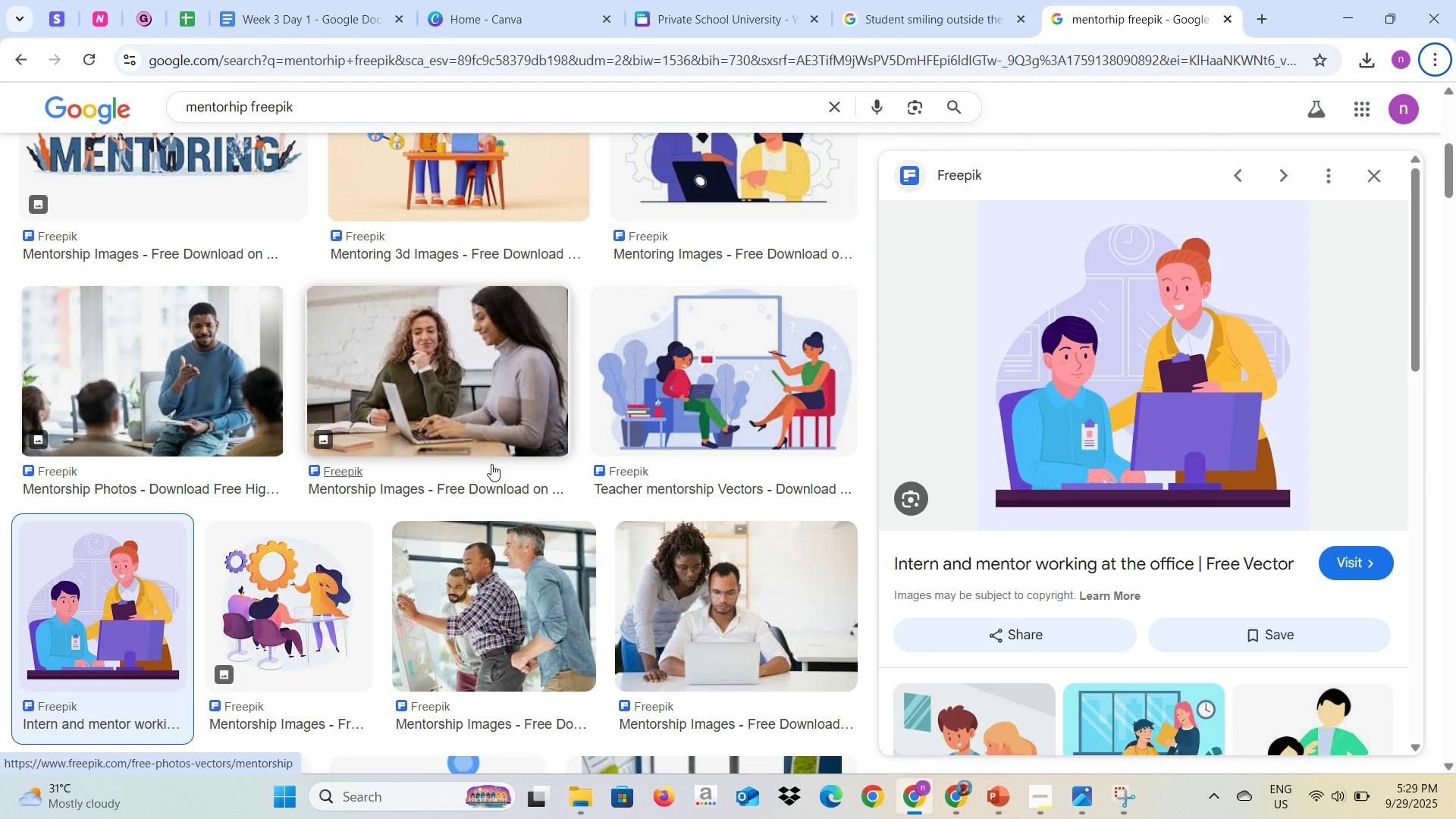 
key(Alt+Tab)
 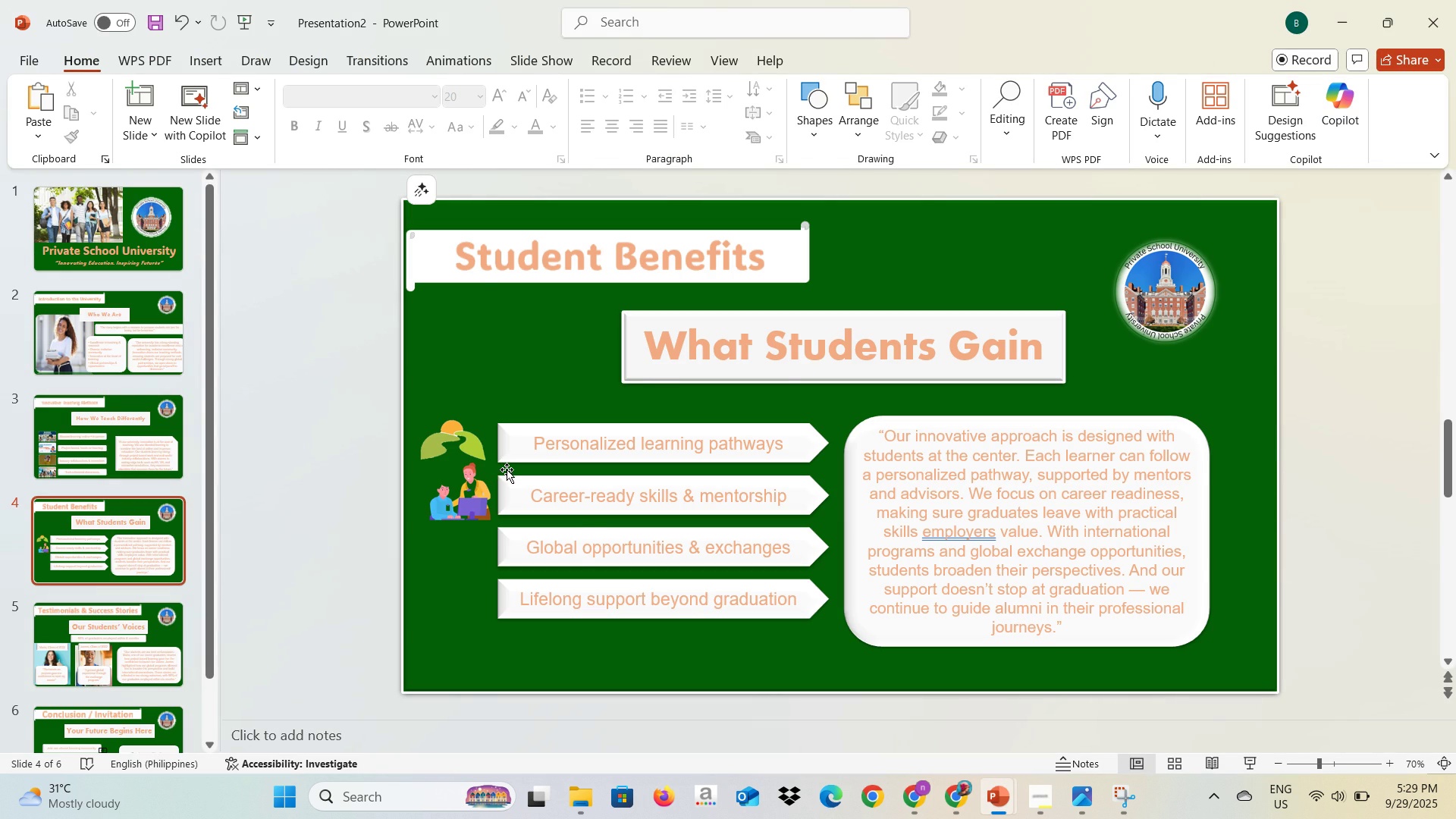 
key(Alt+AltLeft)
 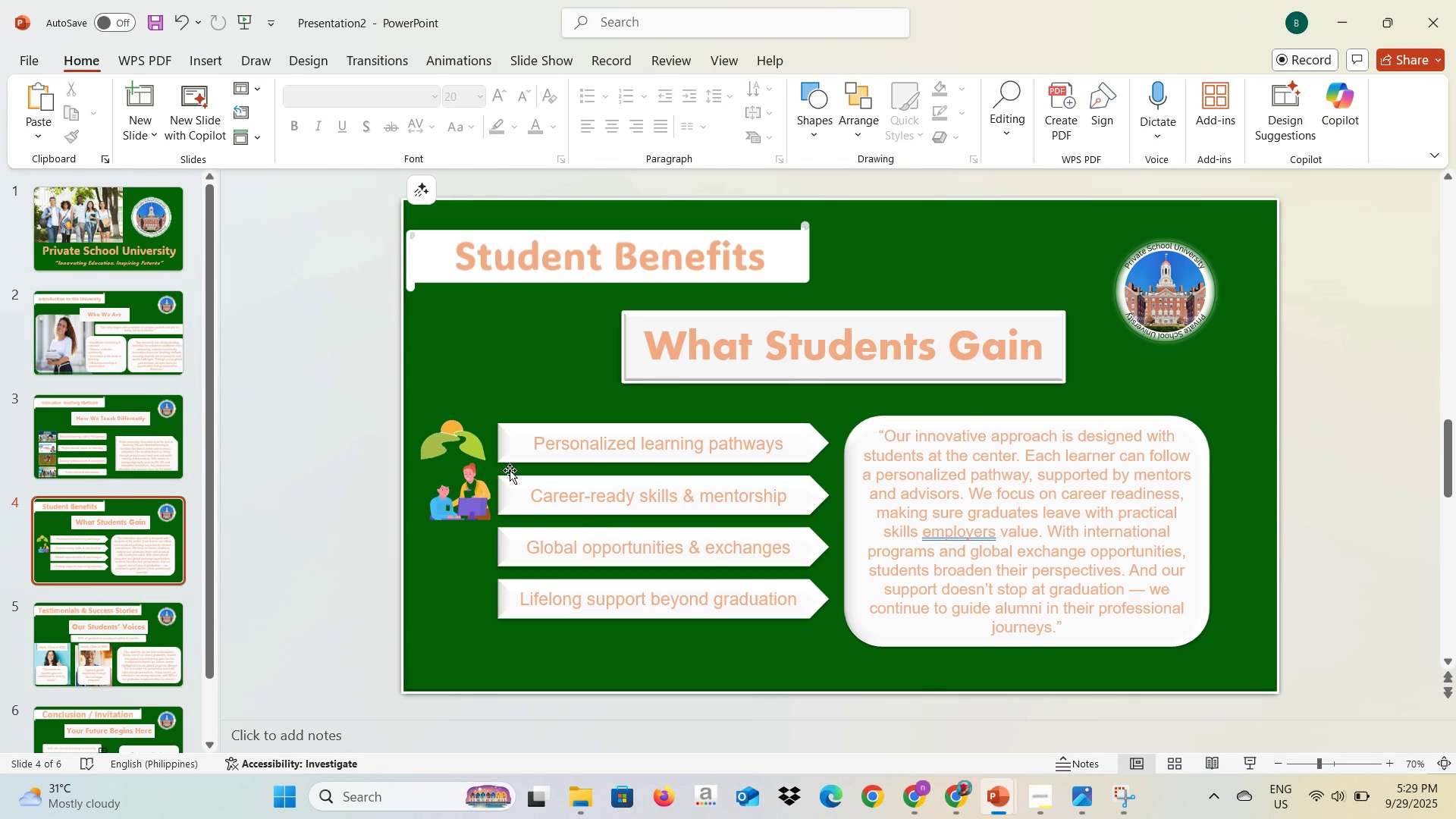 
key(Alt+Tab)
 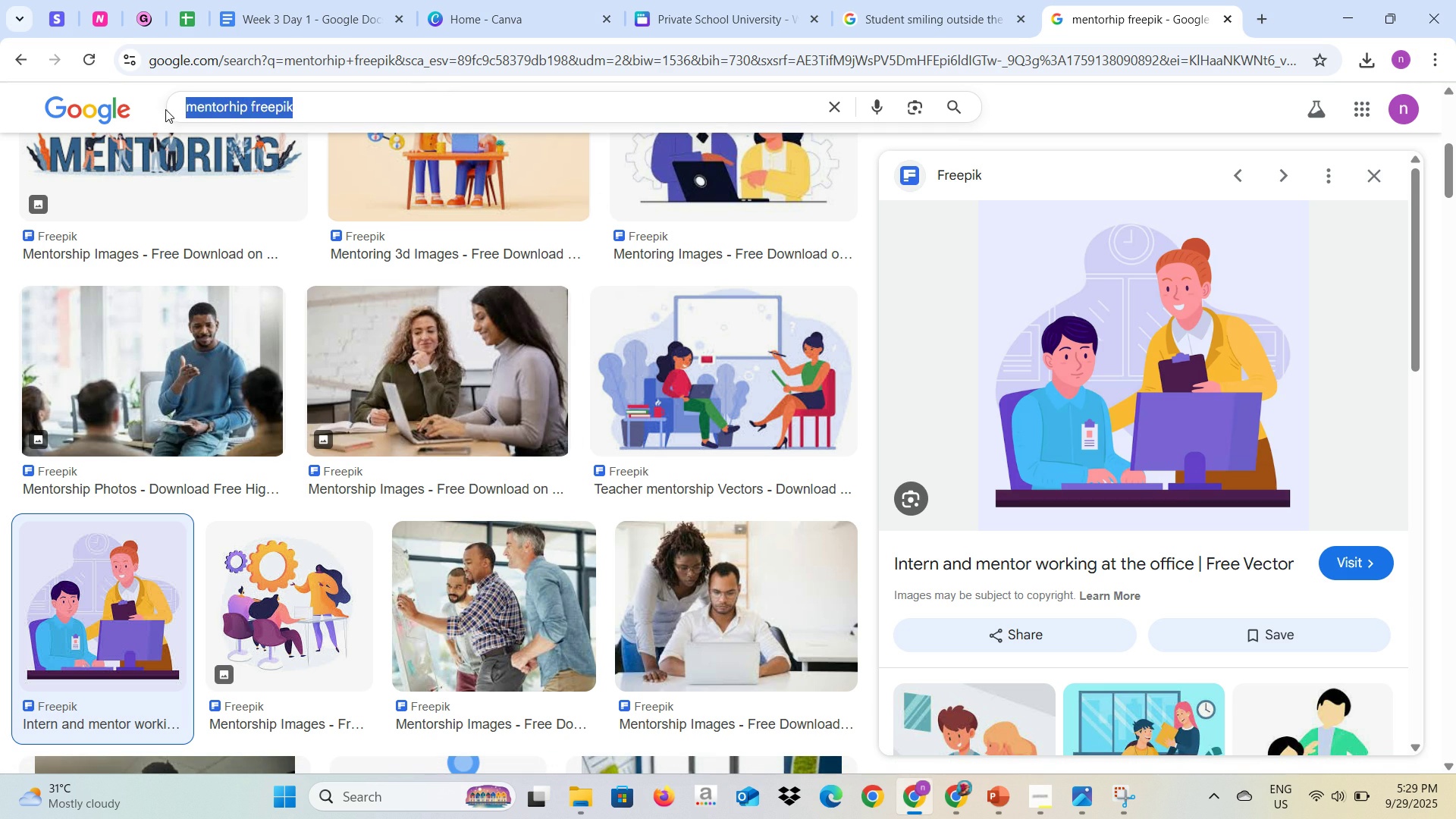 
left_click([253, 103])
 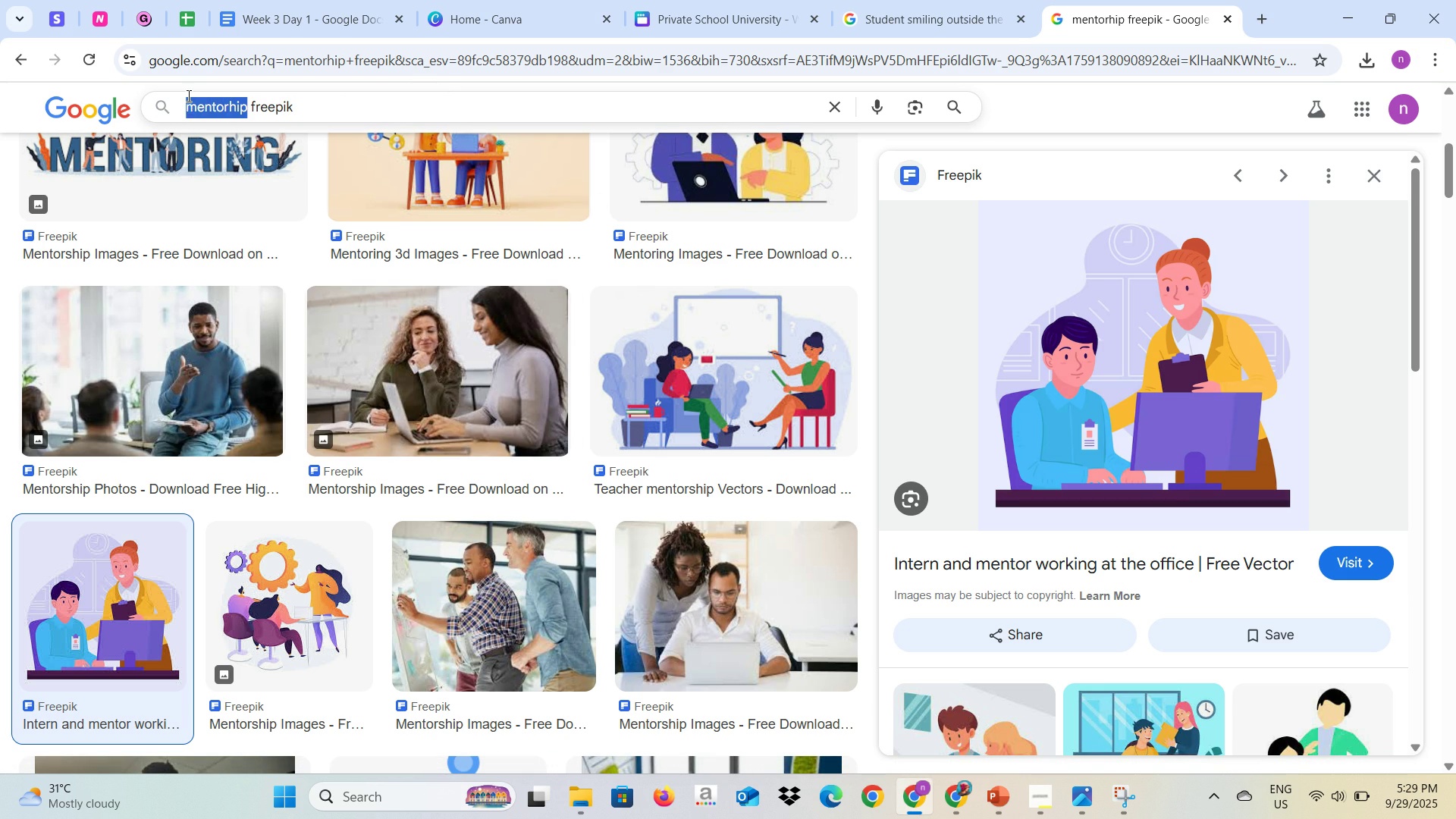 
type(go)
key(Backspace)
type(lobal opportunity)
 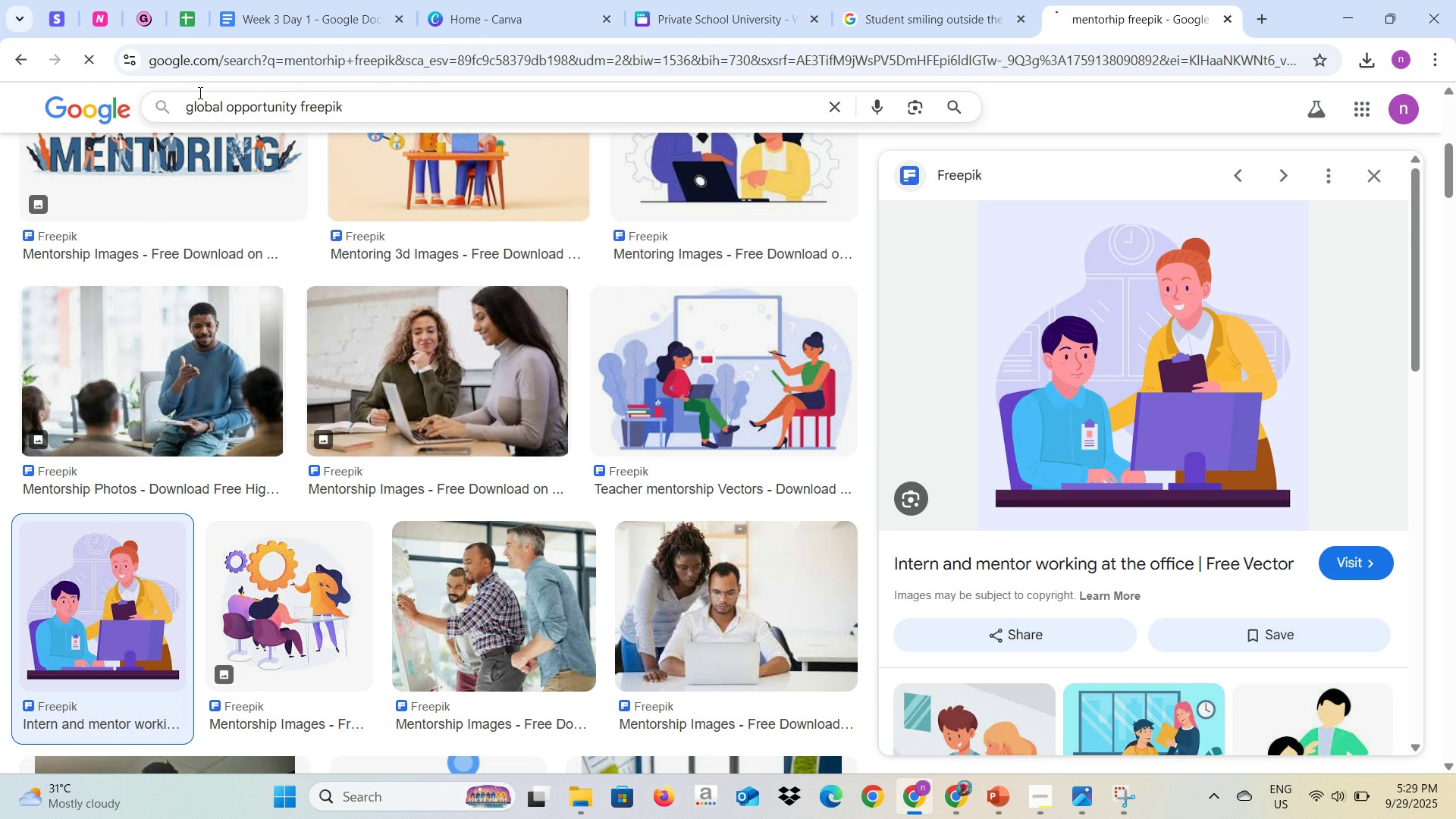 
key(Enter)
 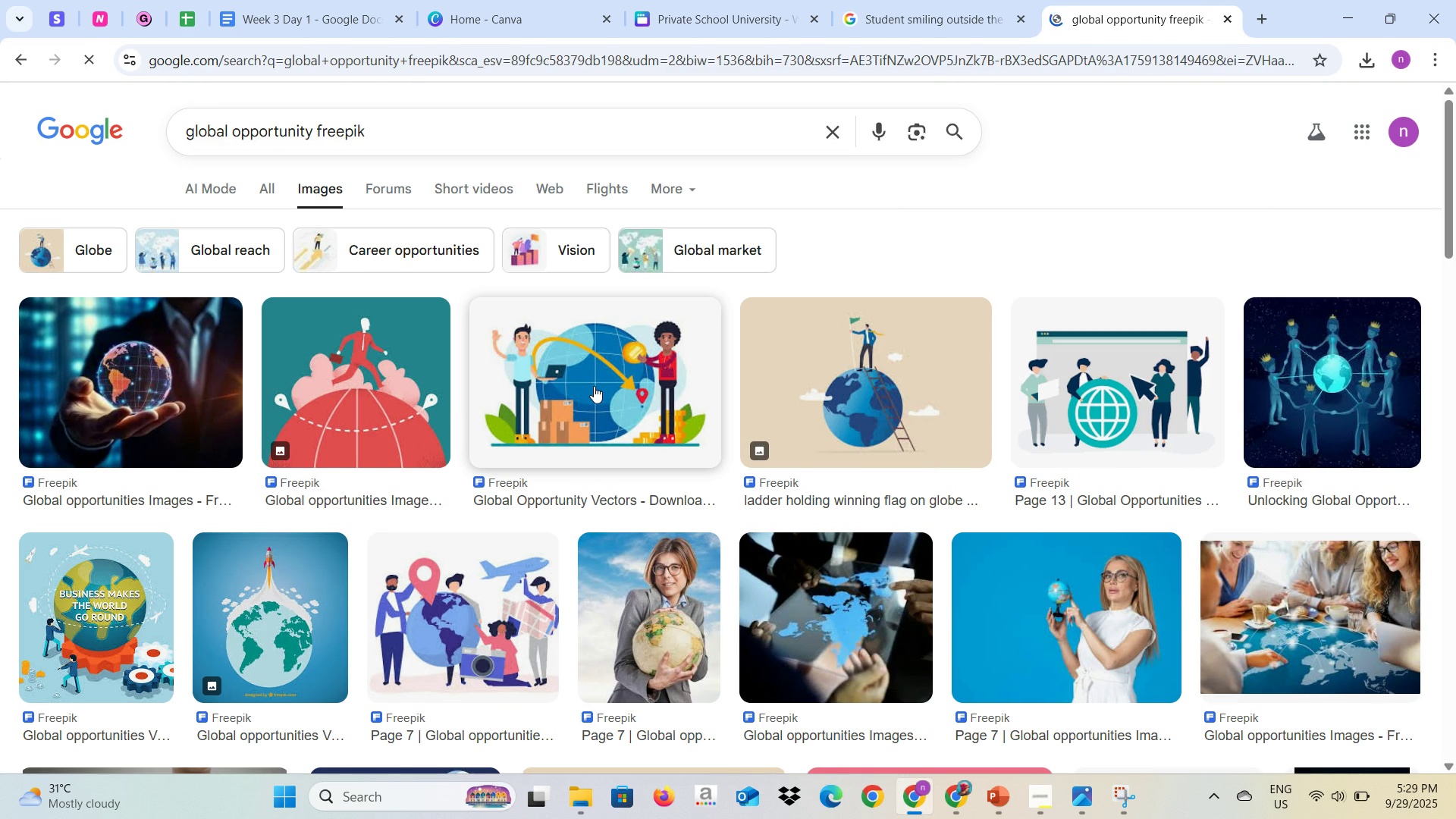 
mouse_move([1153, 394])
 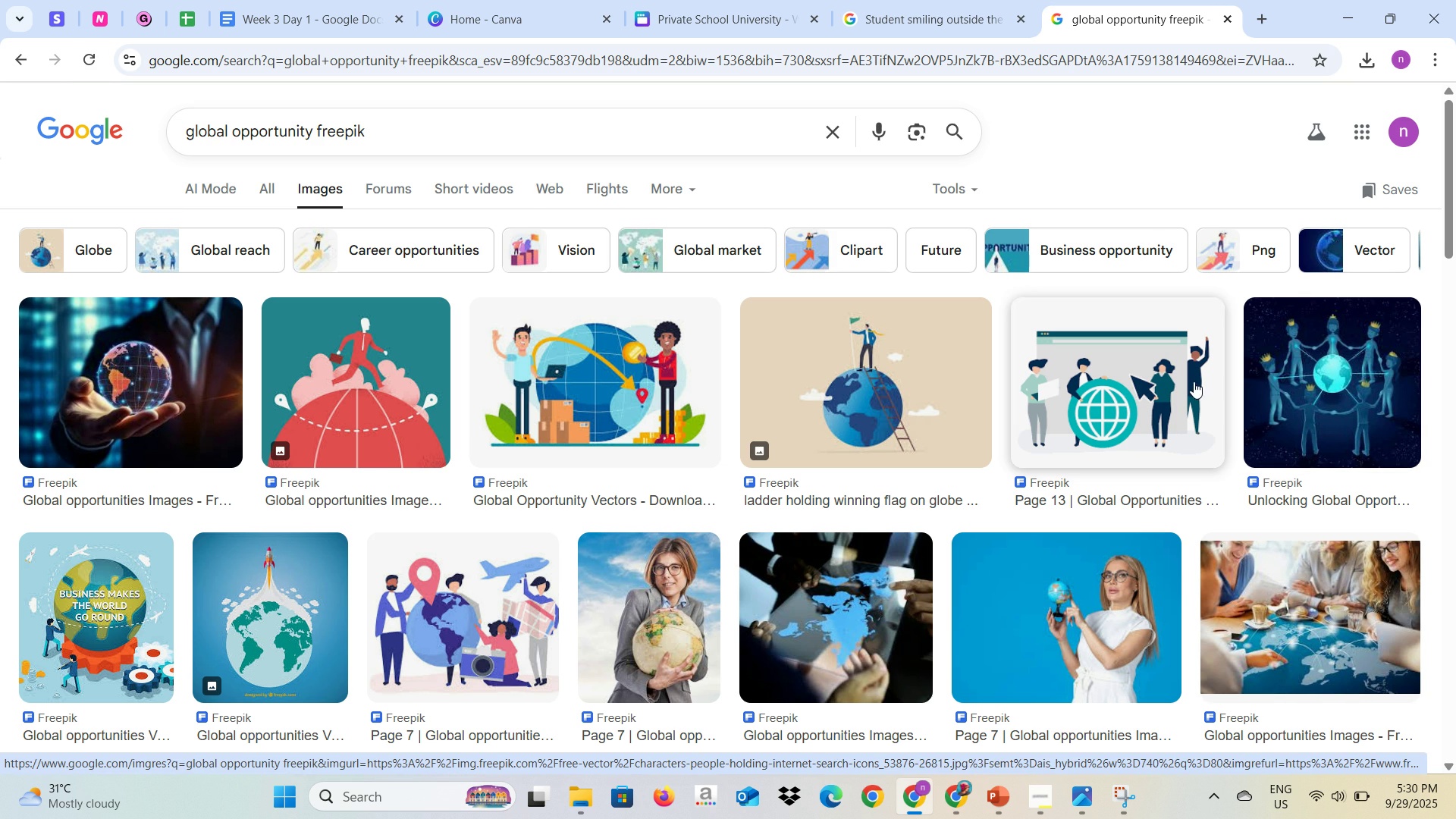 
left_click([1159, 386])
 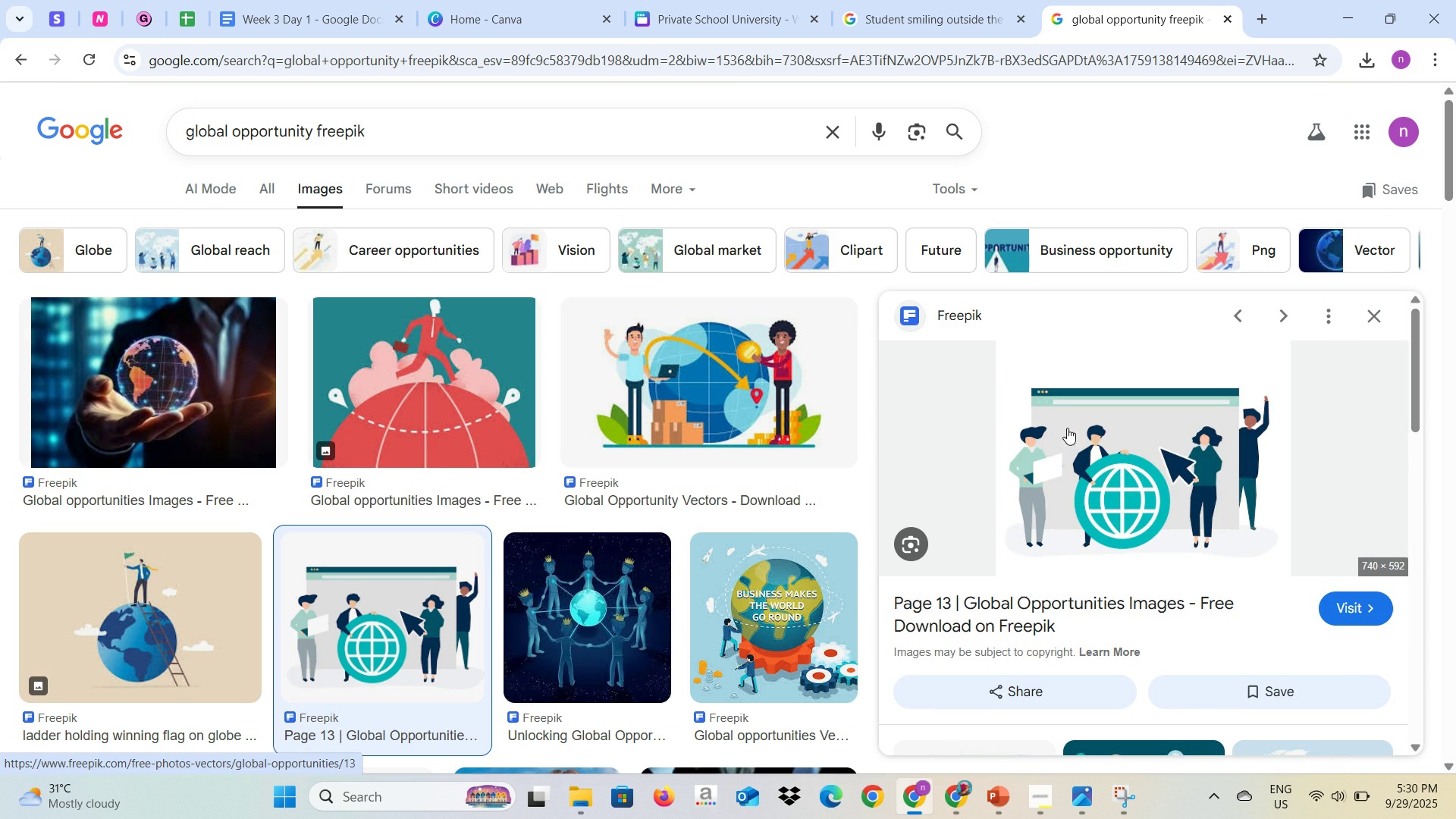 
right_click([1105, 427])
 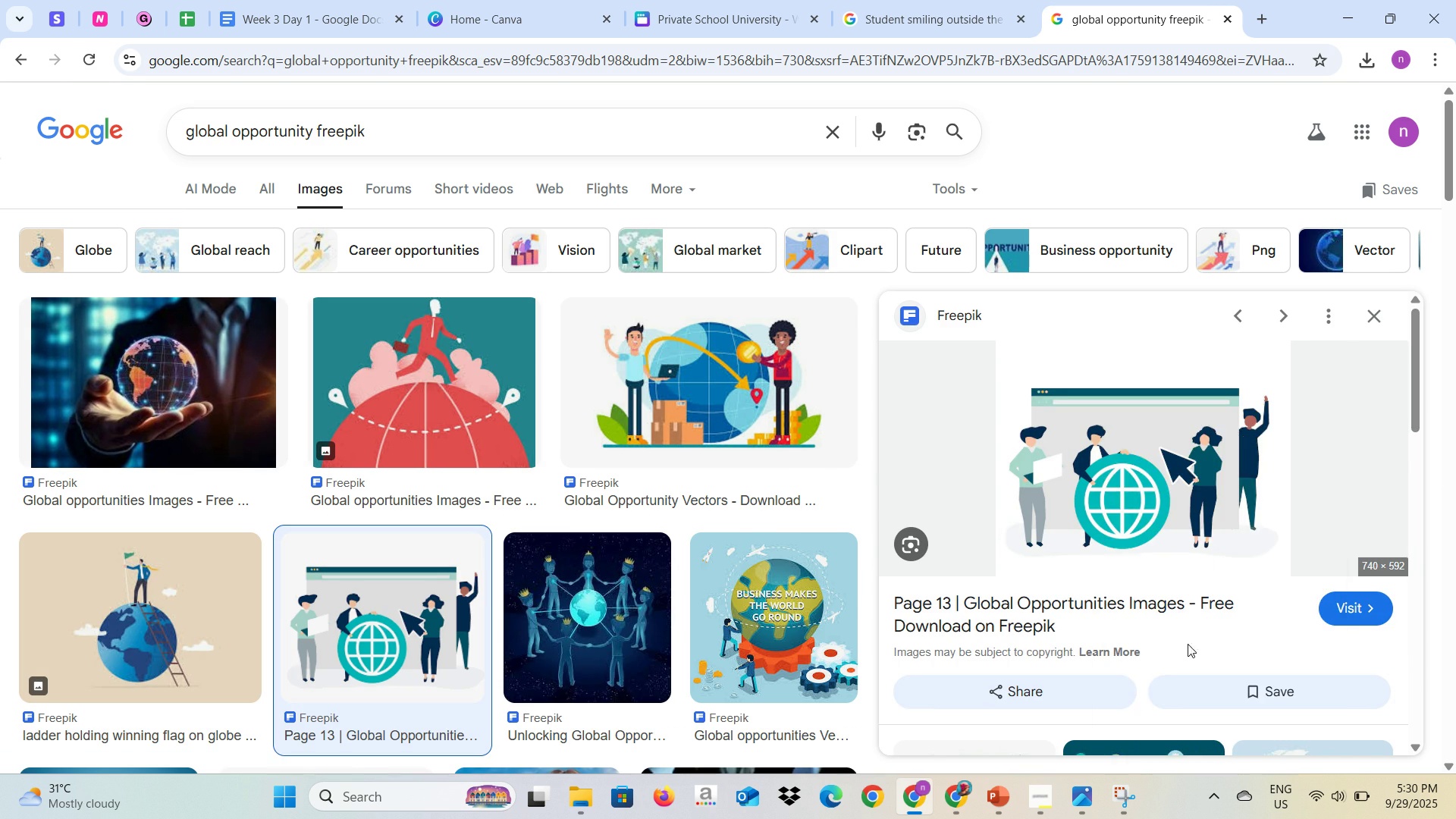 
left_click([1218, 649])
 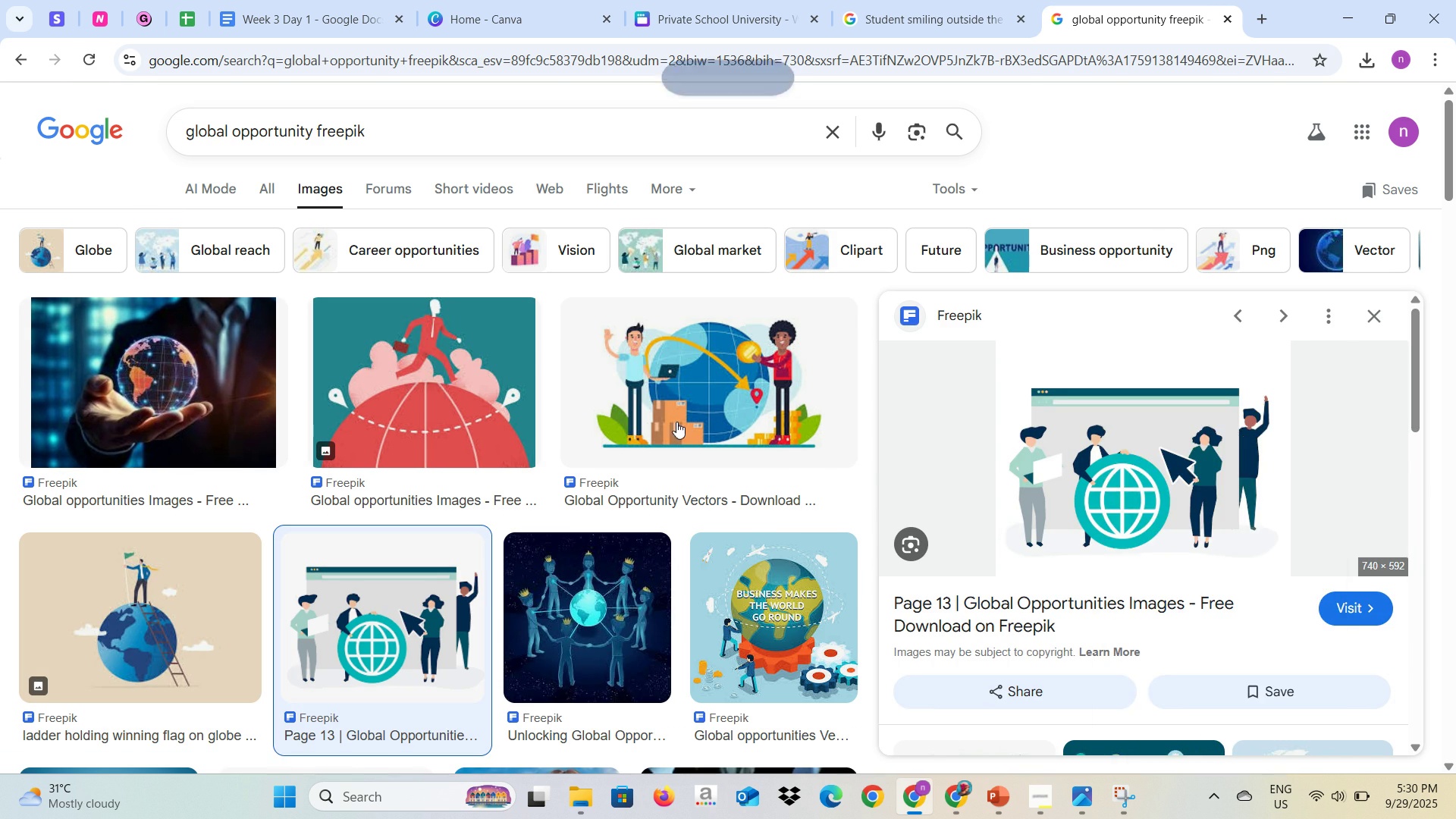 
key(Alt+AltLeft)
 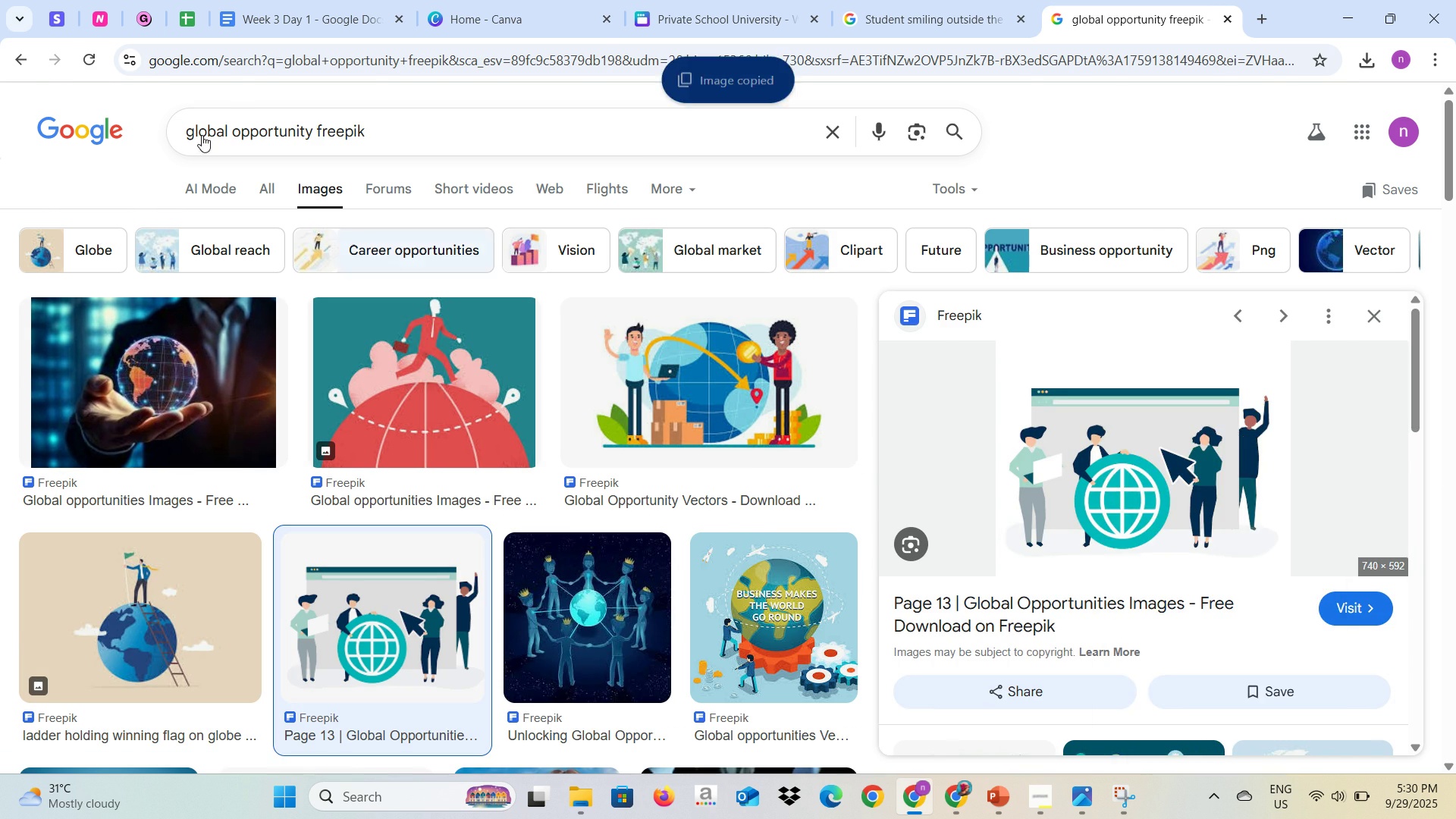 
key(Alt+Tab)
 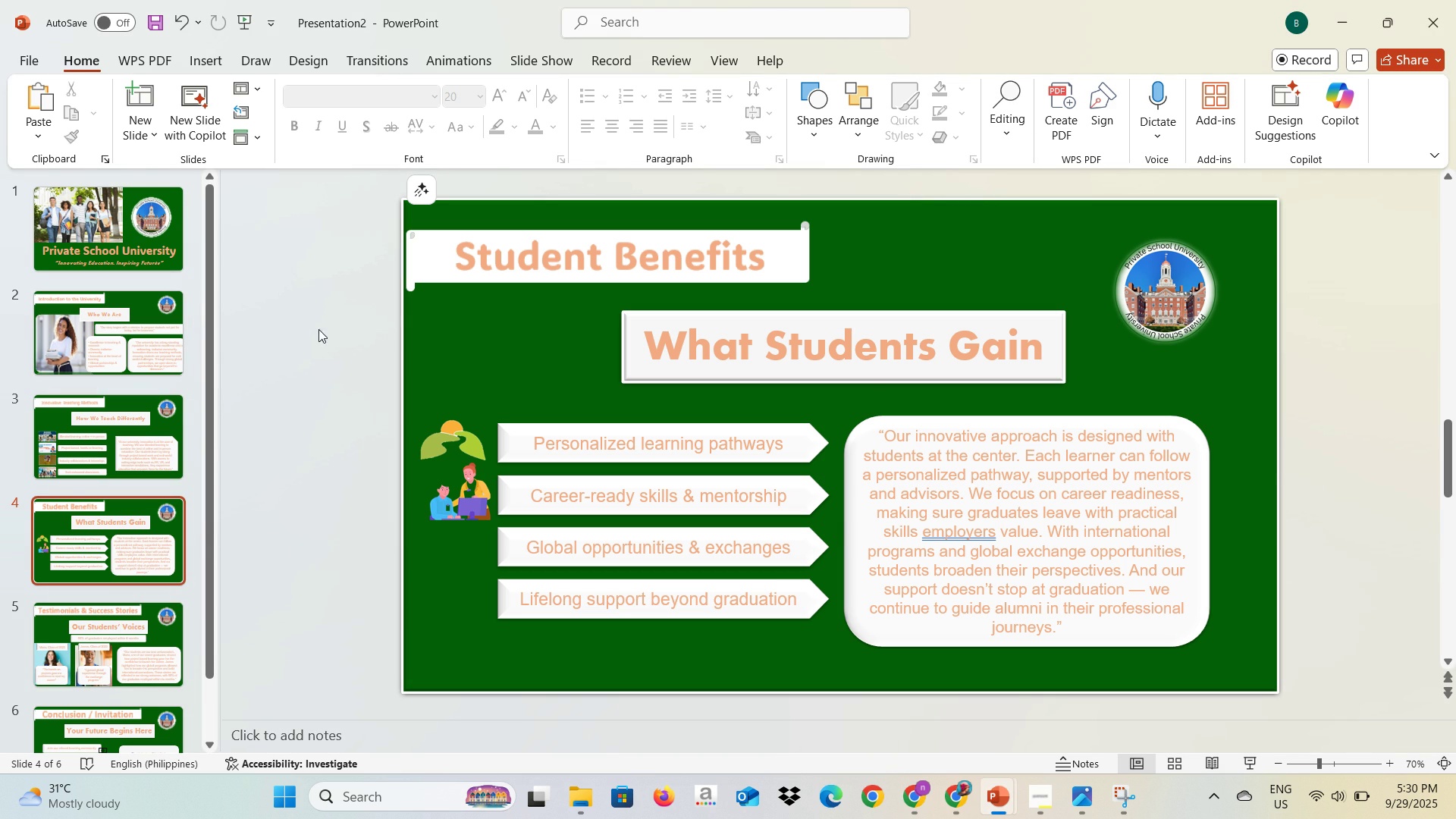 
left_click([318, 329])
 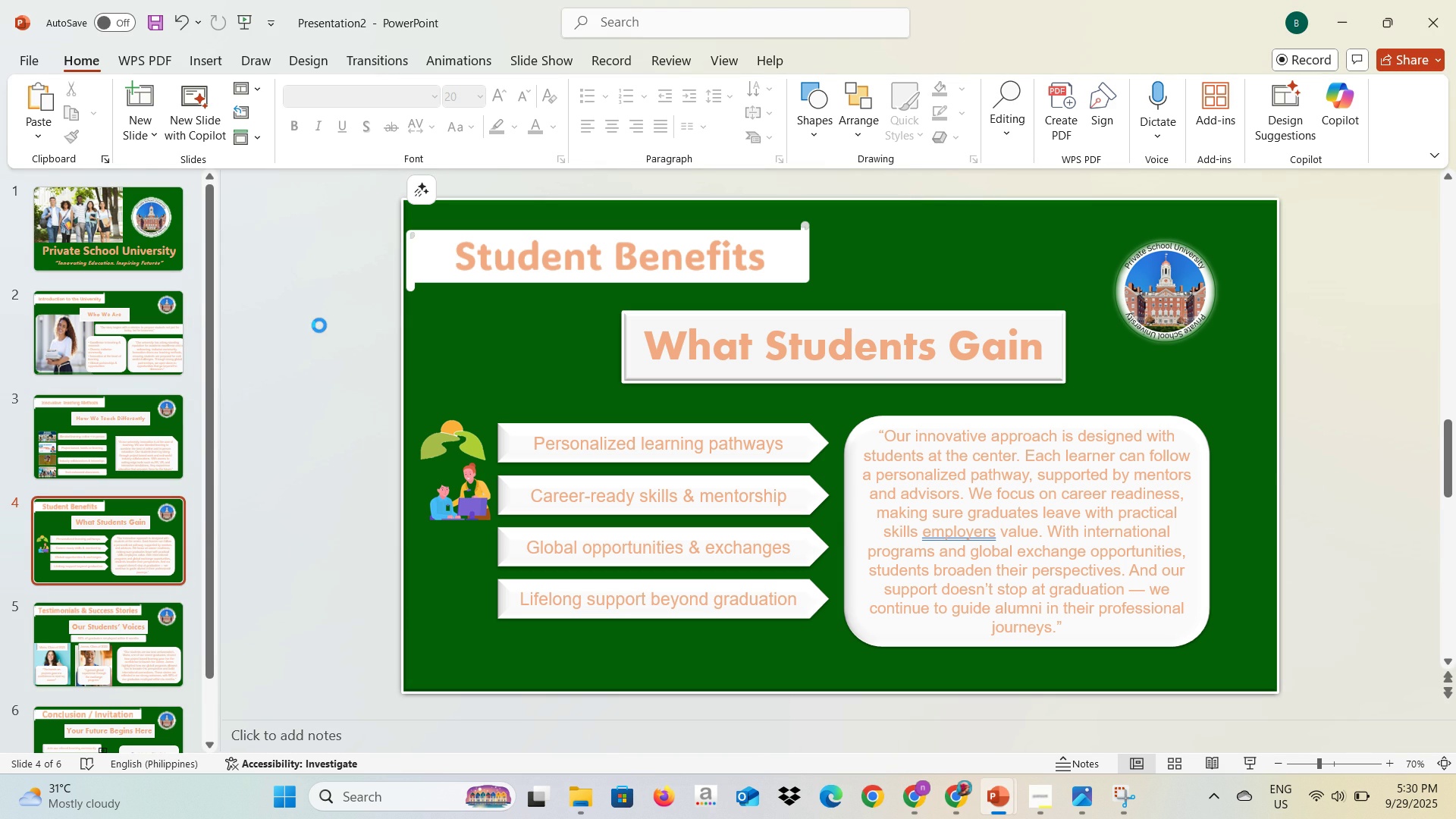 
key(Control+V)
 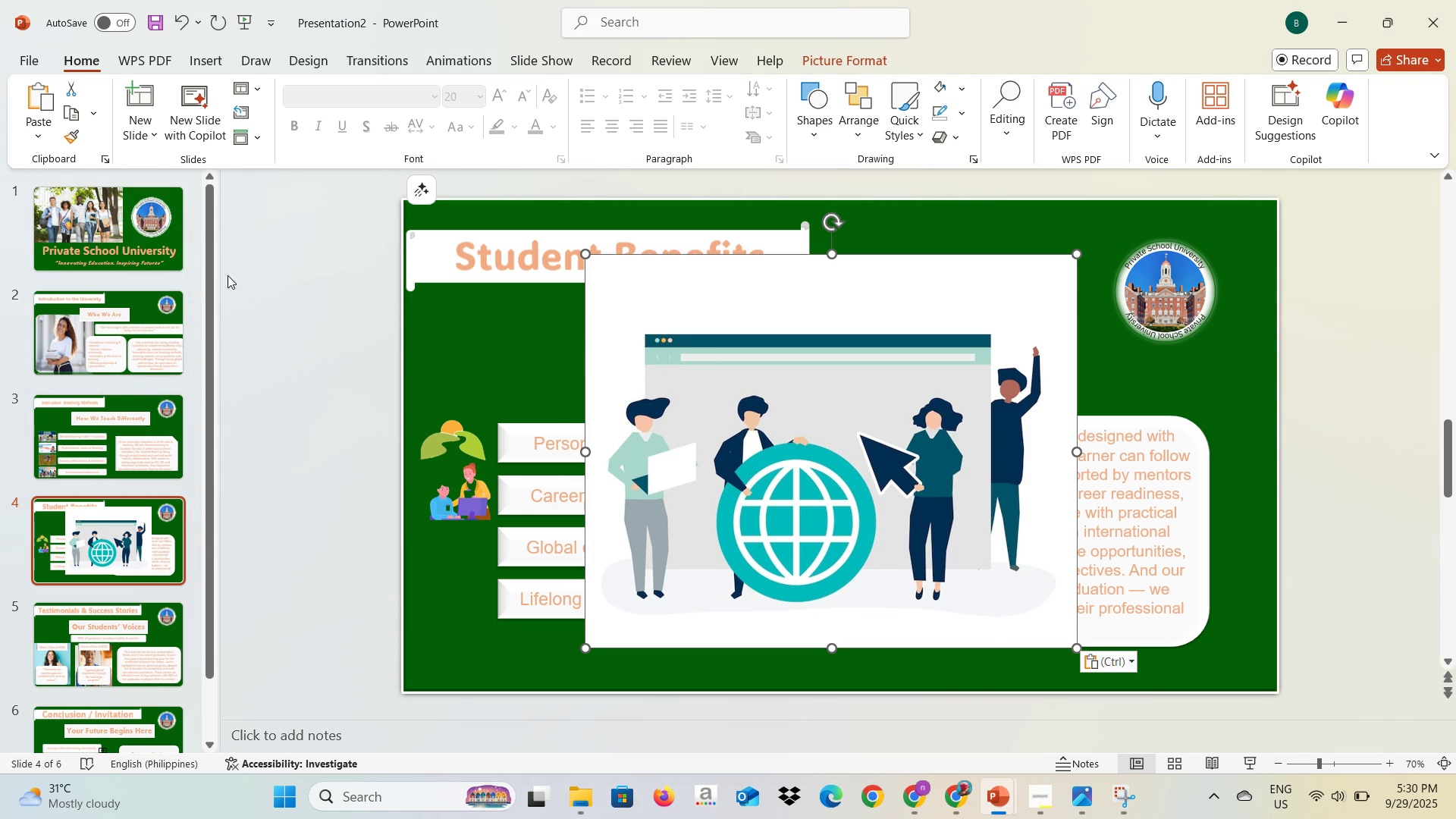 
left_click([661, 391])
 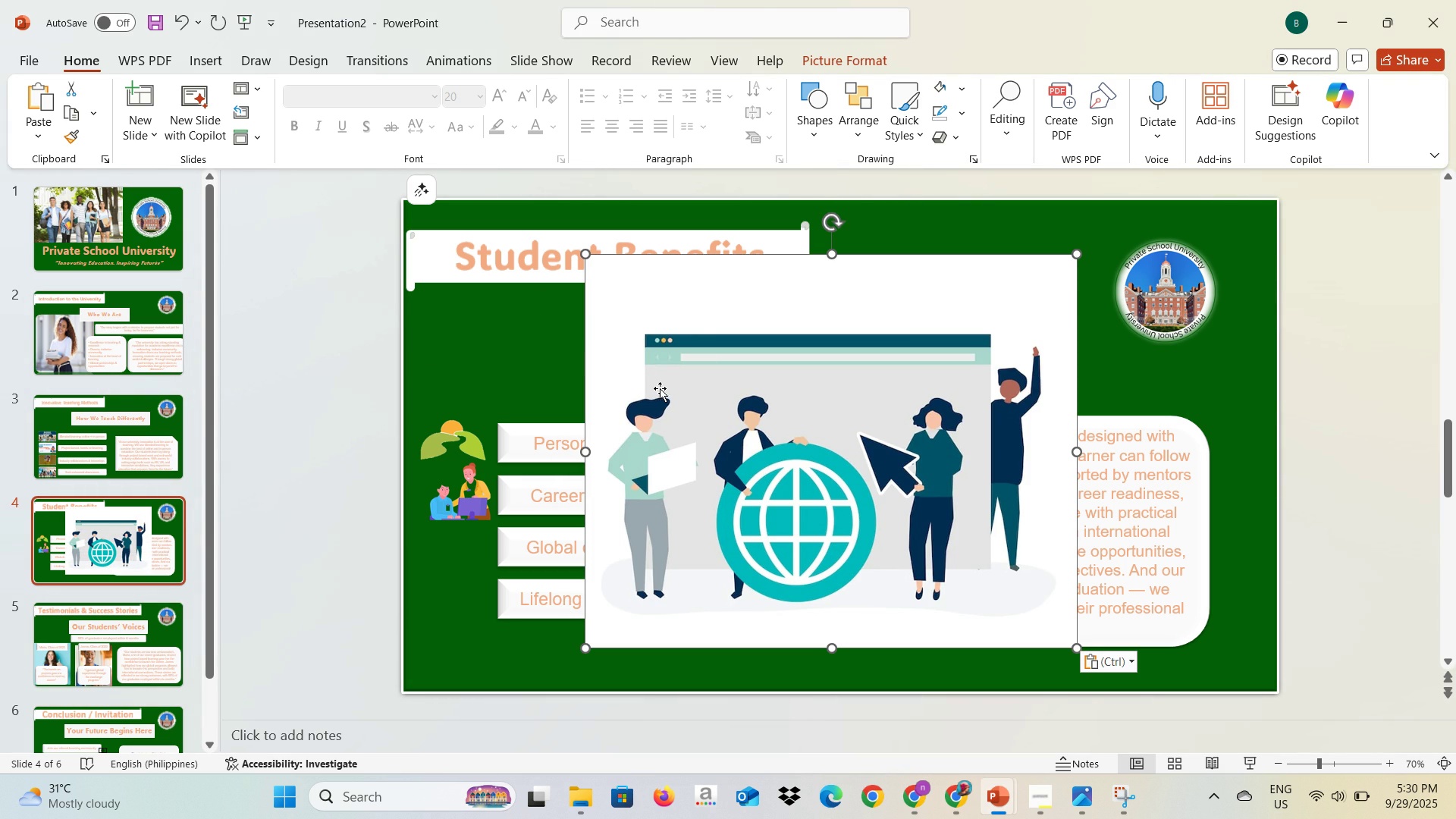 
double_click([660, 388])
 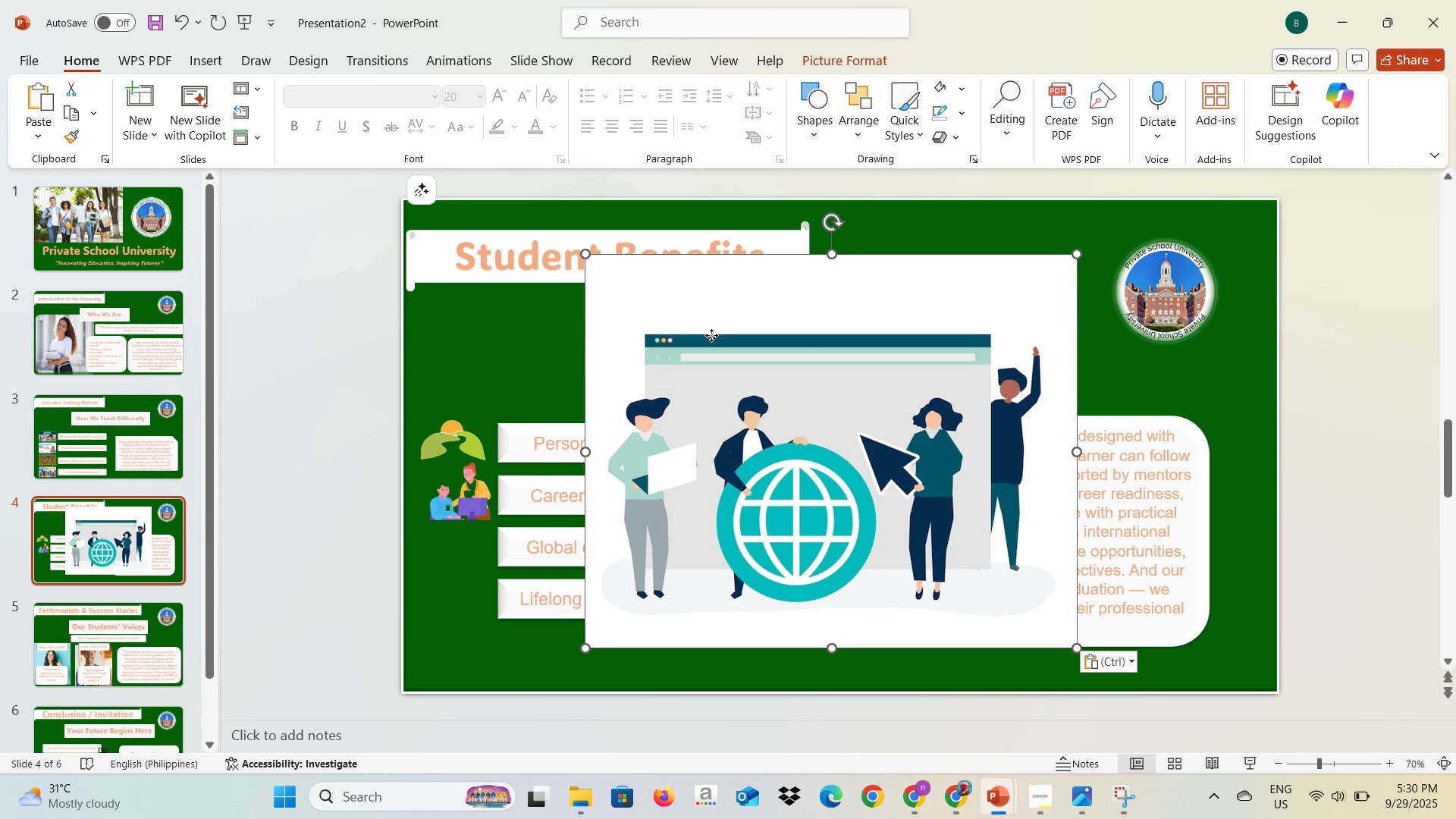 
double_click([711, 335])
 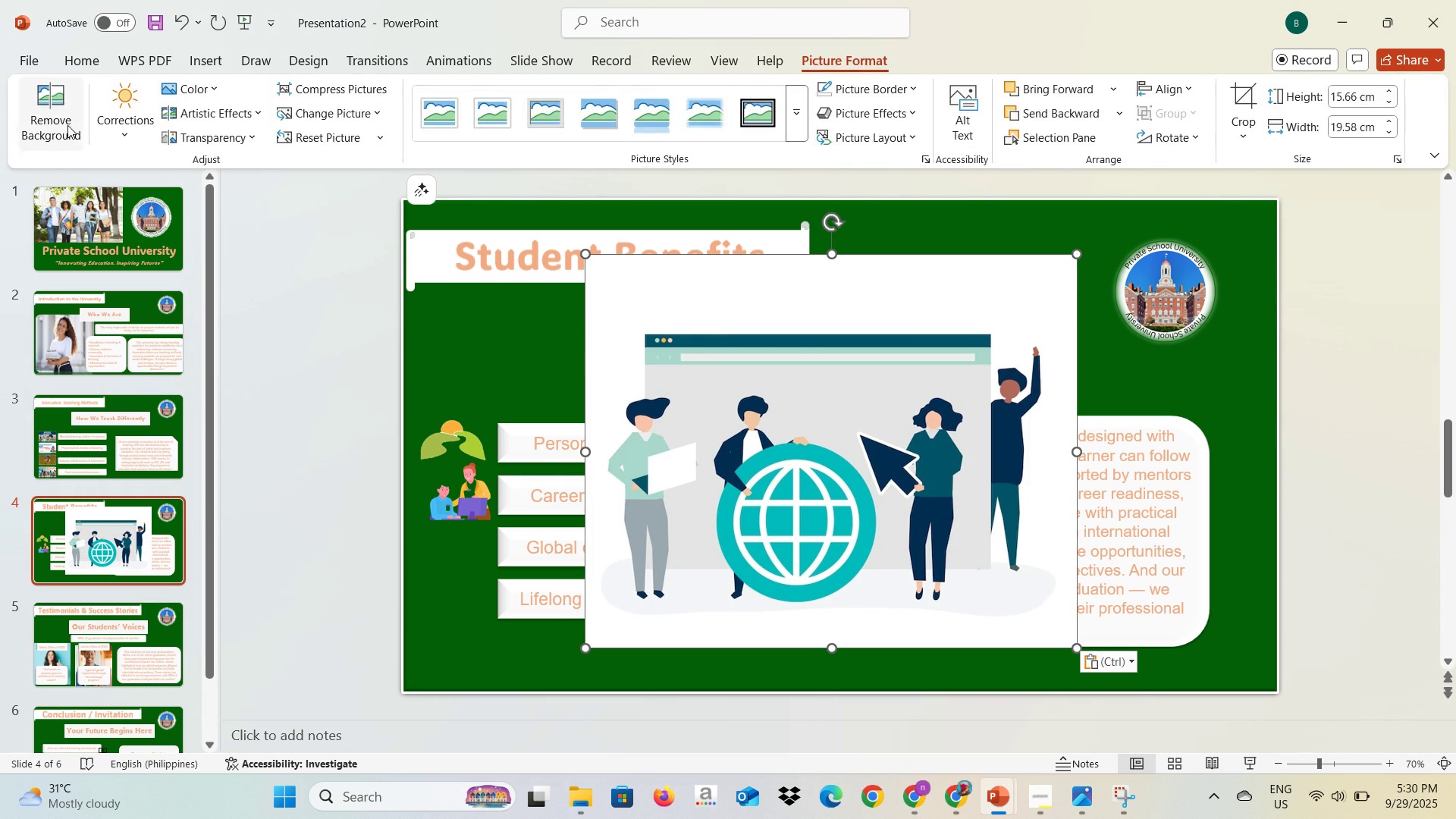 
left_click([67, 125])
 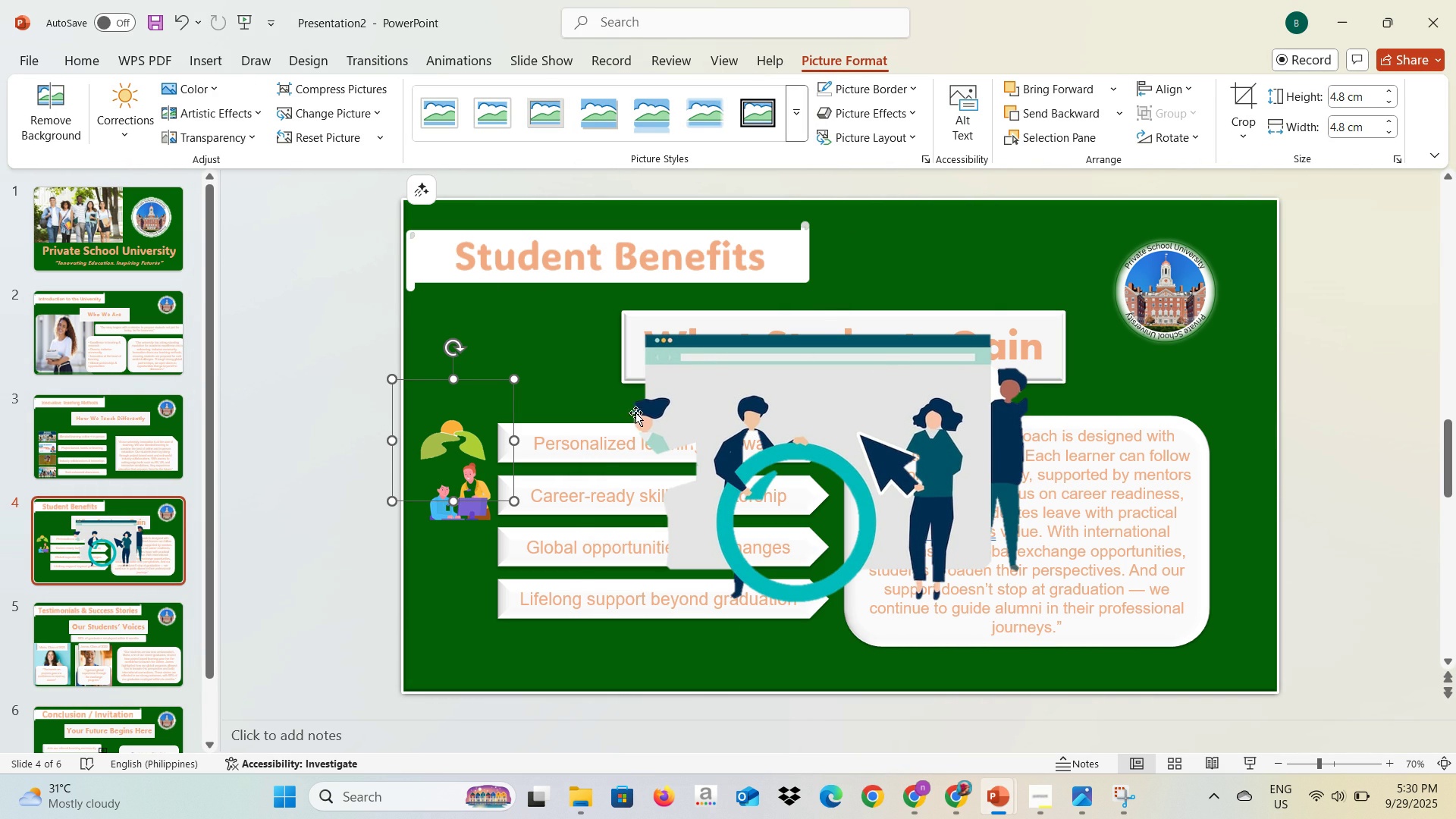 
key(Control+Z)
 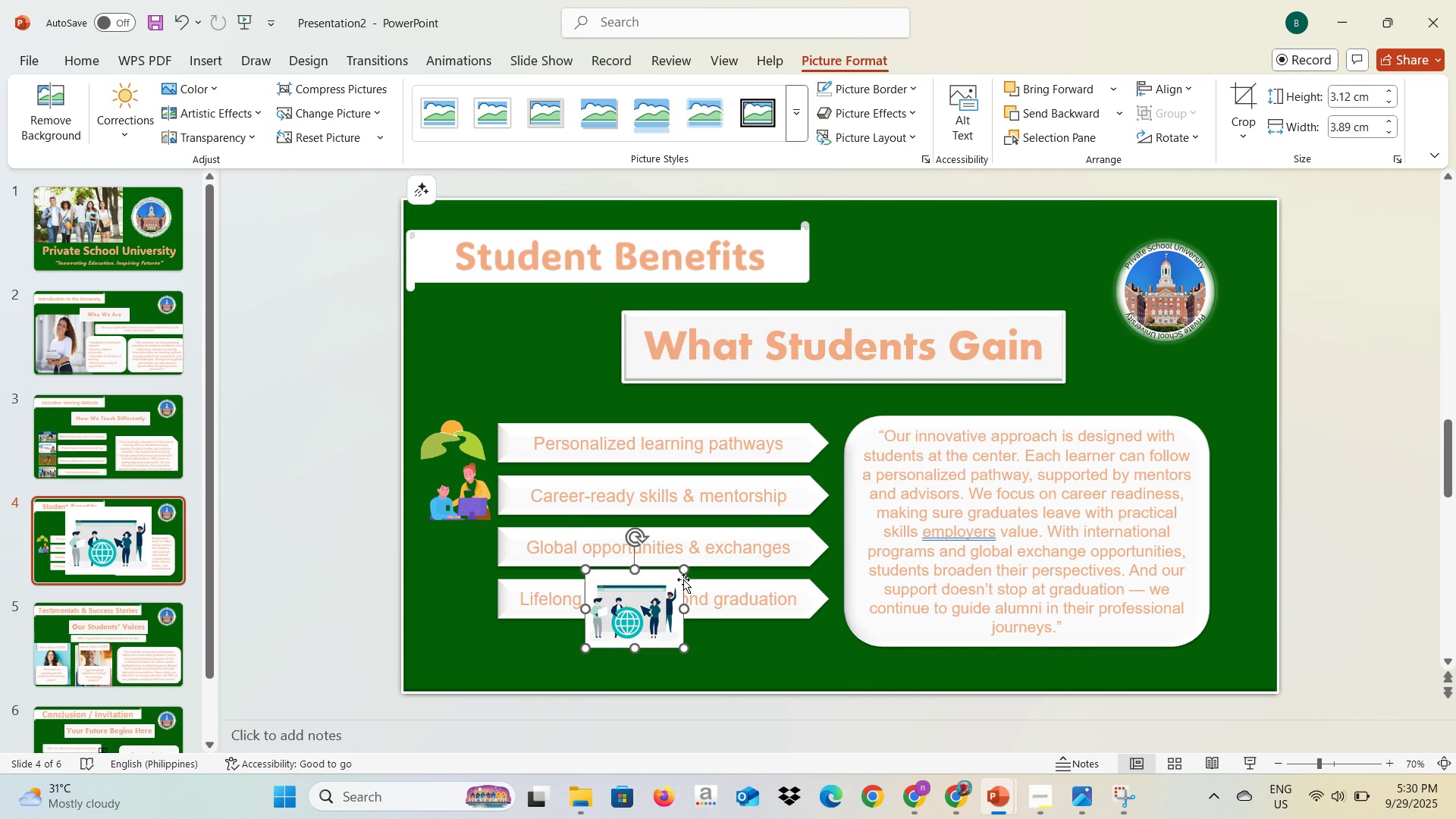 
wait(8.14)
 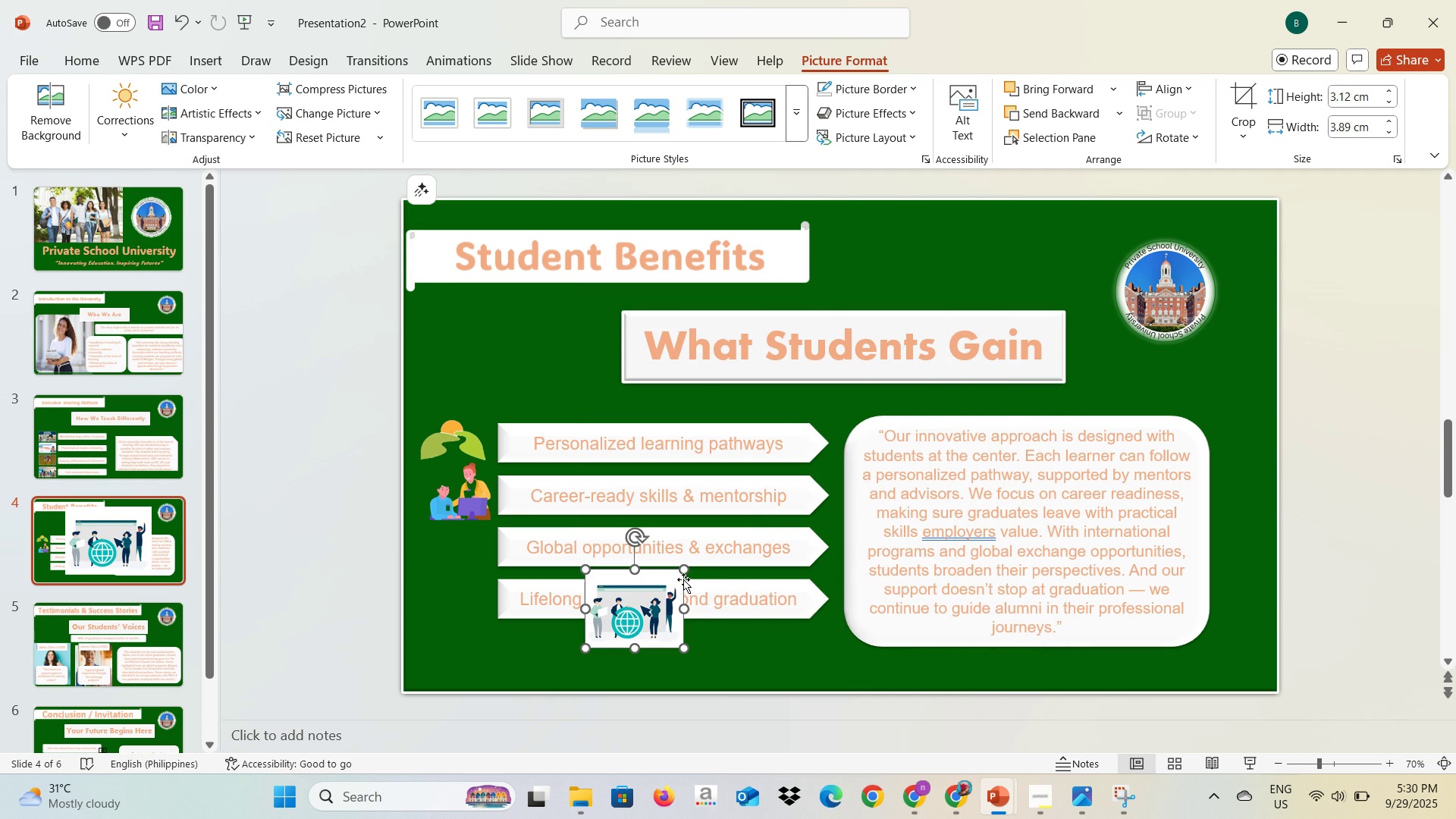 
right_click([471, 547])
 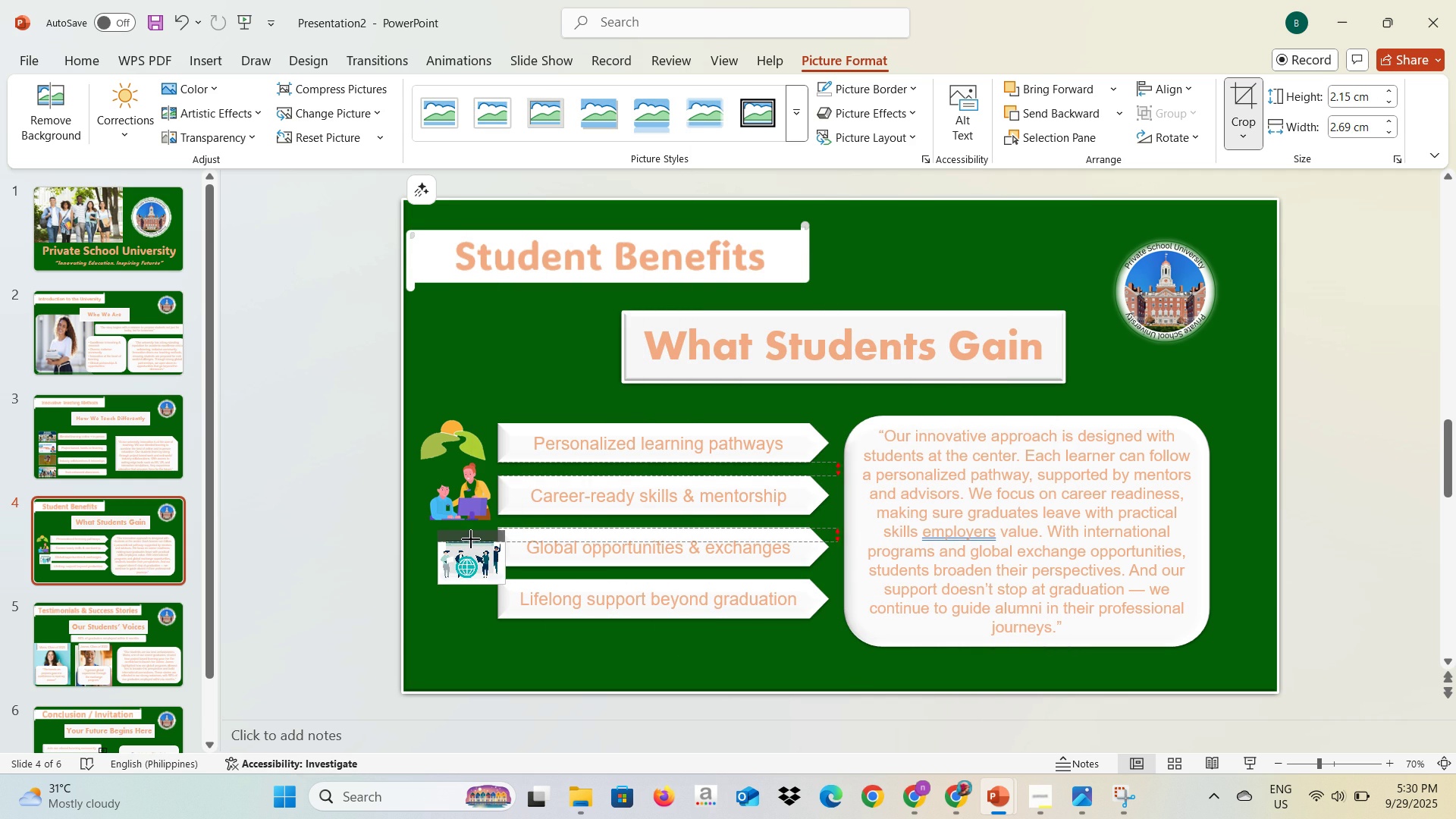 
wait(7.34)
 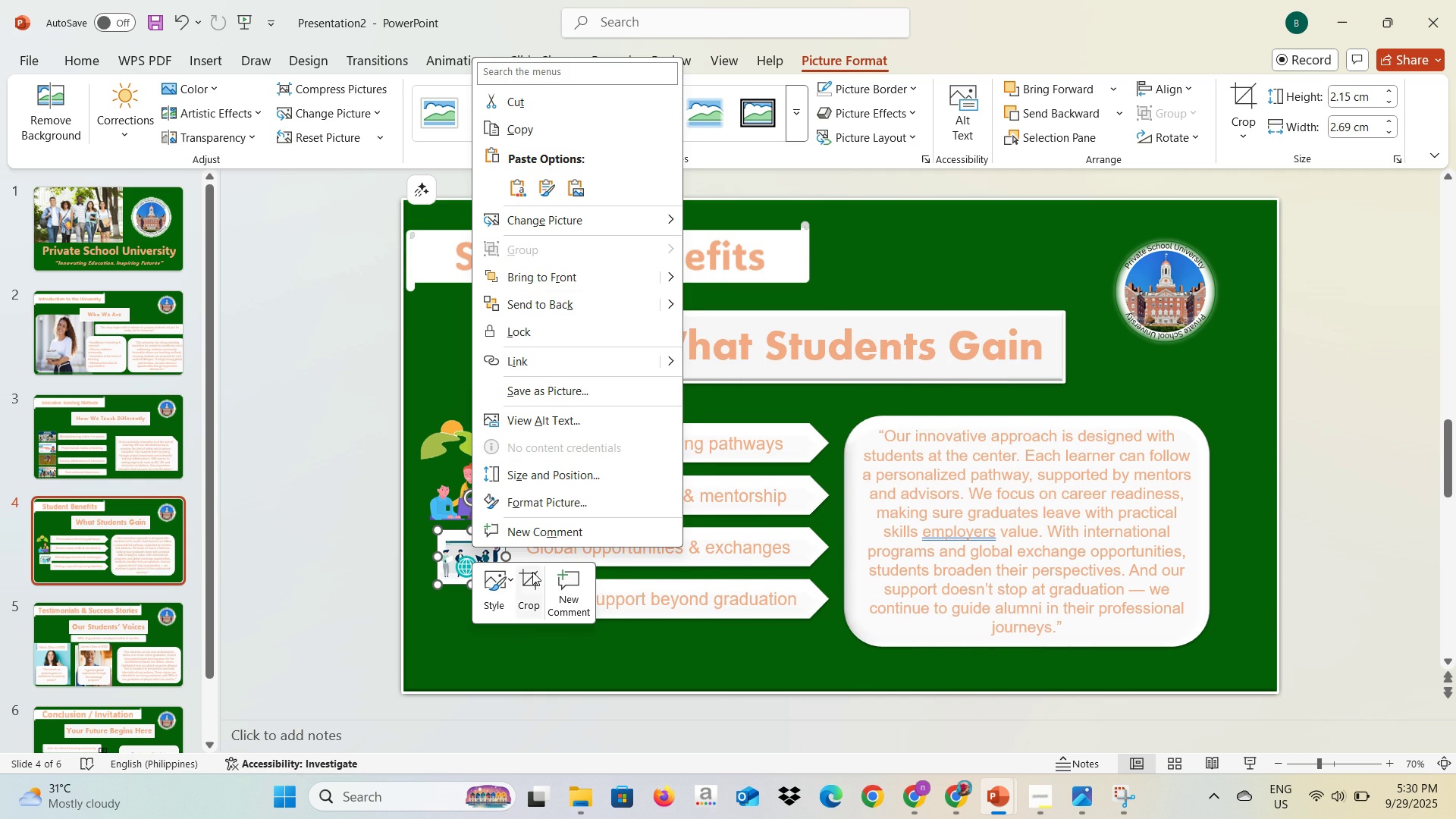 
left_click([448, 610])
 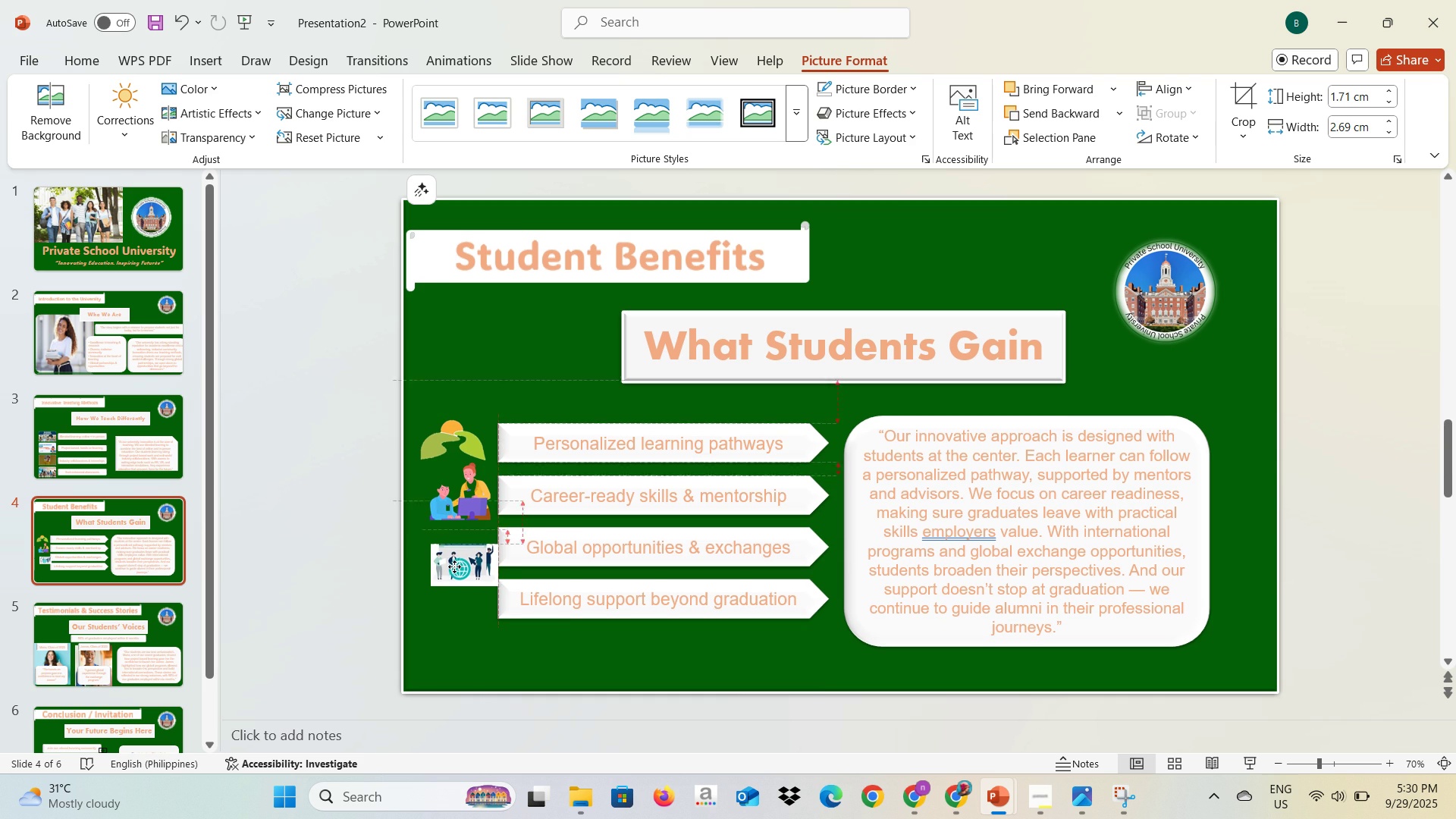 
mouse_move([453, 544])
 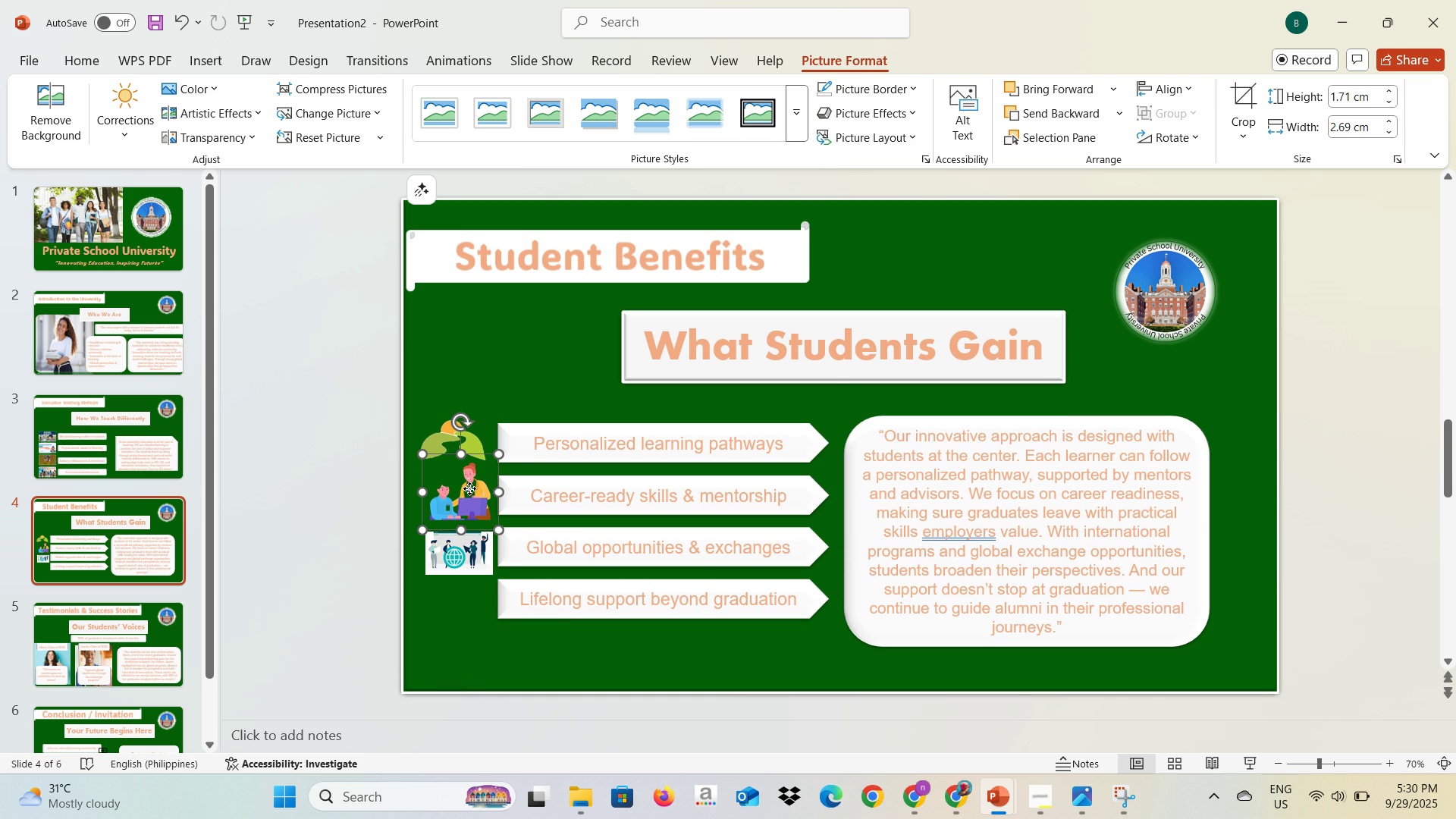 
left_click([469, 488])
 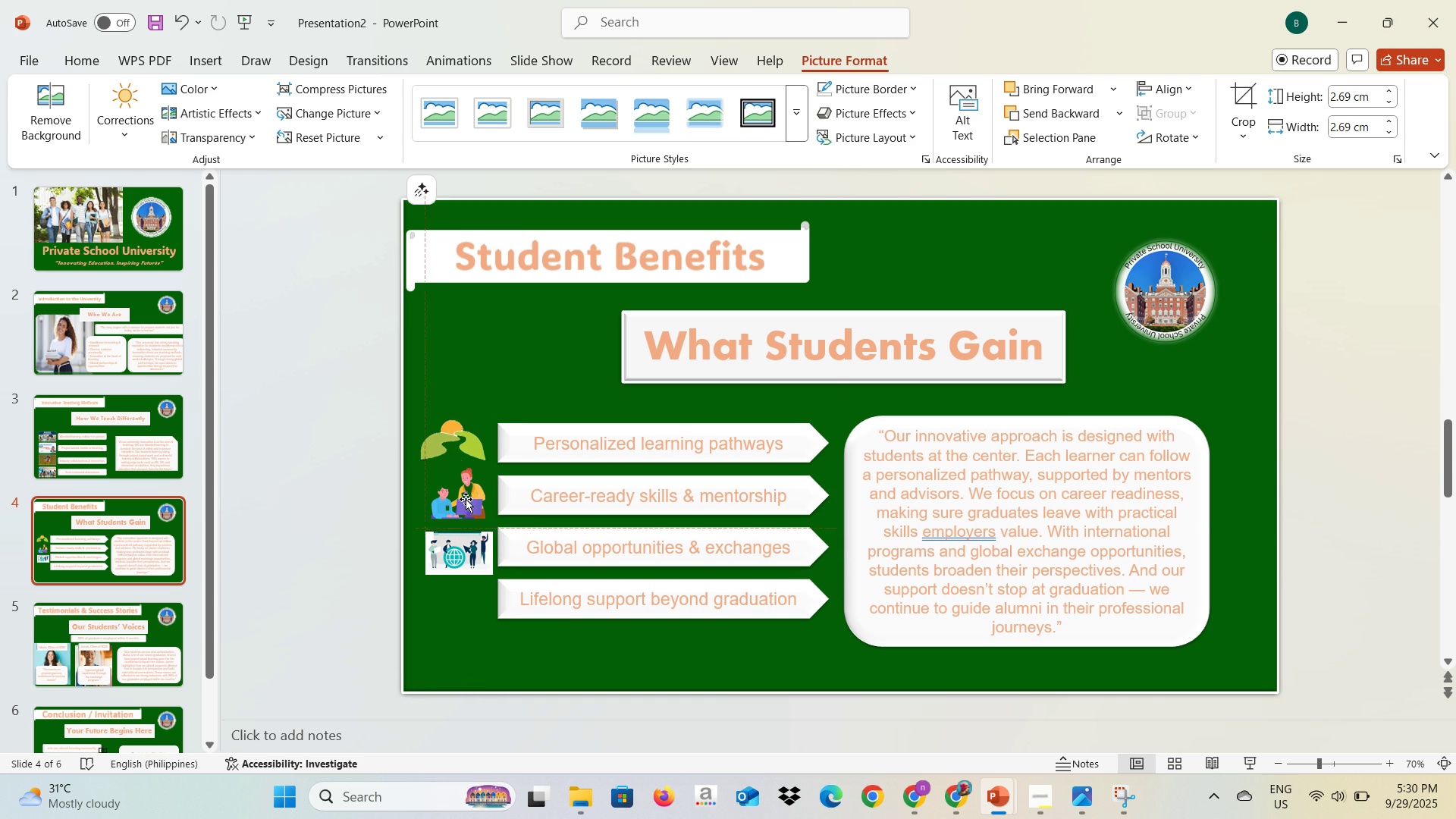 
wait(8.54)
 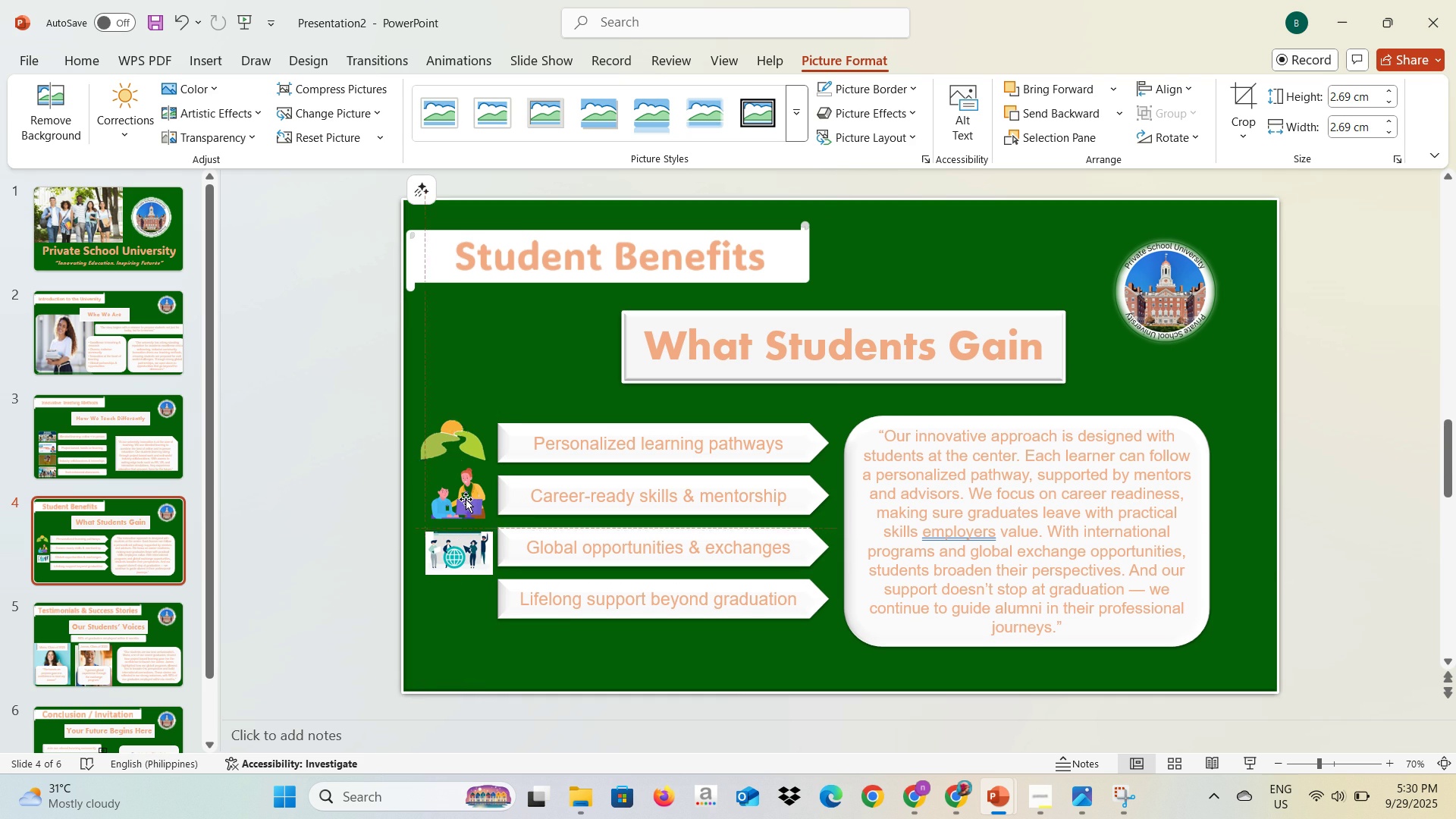 
key(Alt+AltLeft)
 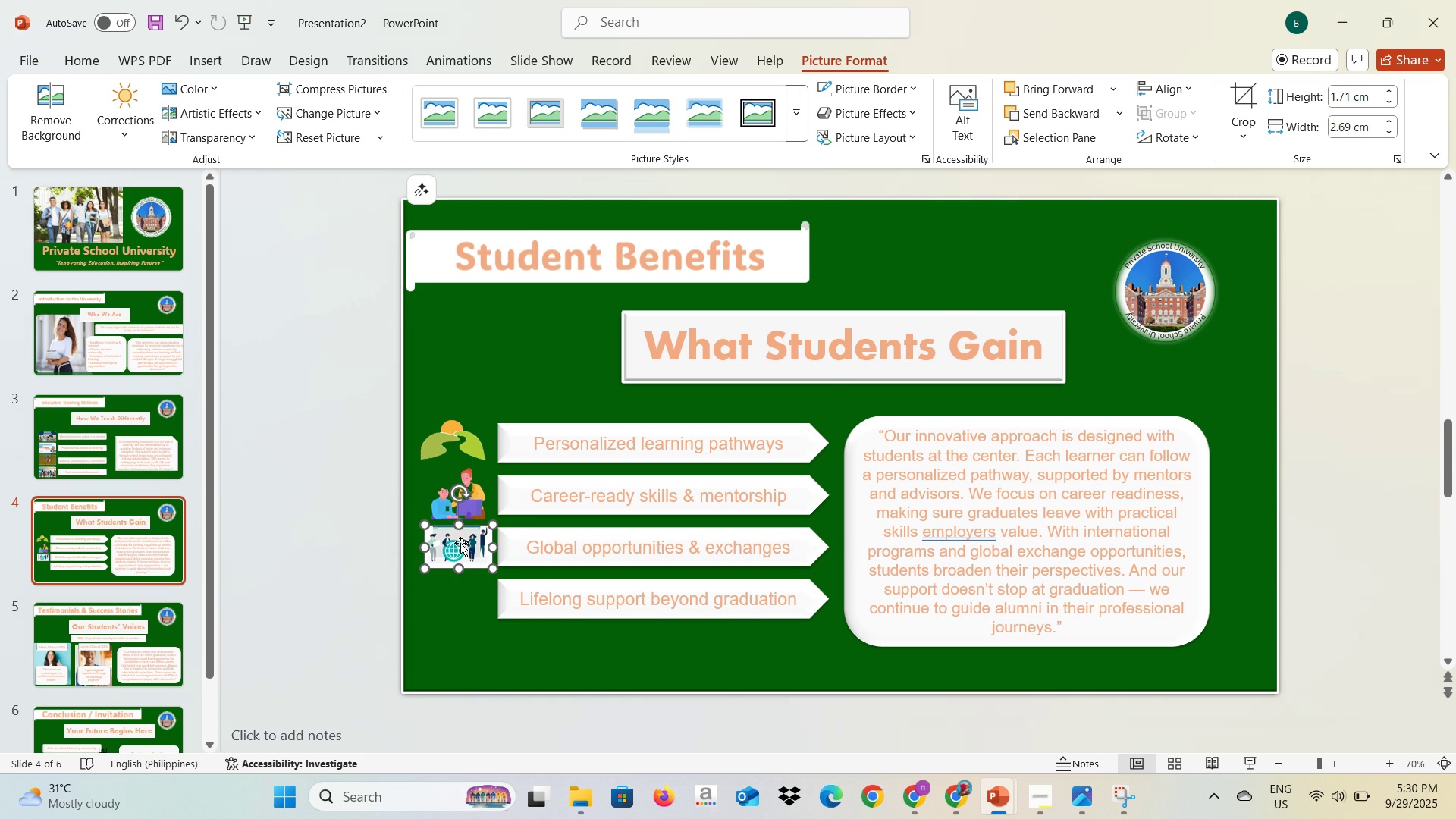 
key(Alt+Tab)
 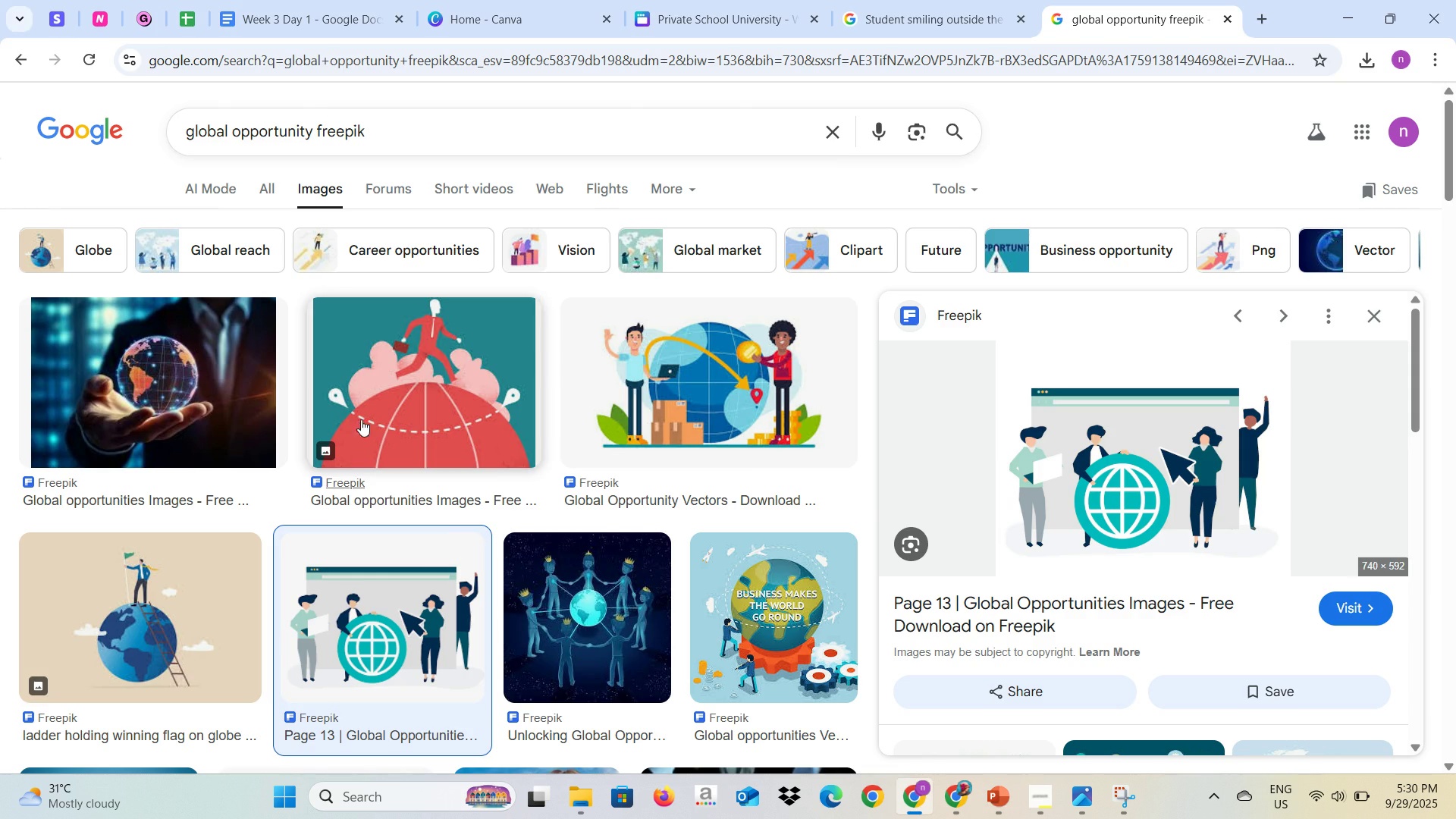 
key(Alt+AltLeft)
 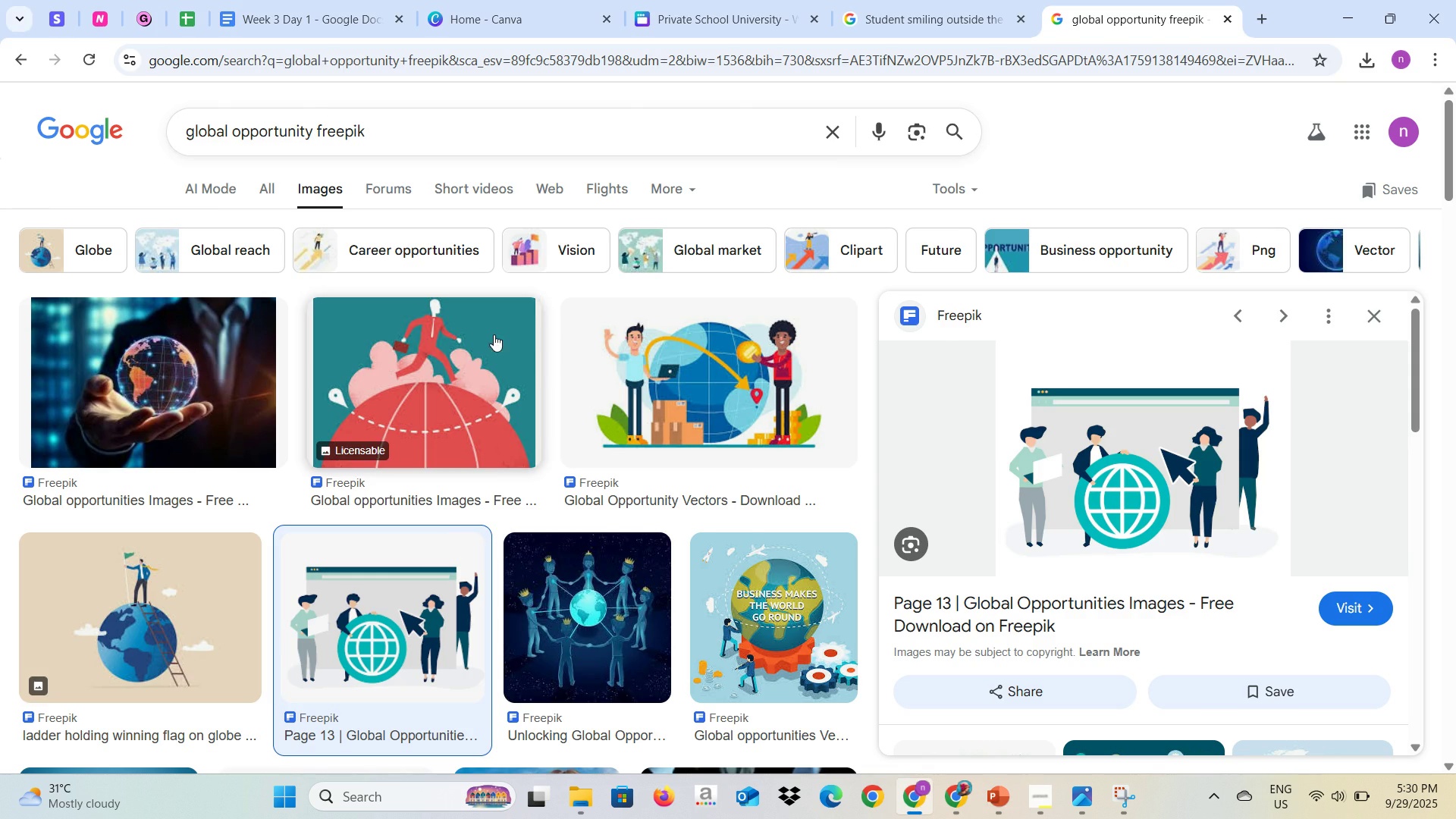 
key(Alt+Tab)
 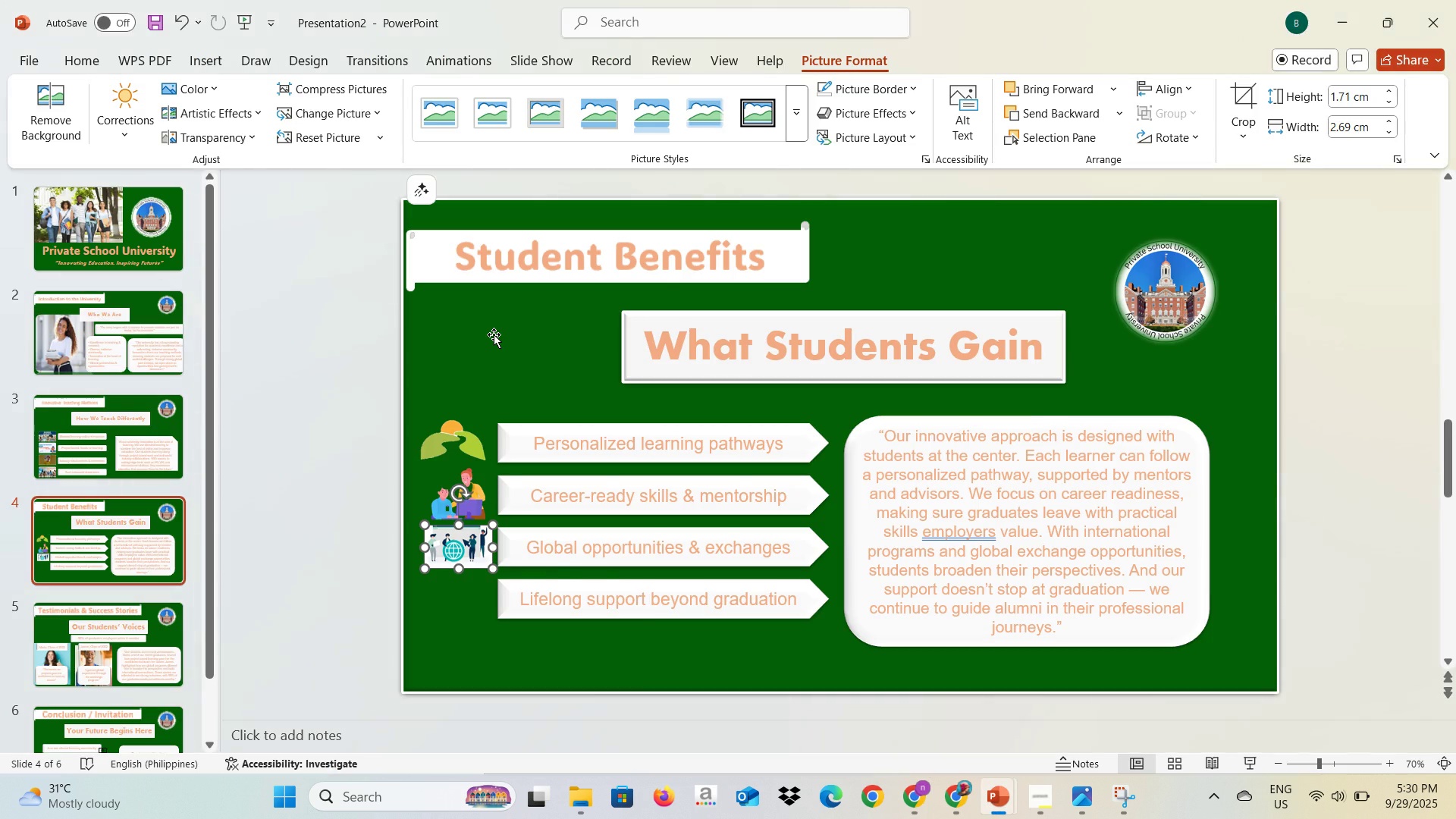 
key(Alt+AltLeft)
 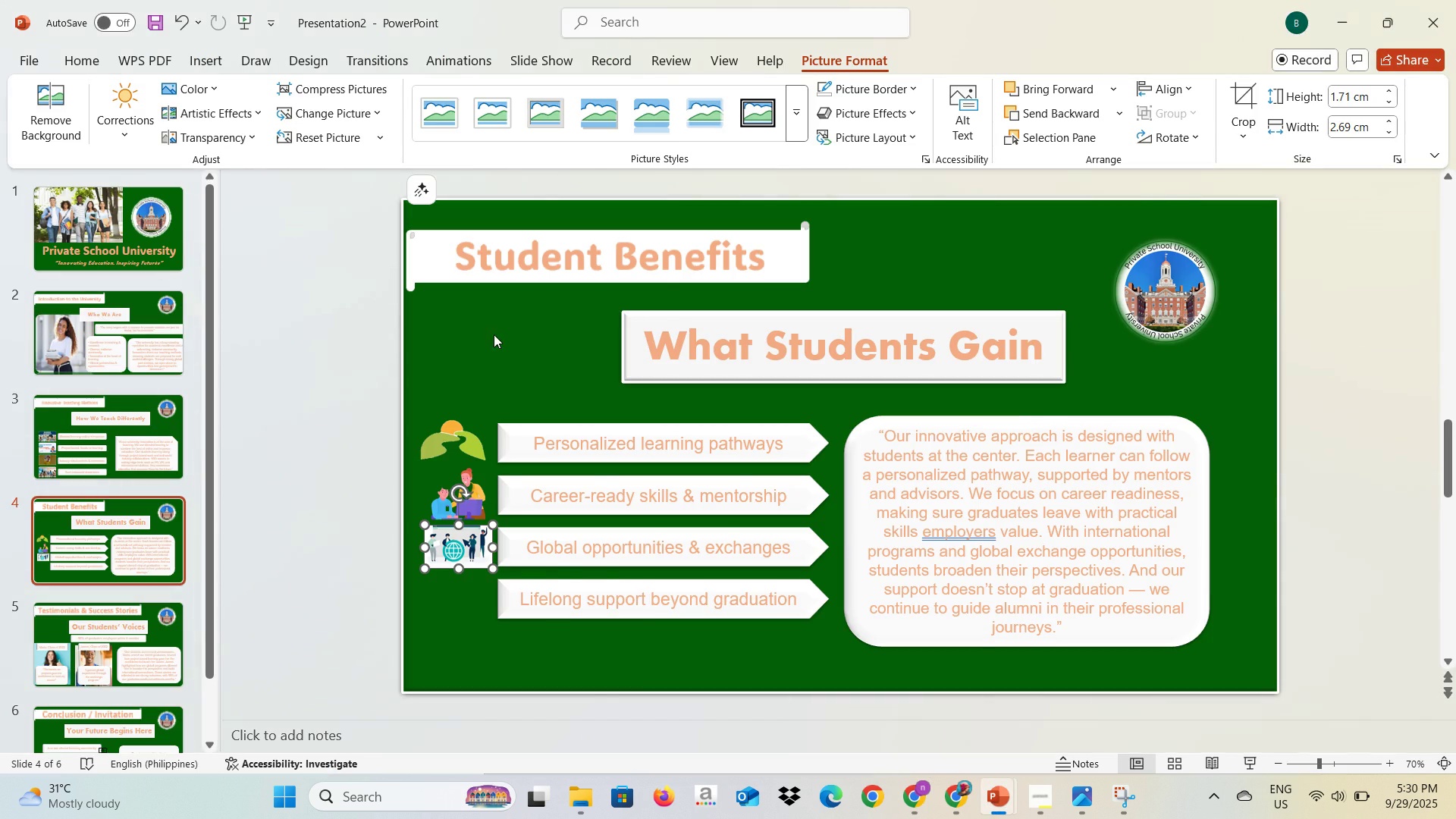 
key(Tab)
type(life long )
 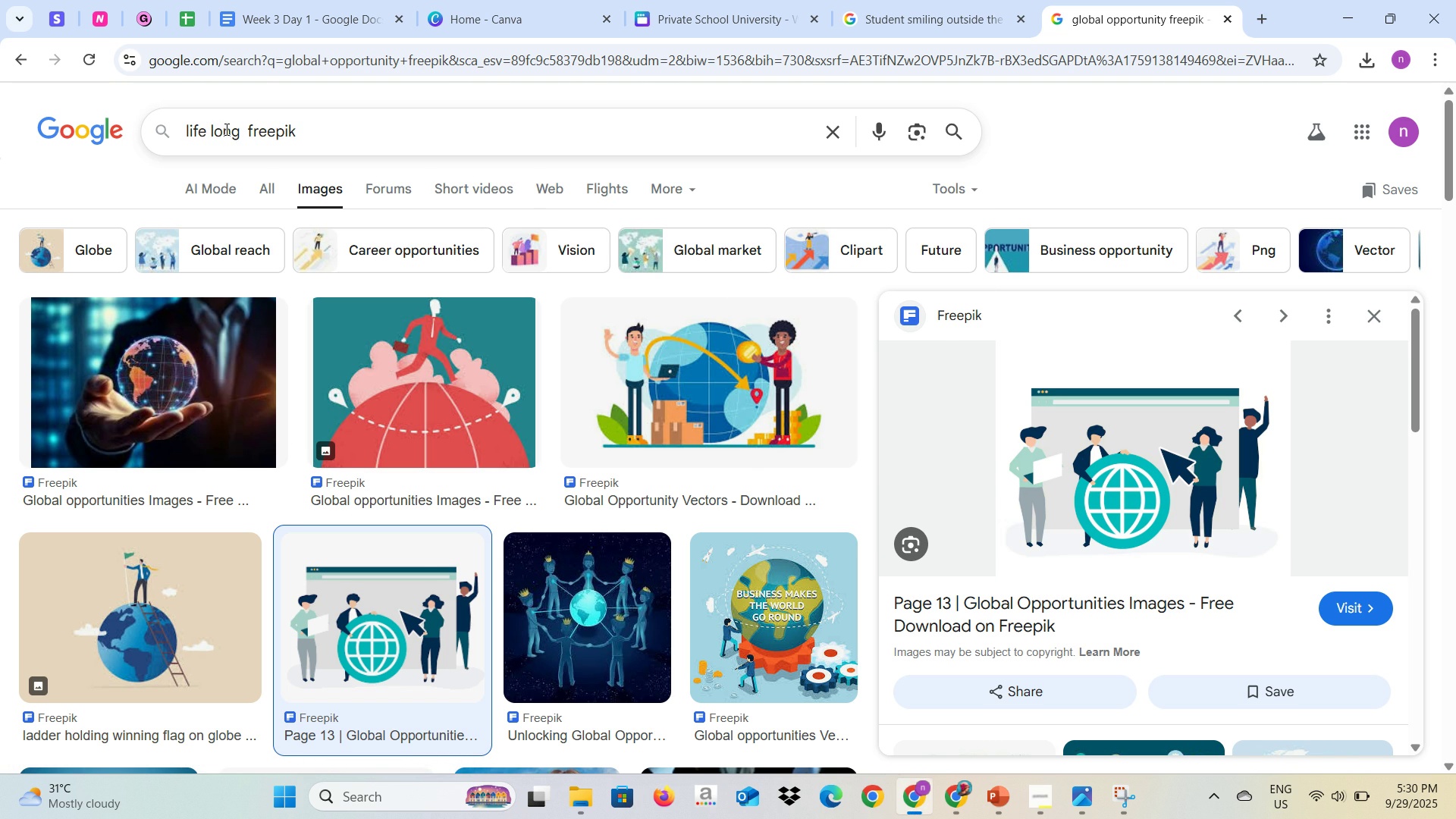 
key(Alt+AltLeft)
 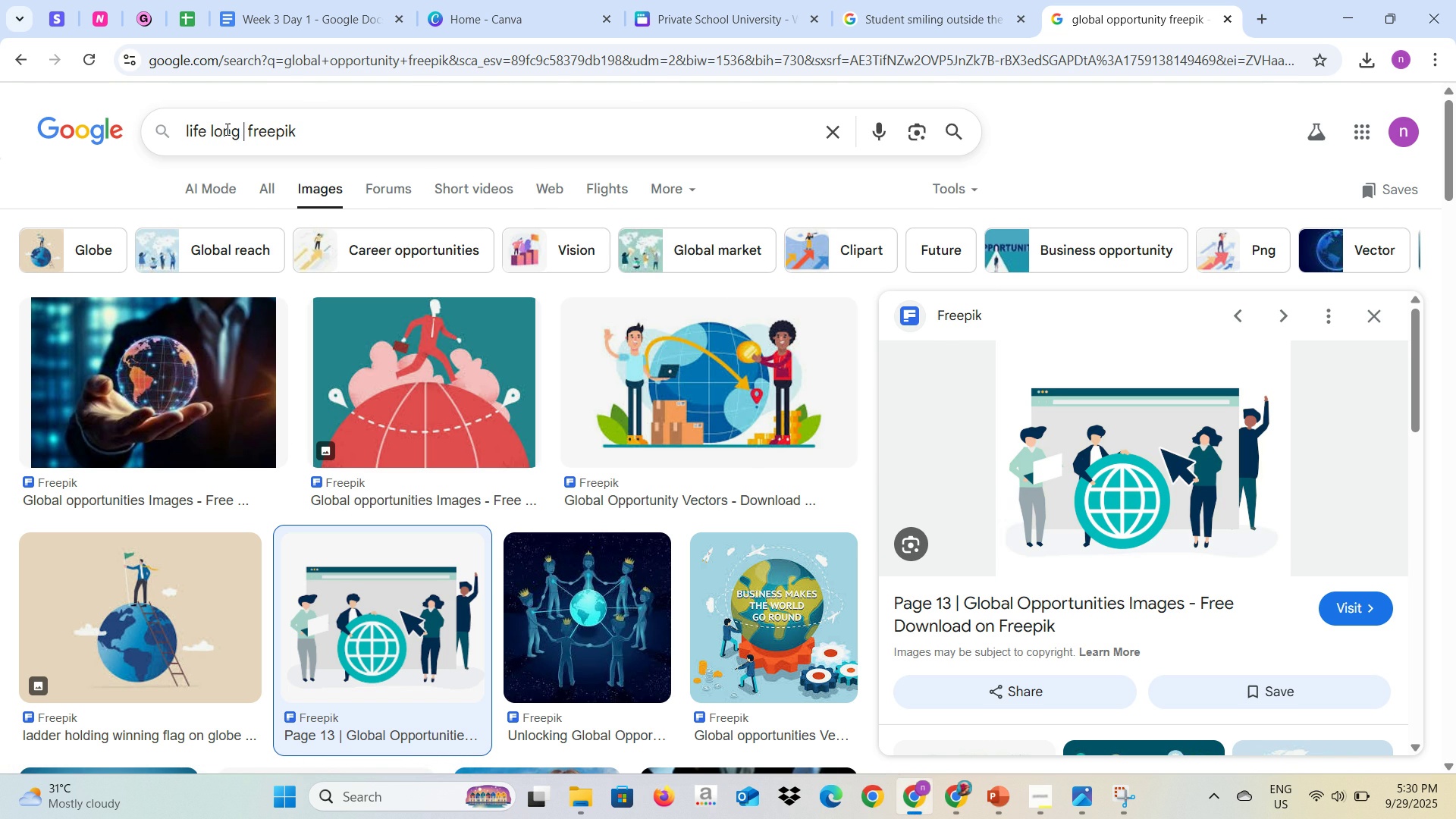 
key(Alt+Tab)
 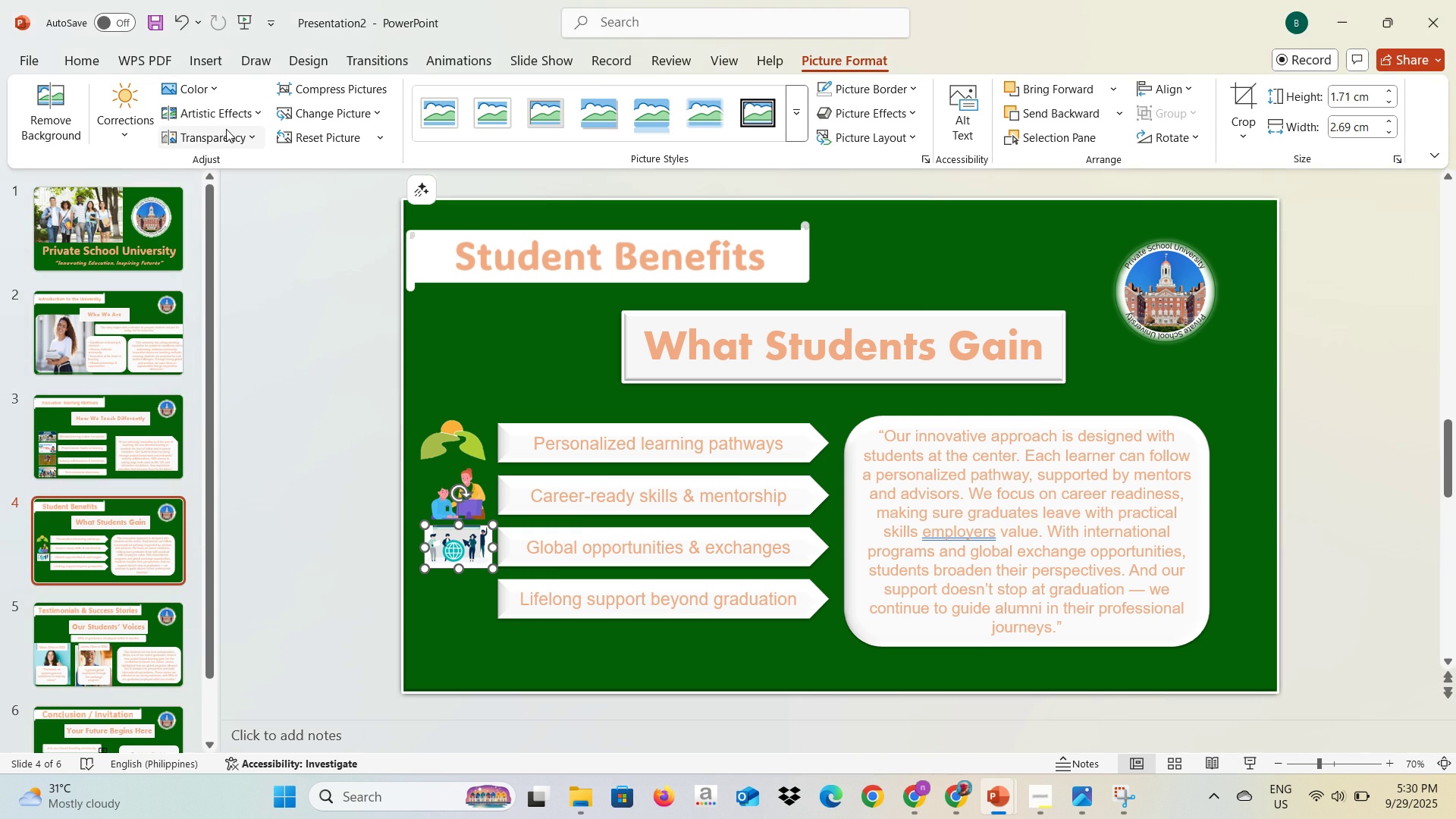 
key(Alt+AltLeft)
 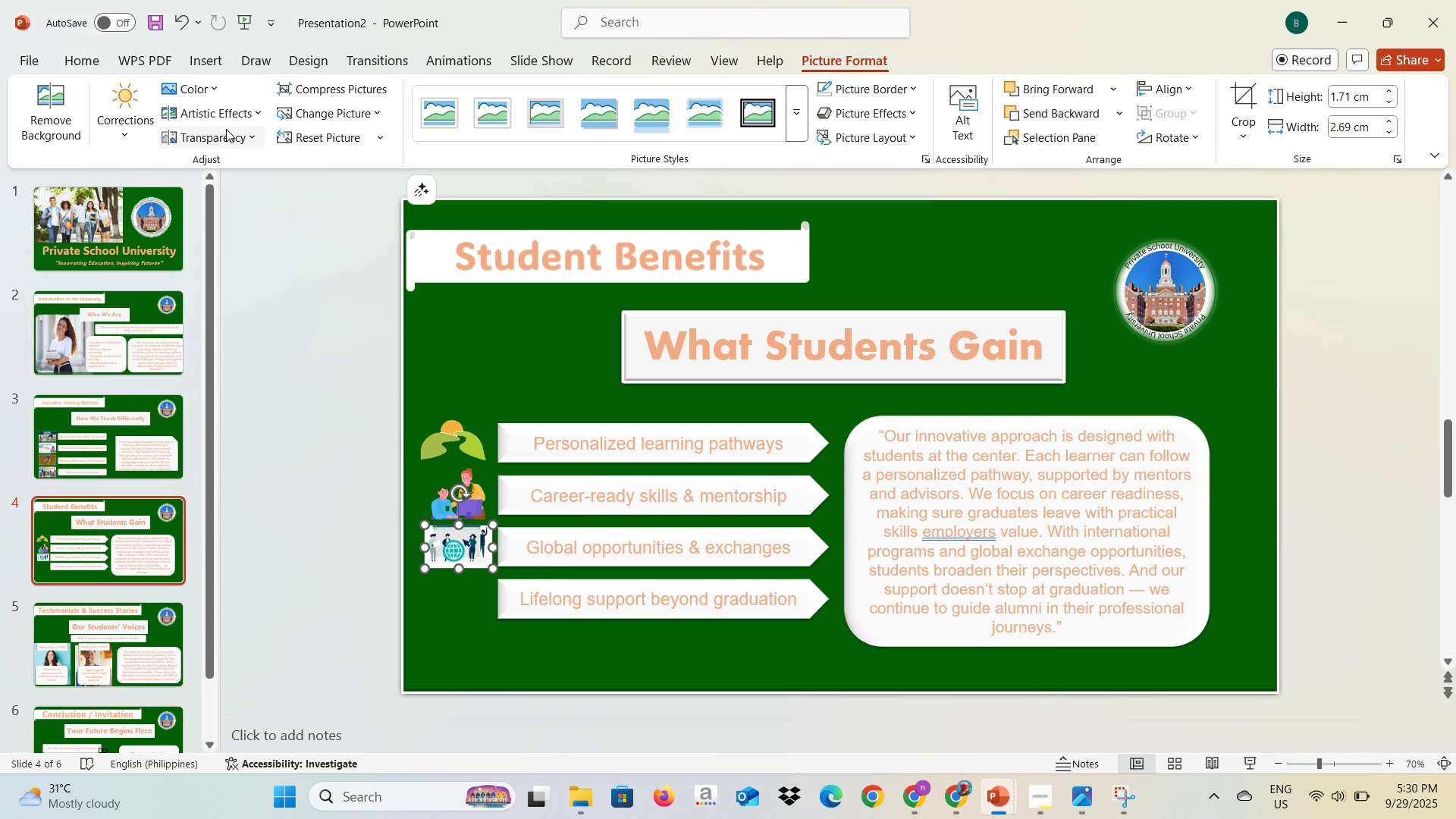 
key(Tab)
type(suppoe)
key(Backspace)
type(rt)
 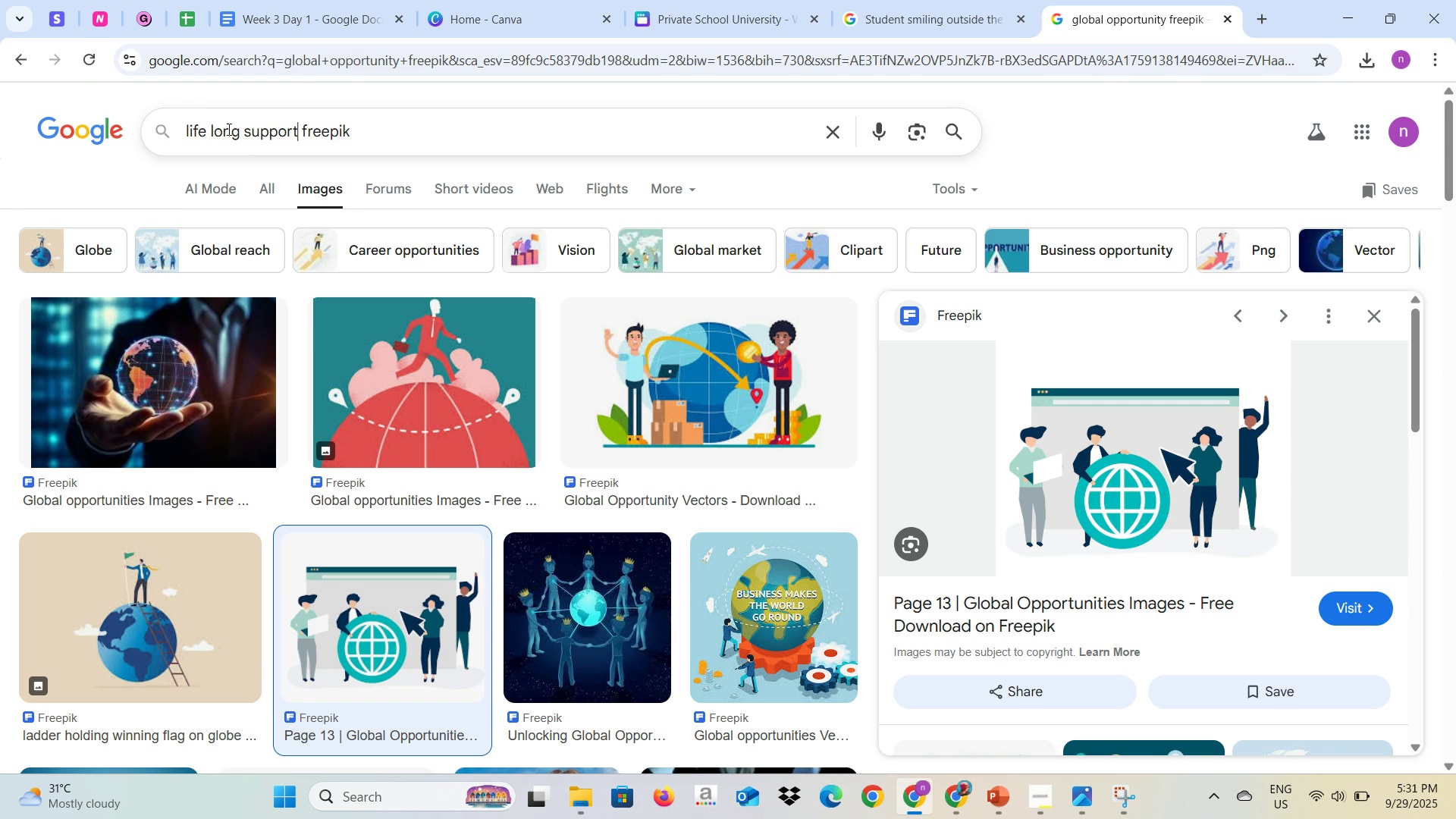 
key(Enter)
 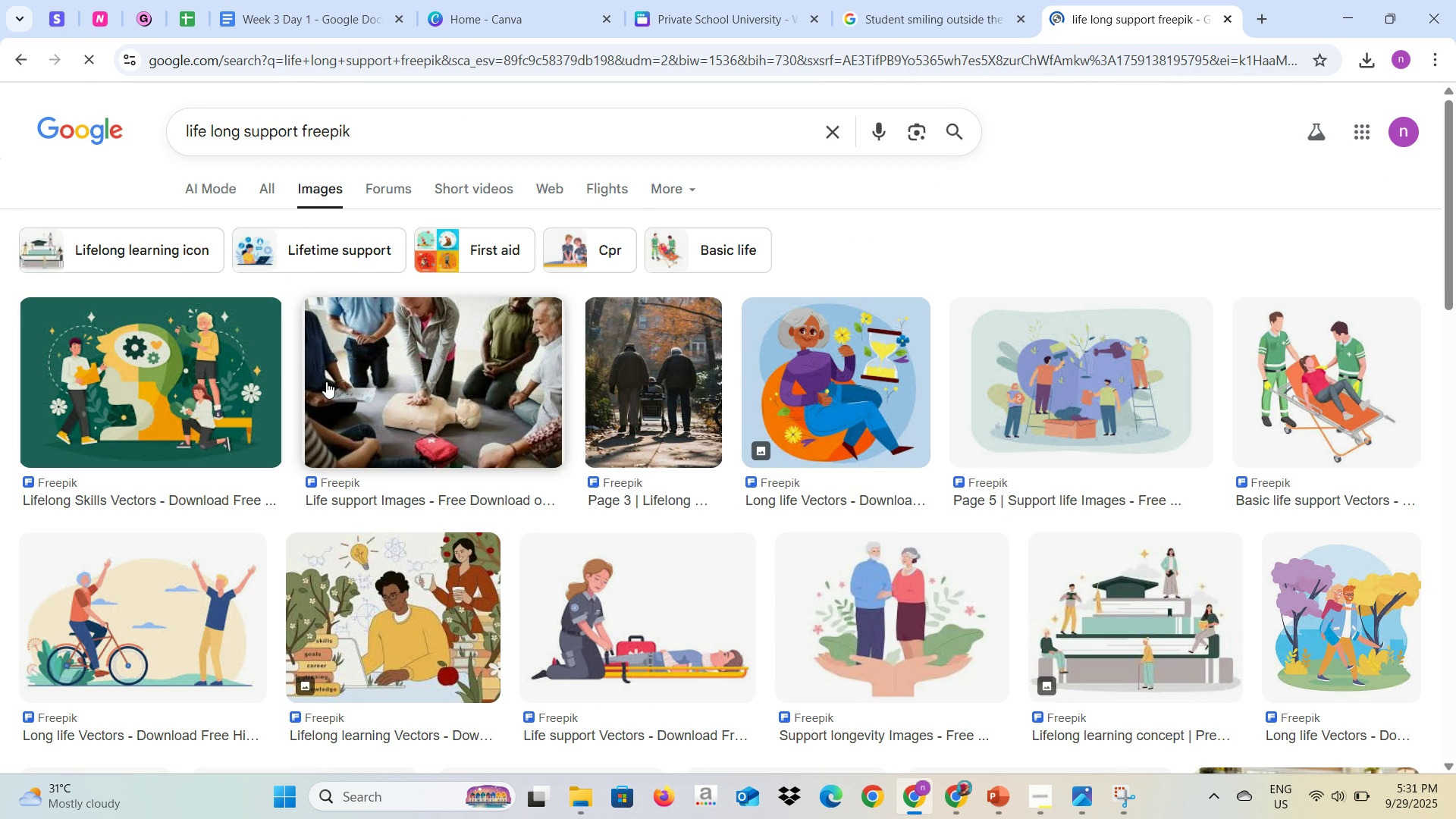 
wait(8.22)
 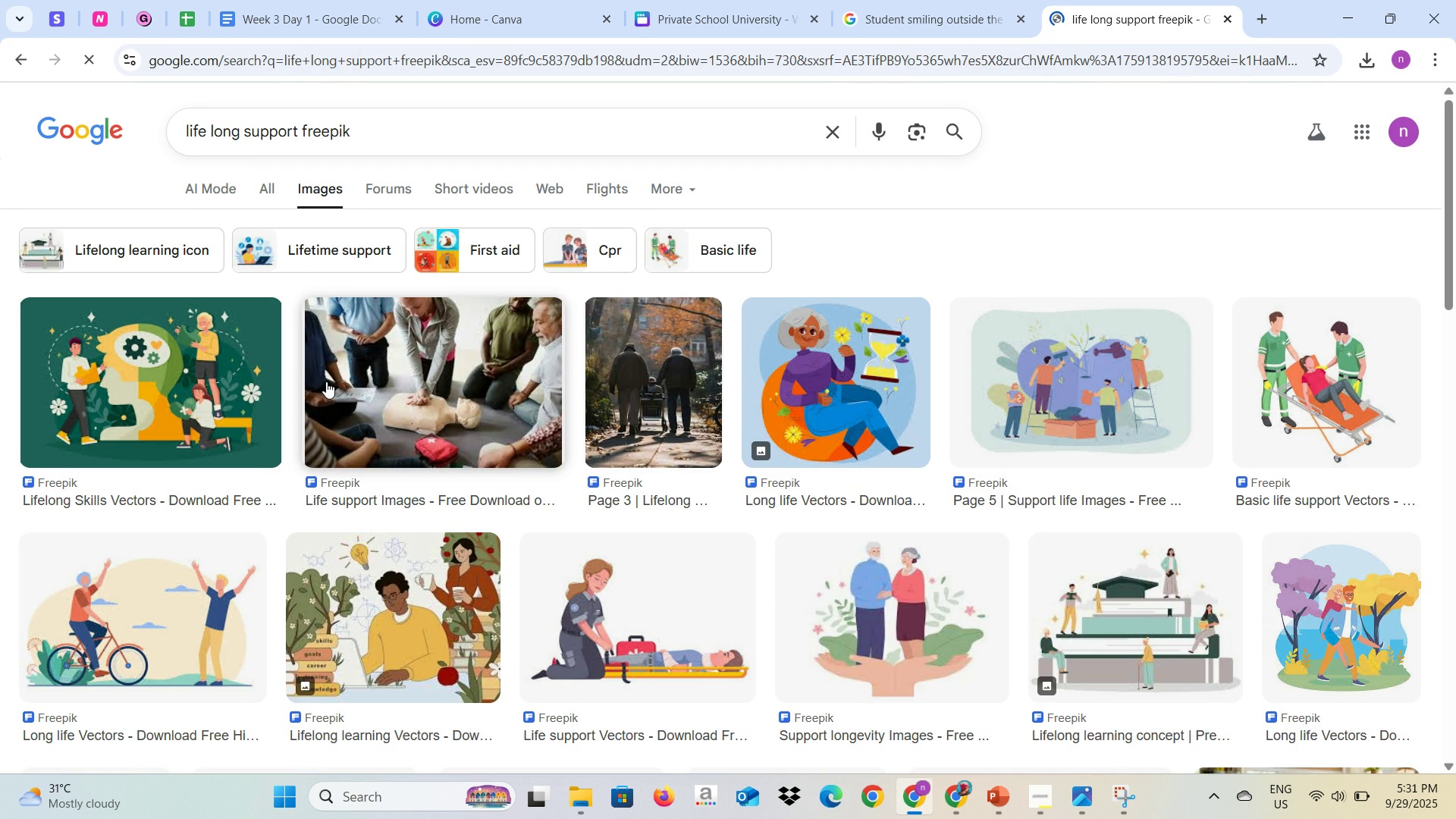 
mouse_move([1125, 589])
 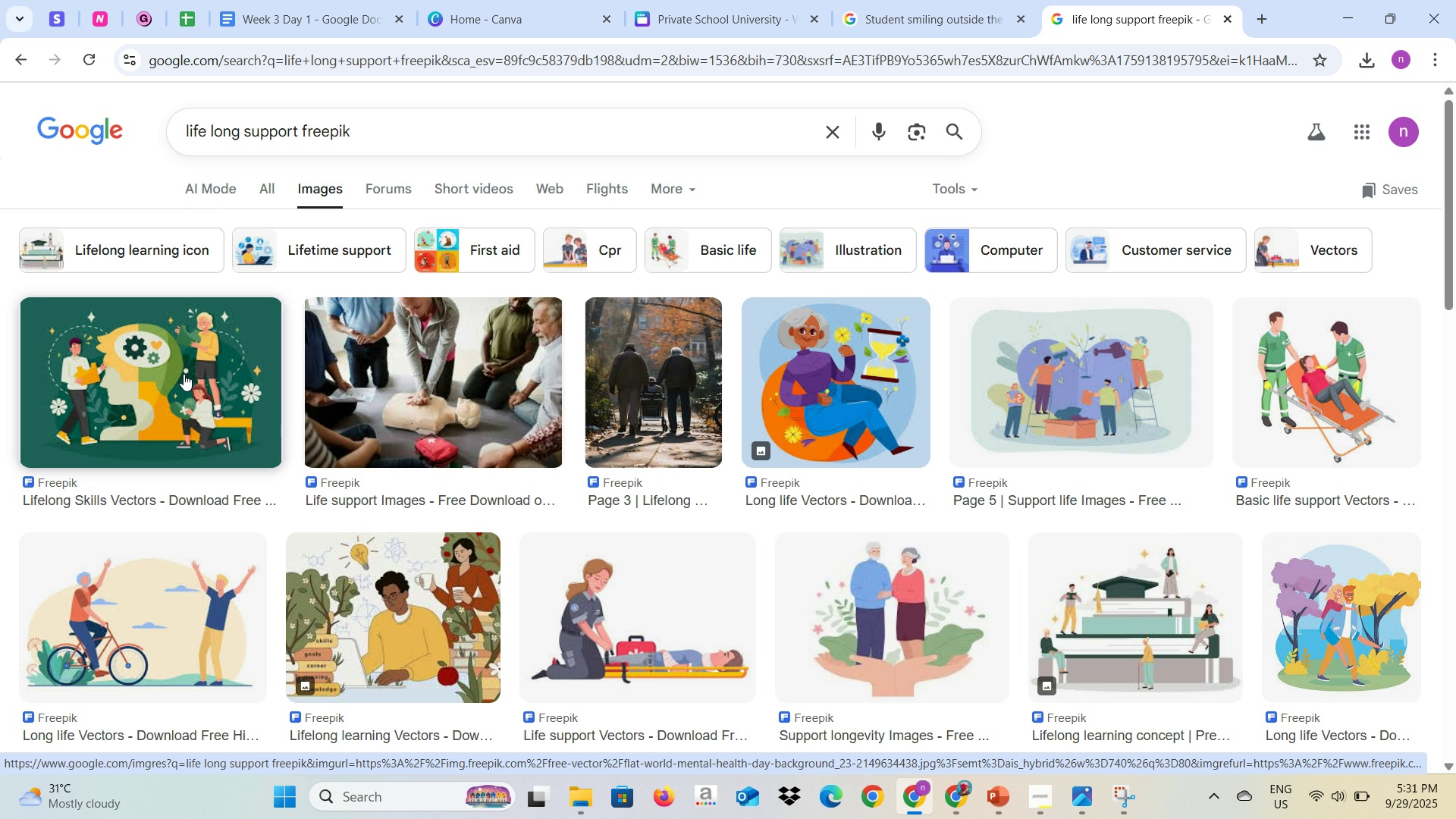 
left_click([184, 374])
 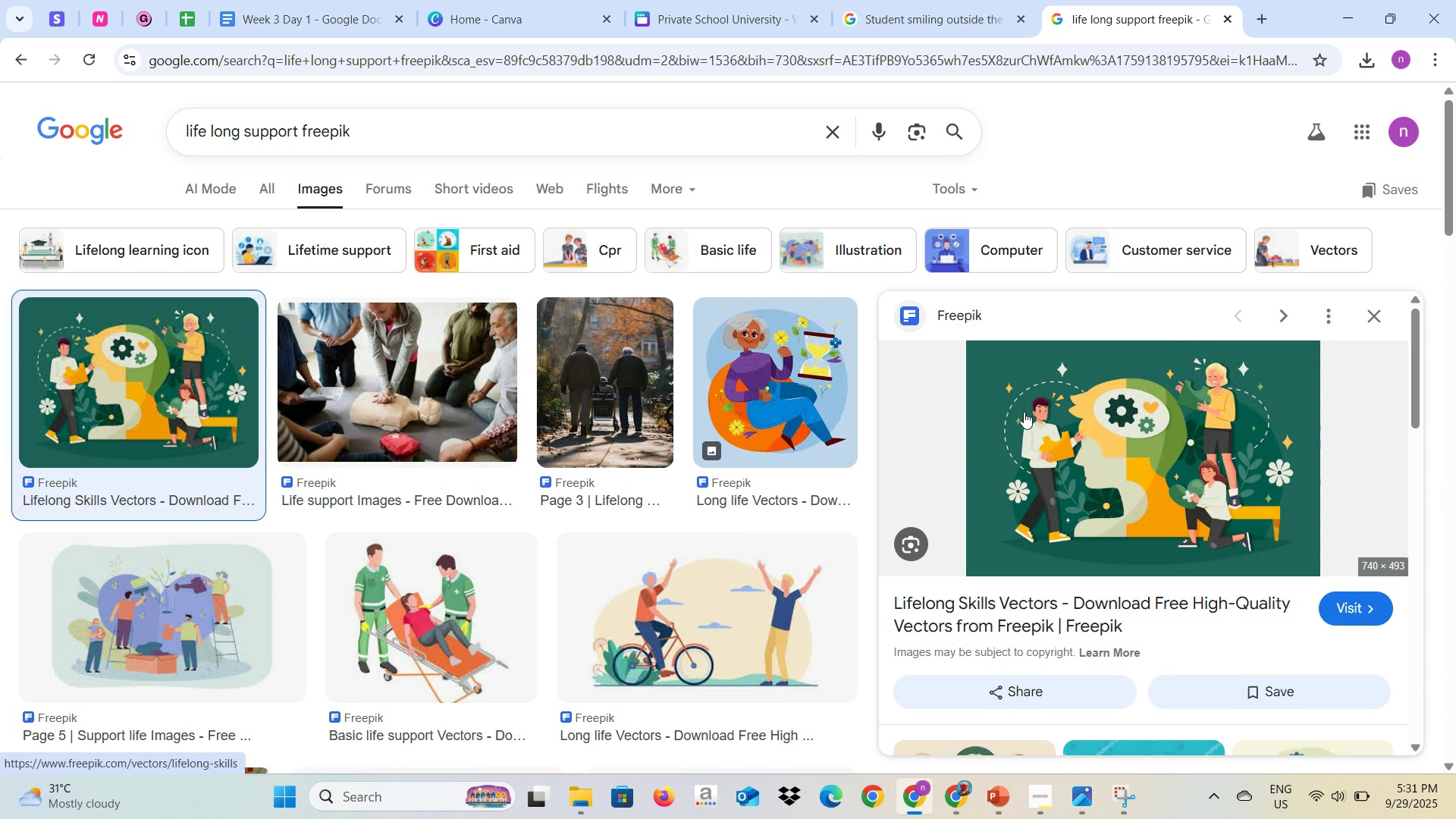 
right_click([1091, 422])
 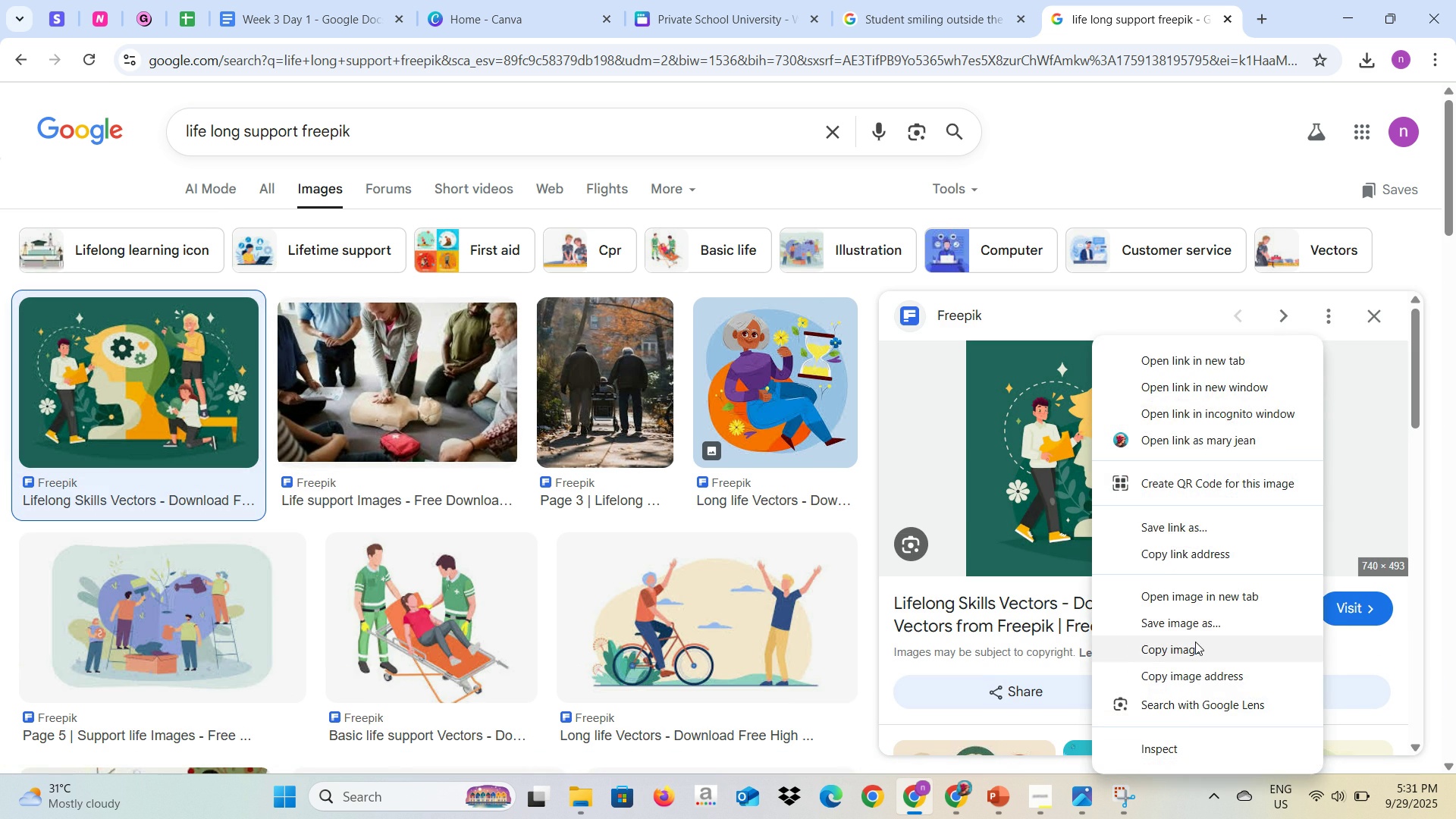 
left_click([1195, 642])
 